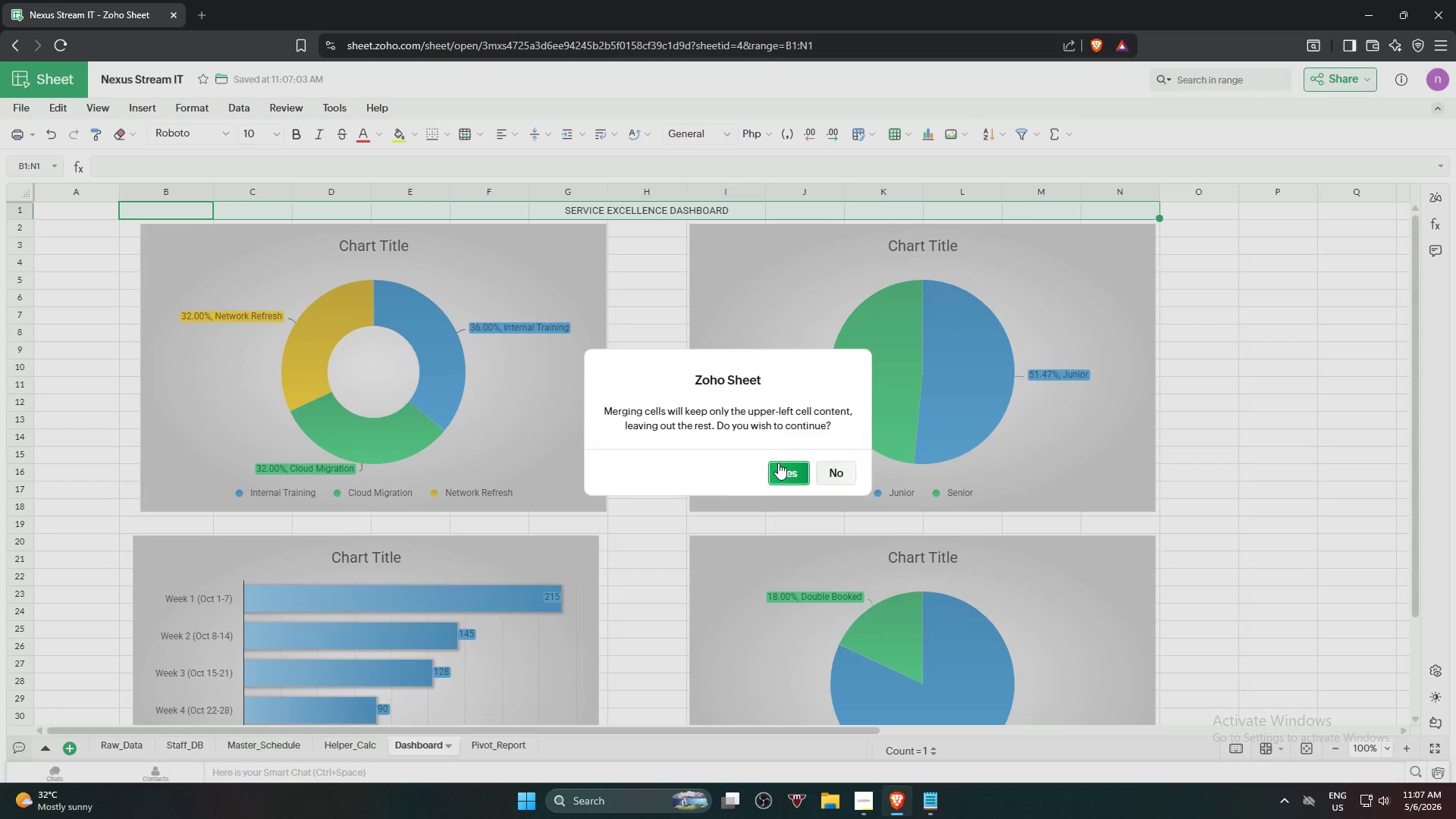 
key(Control+V)
 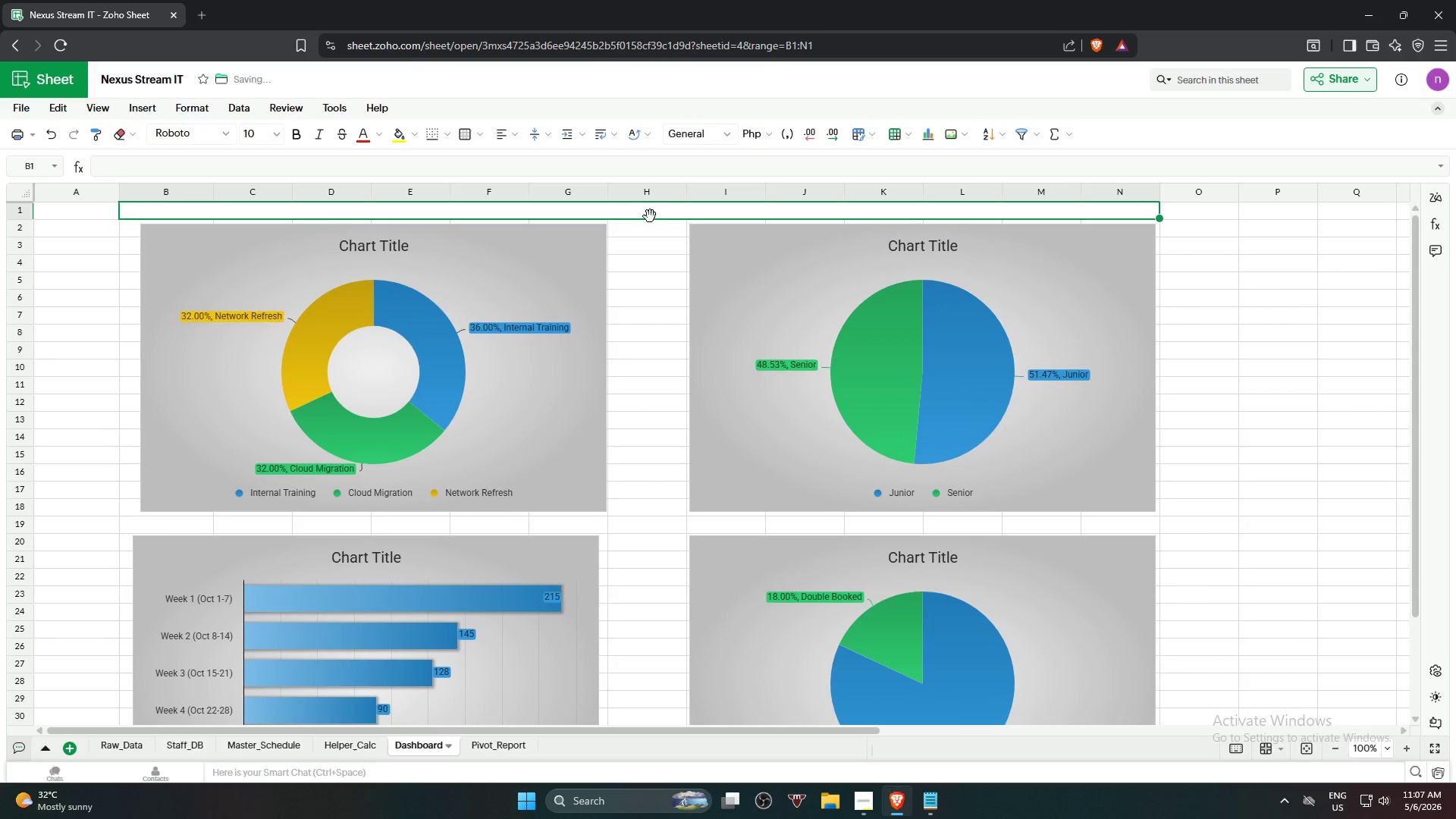 
key(Control+V)
 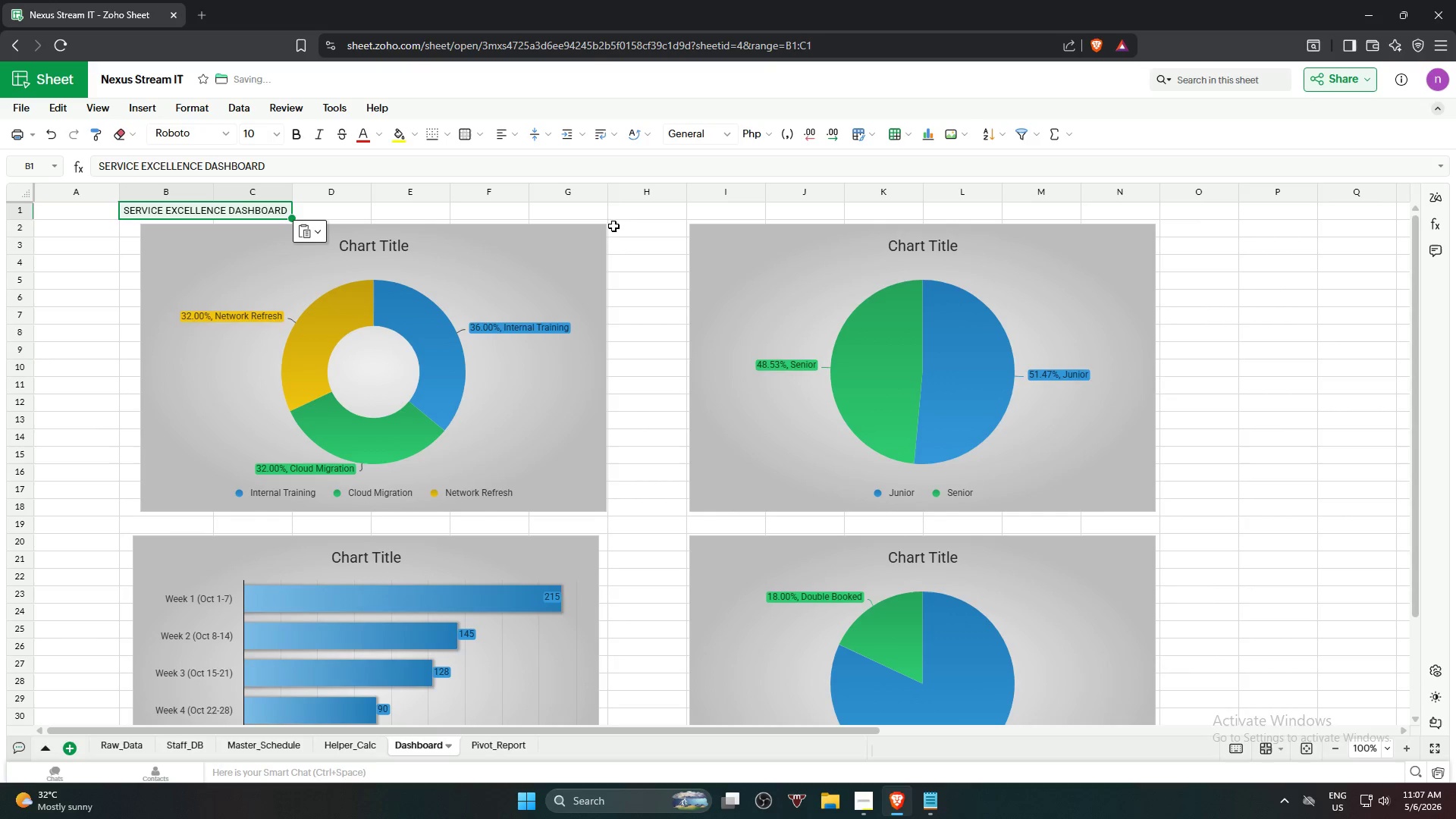 
left_click([613, 224])
 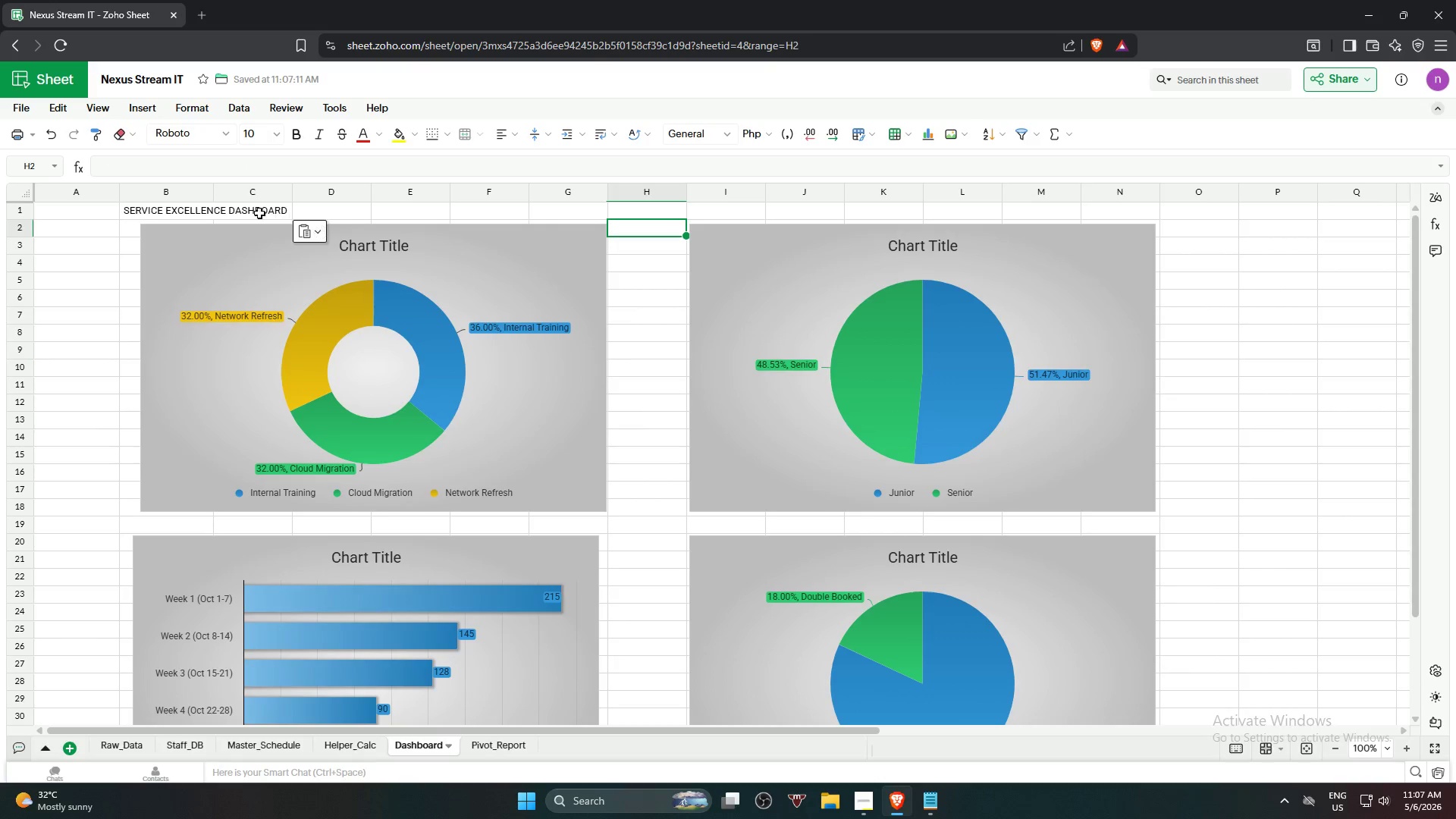 
left_click([244, 212])
 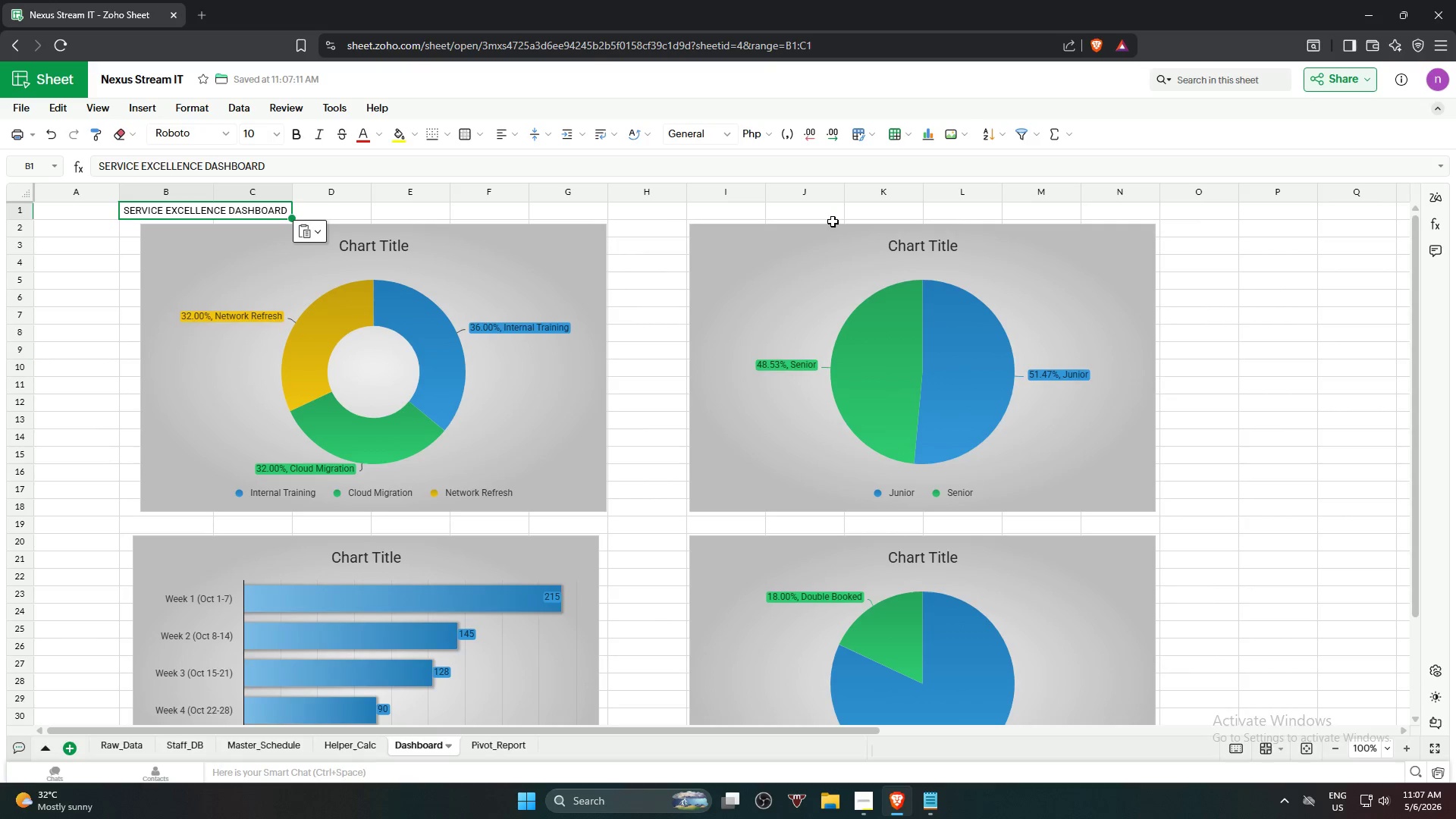 
hold_key(key=ShiftLeft, duration=1.26)
left_click([1106, 218])
 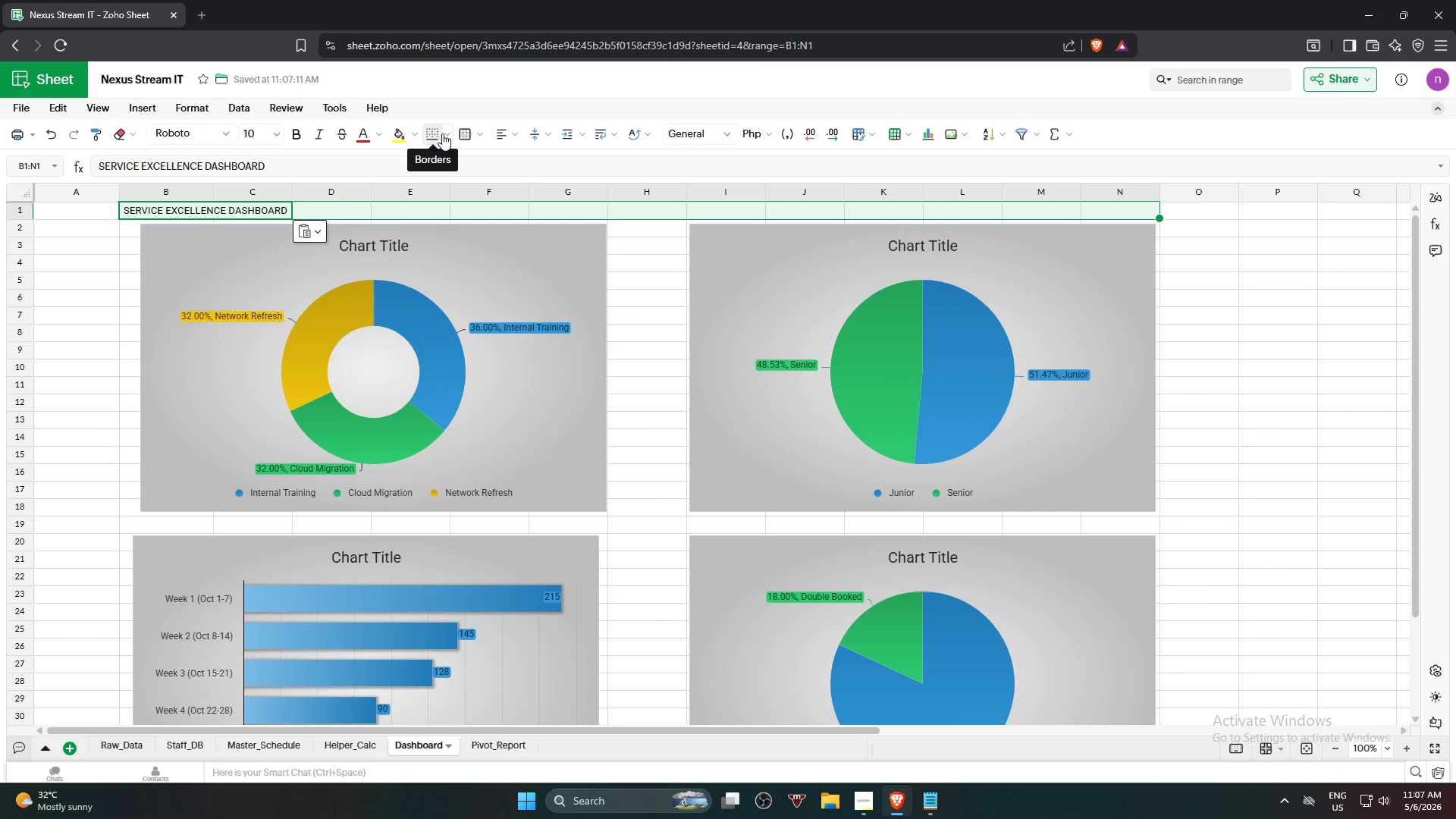 
left_click([466, 134])
 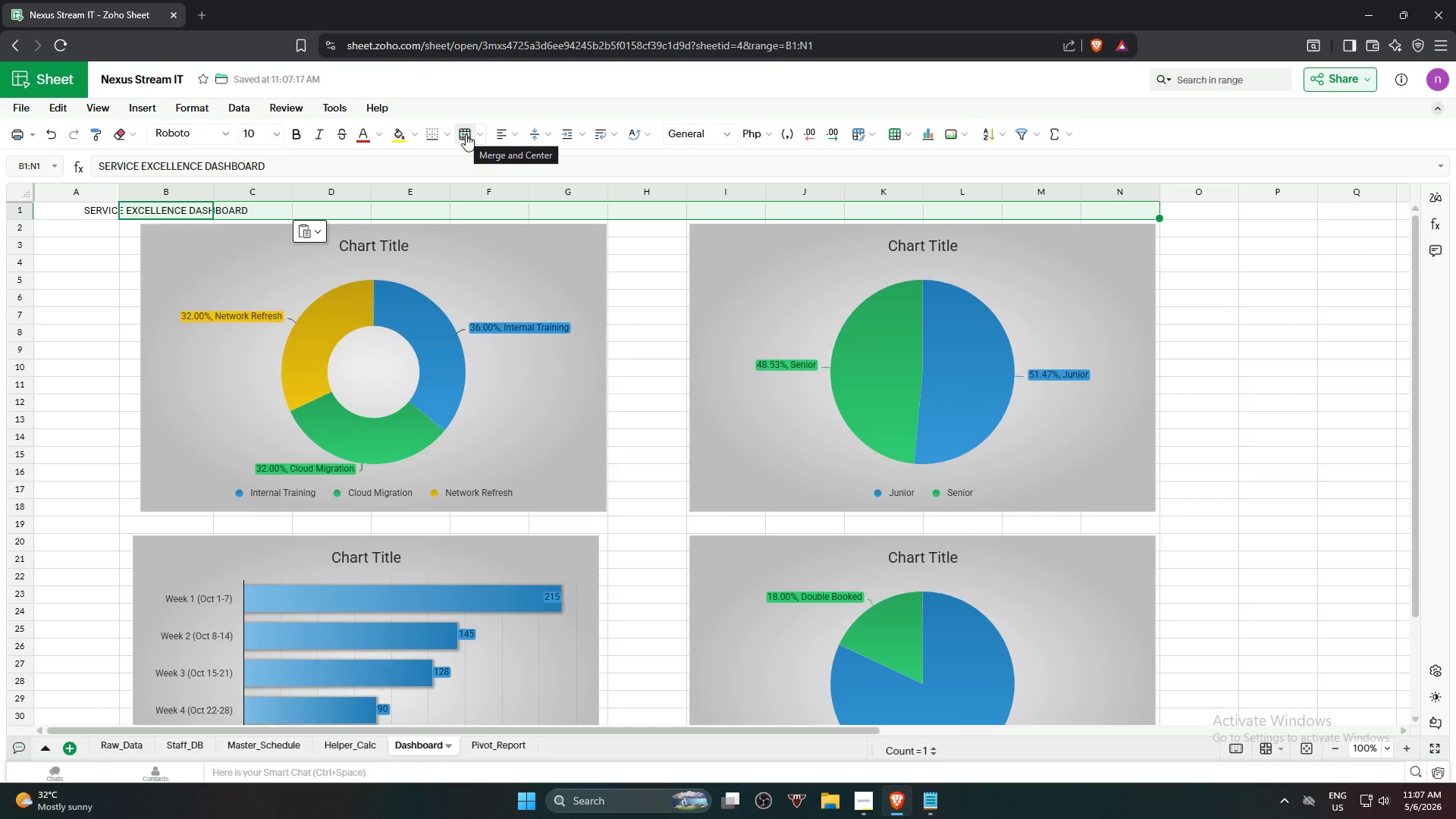 
left_click([466, 134])
 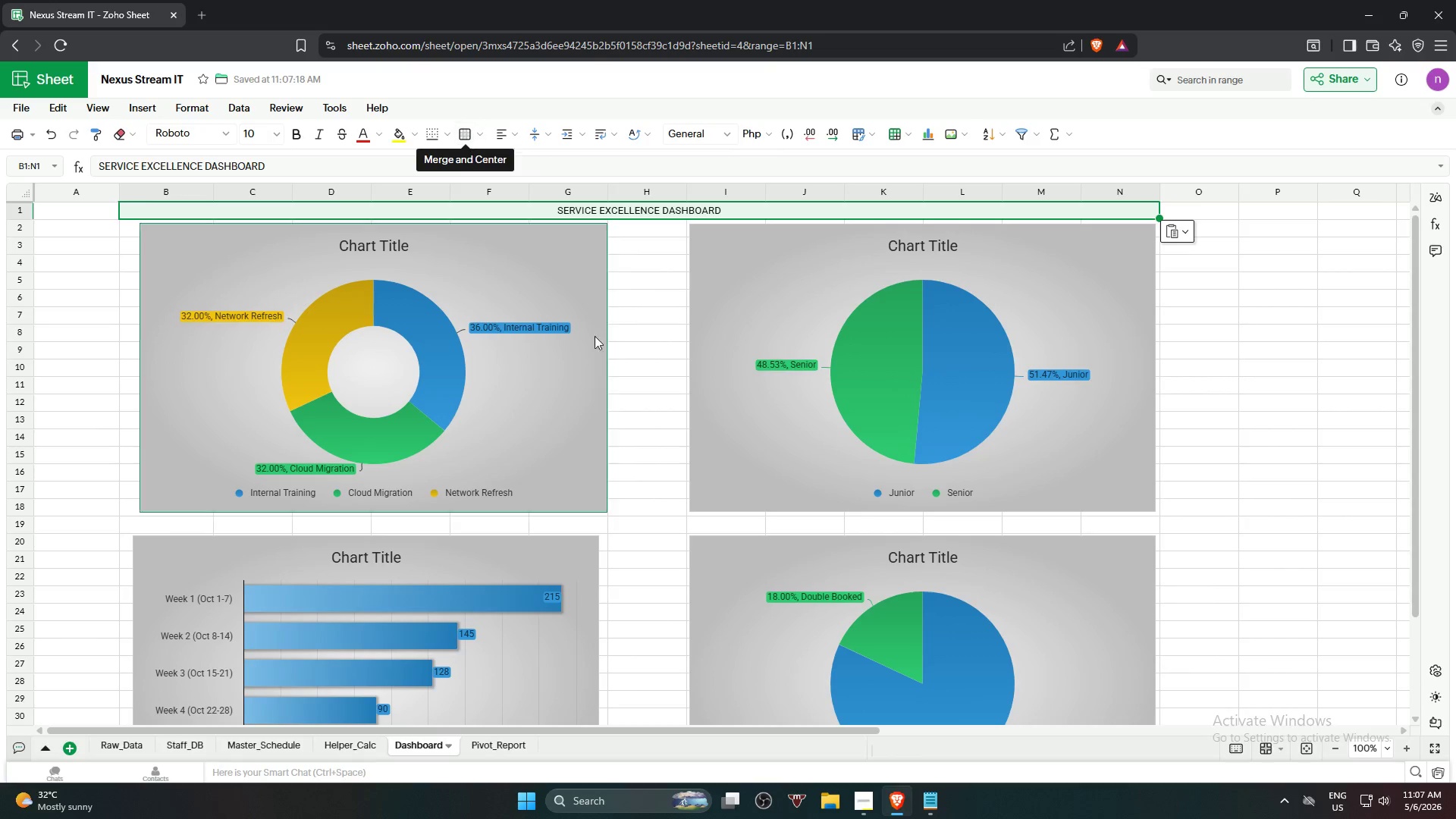 
left_click([633, 370])
 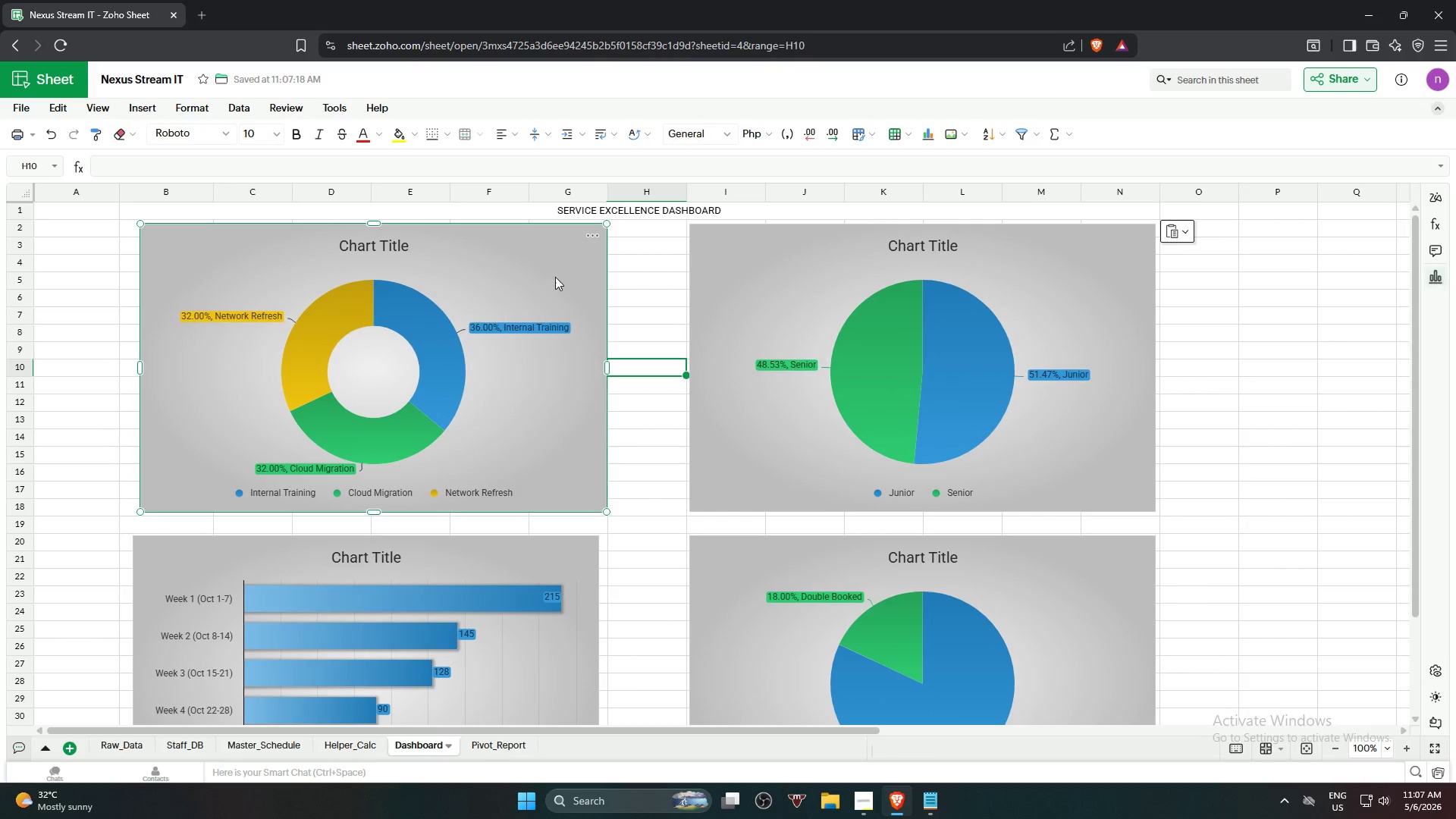 
left_click_drag(start_coordinate=[555, 275], to_coordinate=[543, 268])
 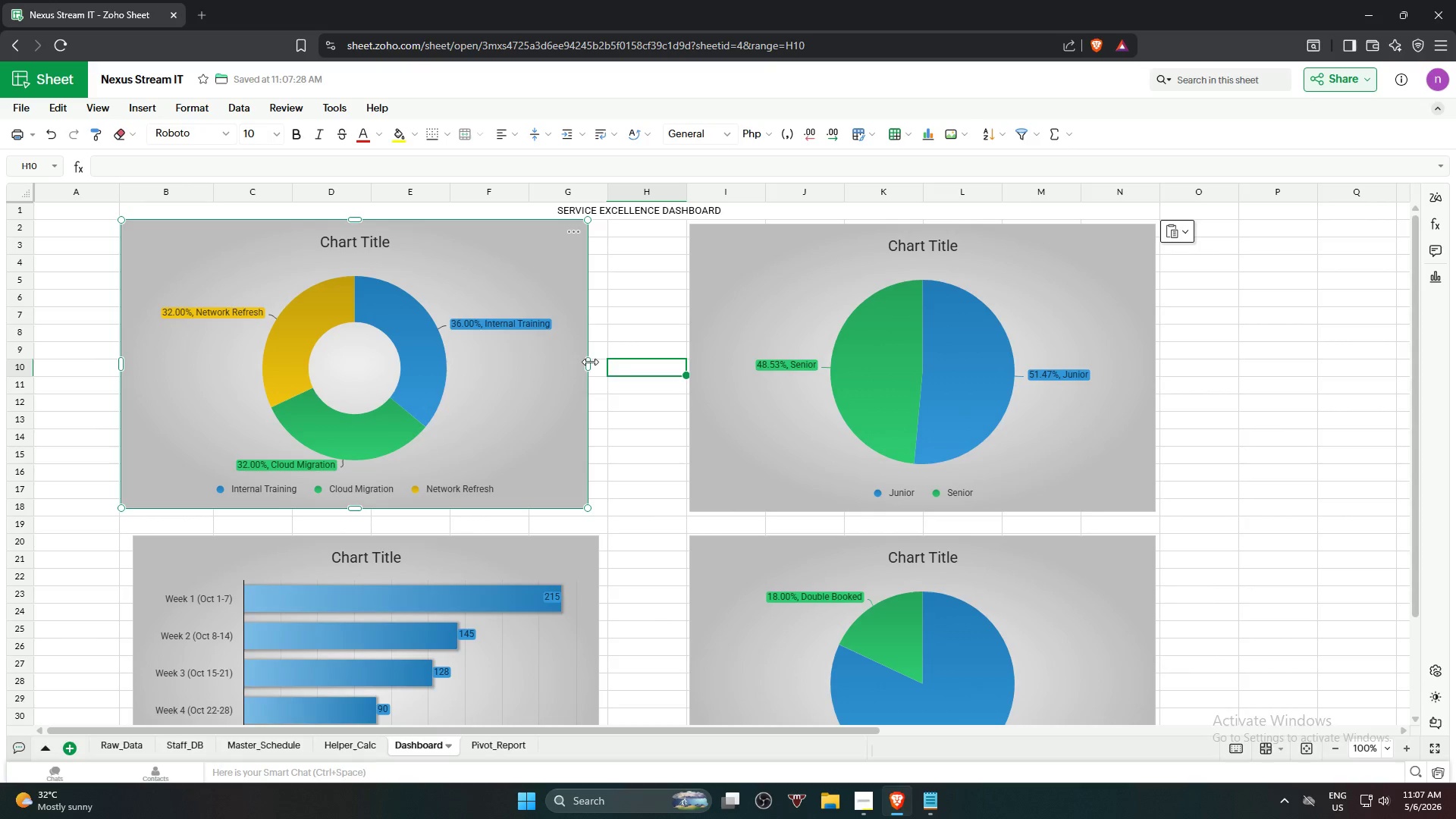 
left_click_drag(start_coordinate=[590, 362], to_coordinate=[609, 366])
 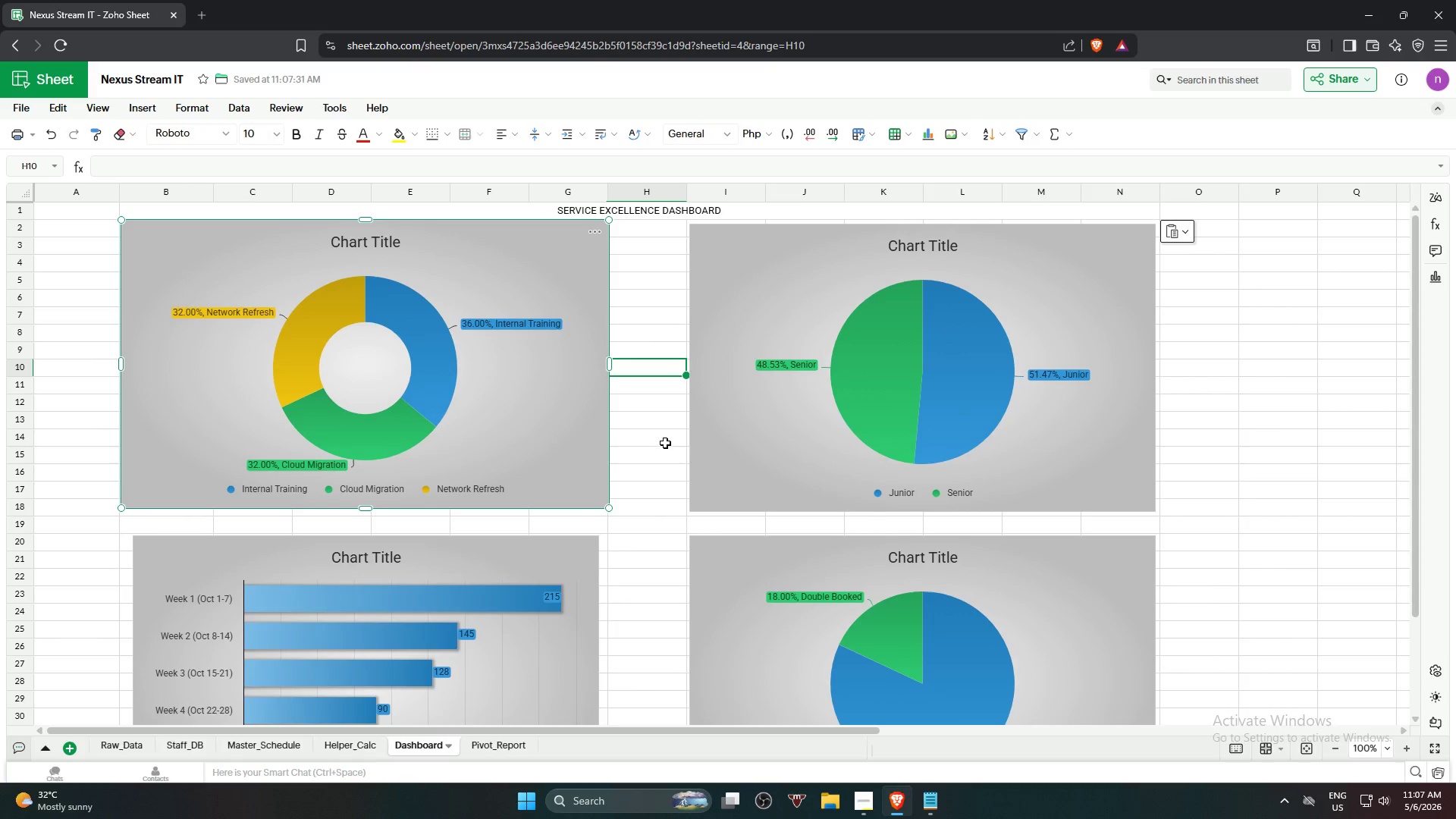 
scroll: coordinate [580, 560], scroll_direction: down, amount: 2.0
 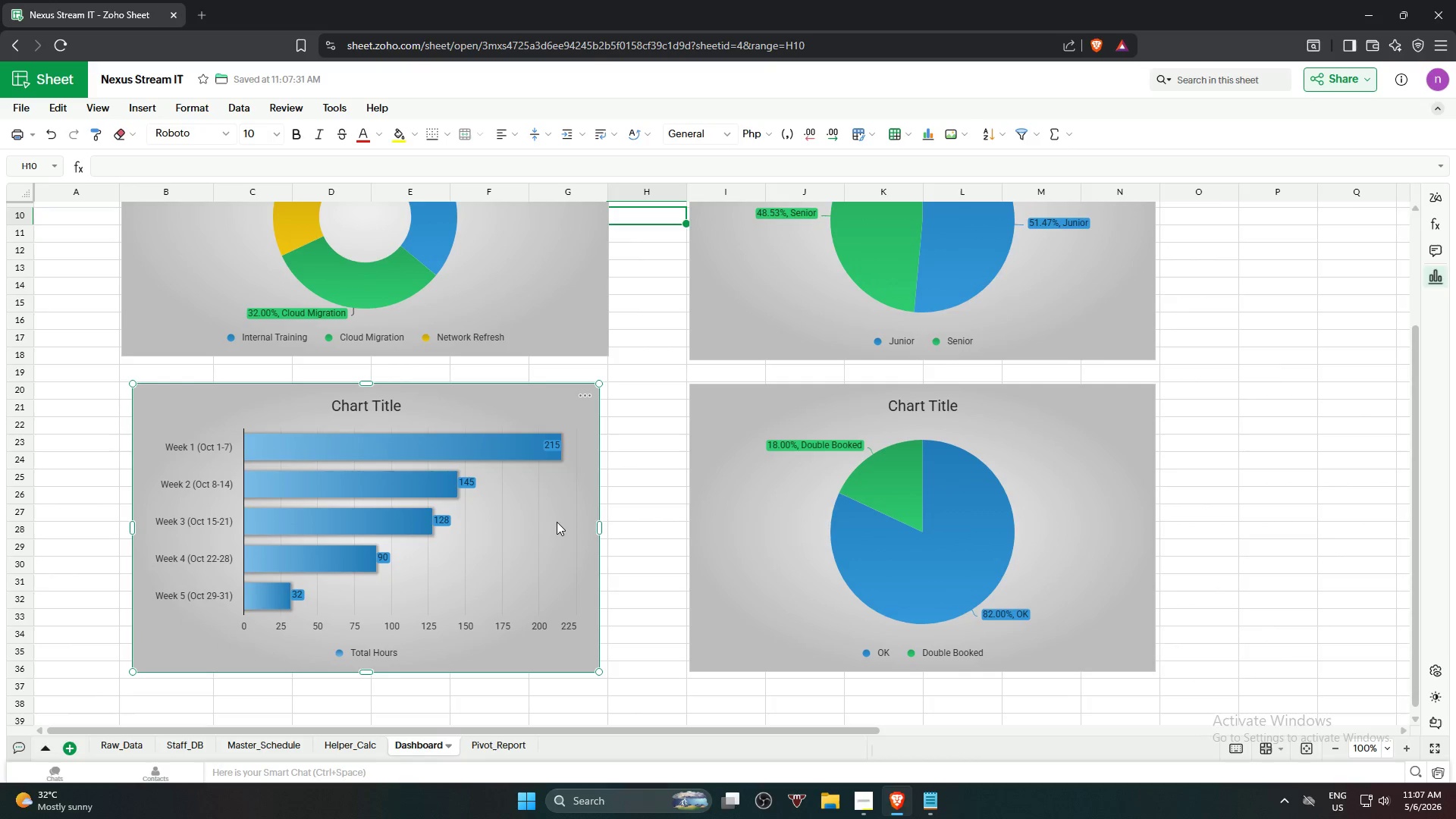 
left_click_drag(start_coordinate=[557, 522], to_coordinate=[548, 510])
 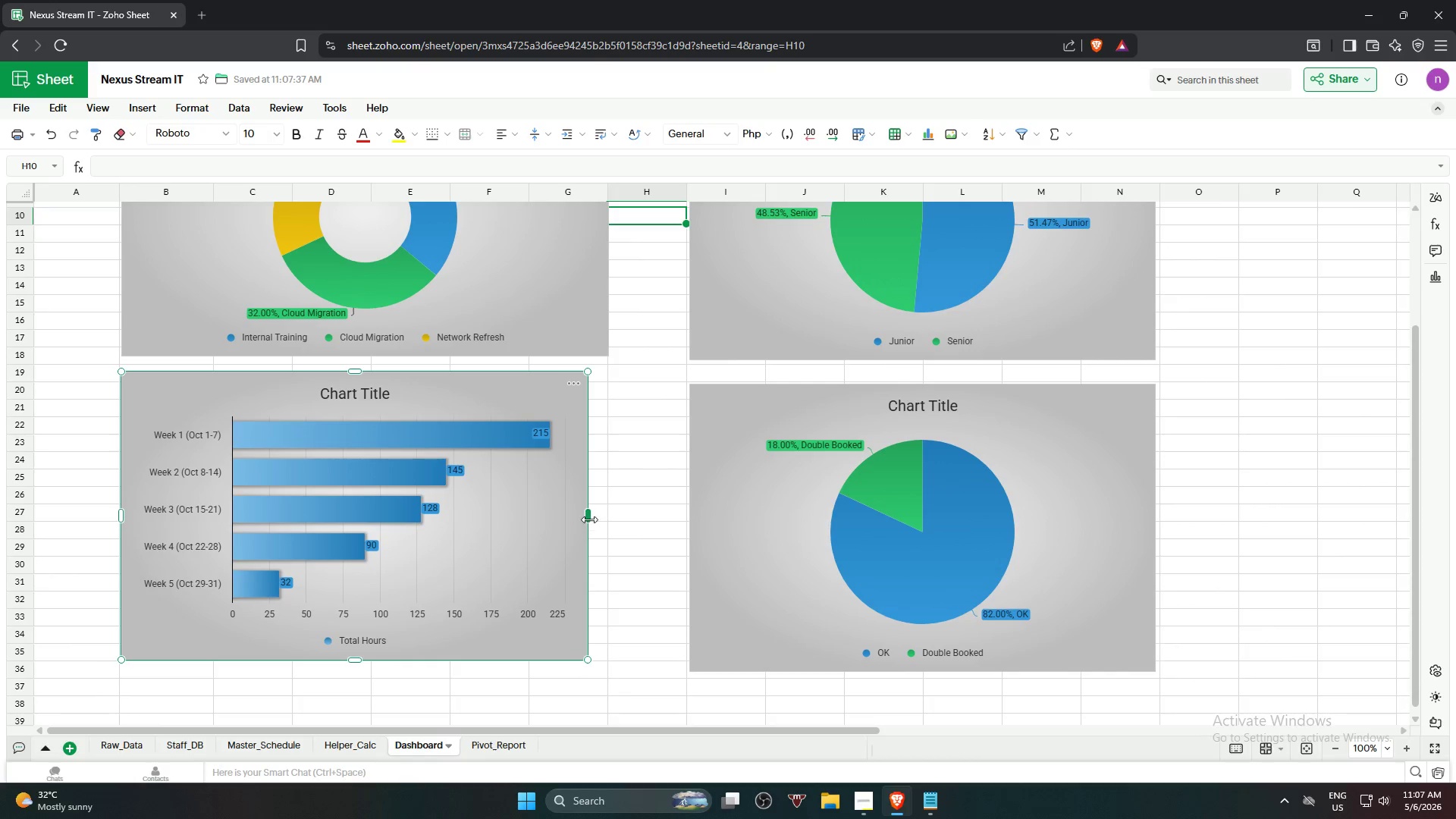 
left_click_drag(start_coordinate=[588, 518], to_coordinate=[606, 520])
 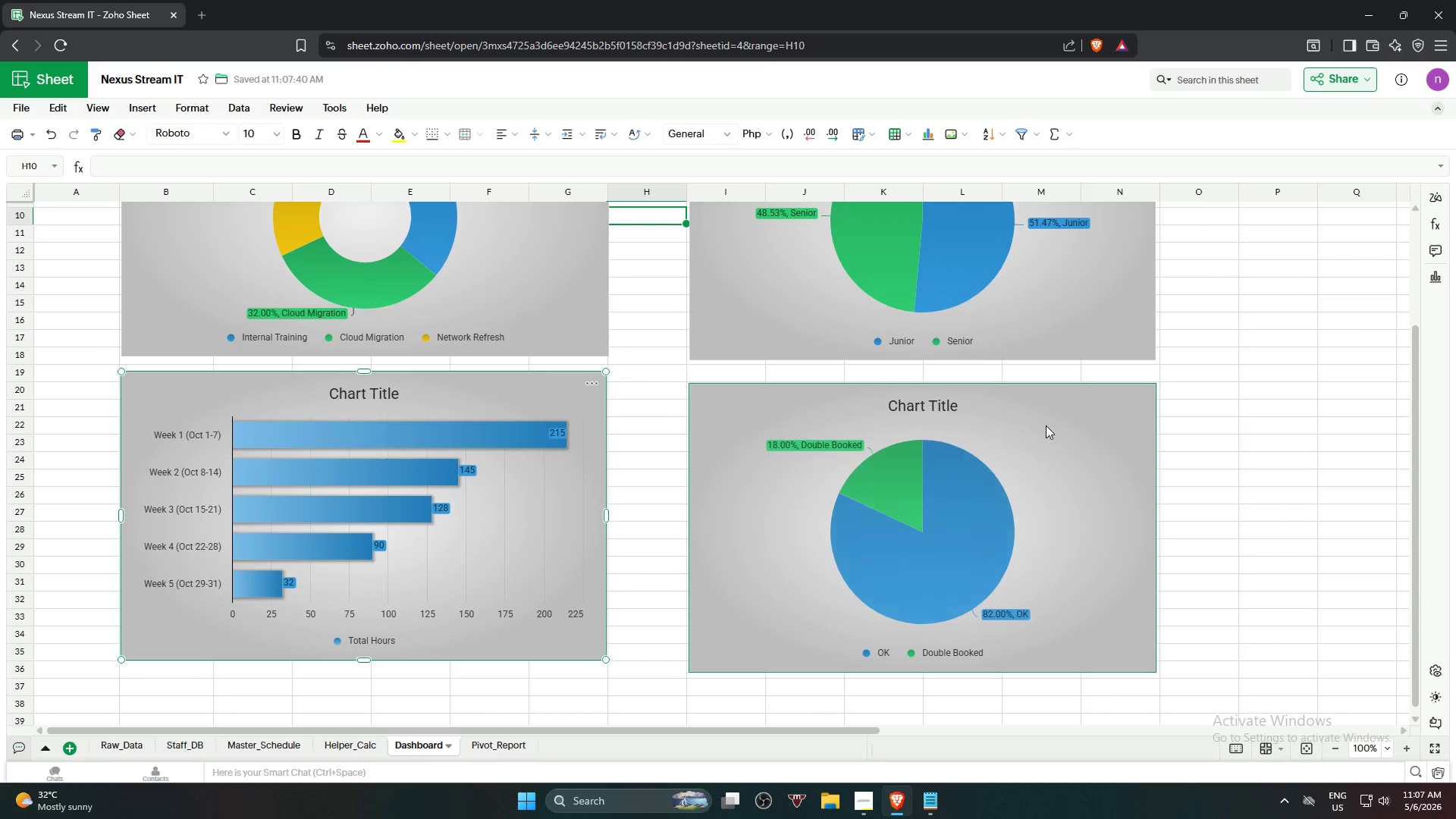 
left_click_drag(start_coordinate=[1047, 425], to_coordinate=[1050, 413])
 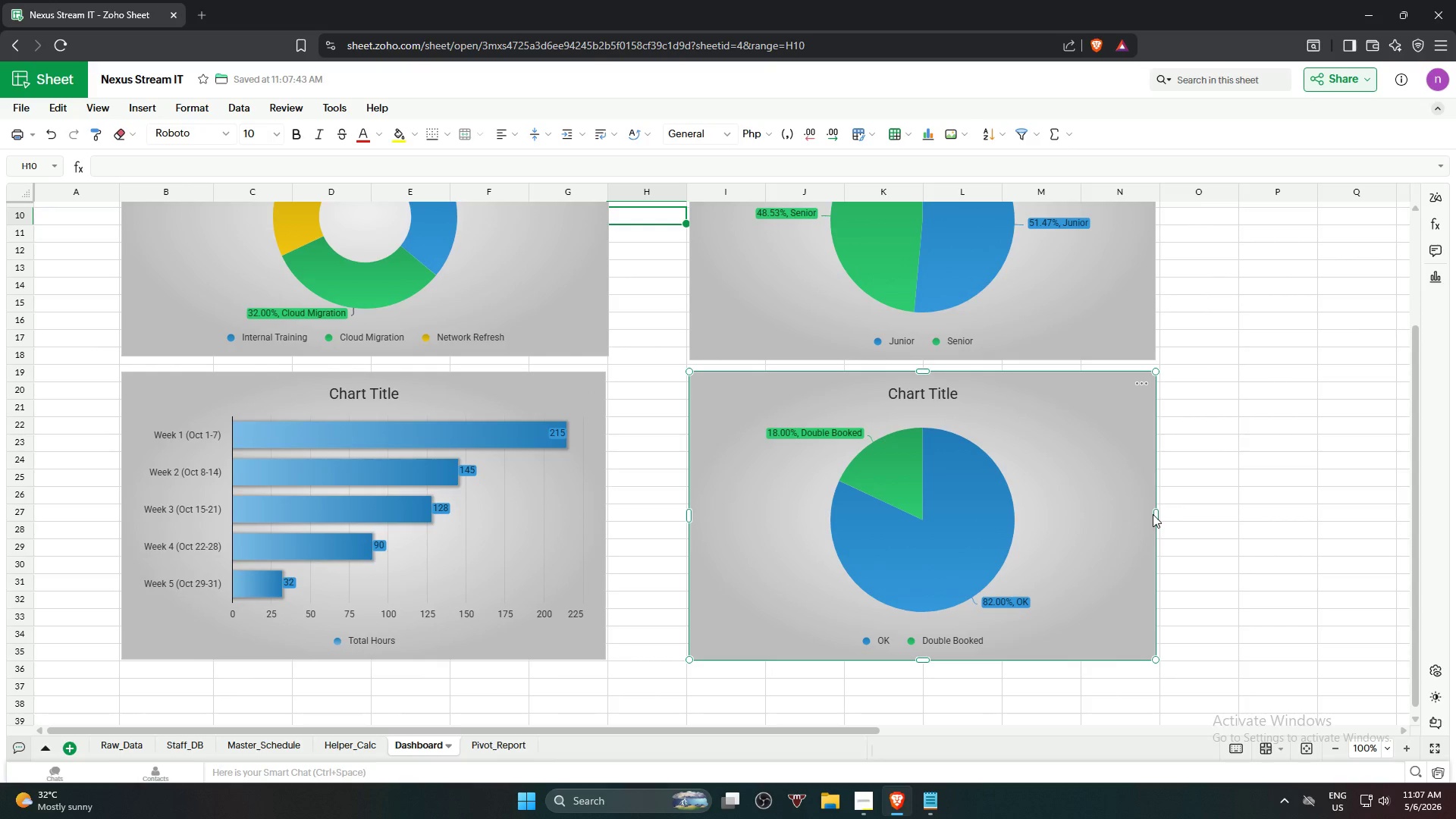 
wait(8.39)
 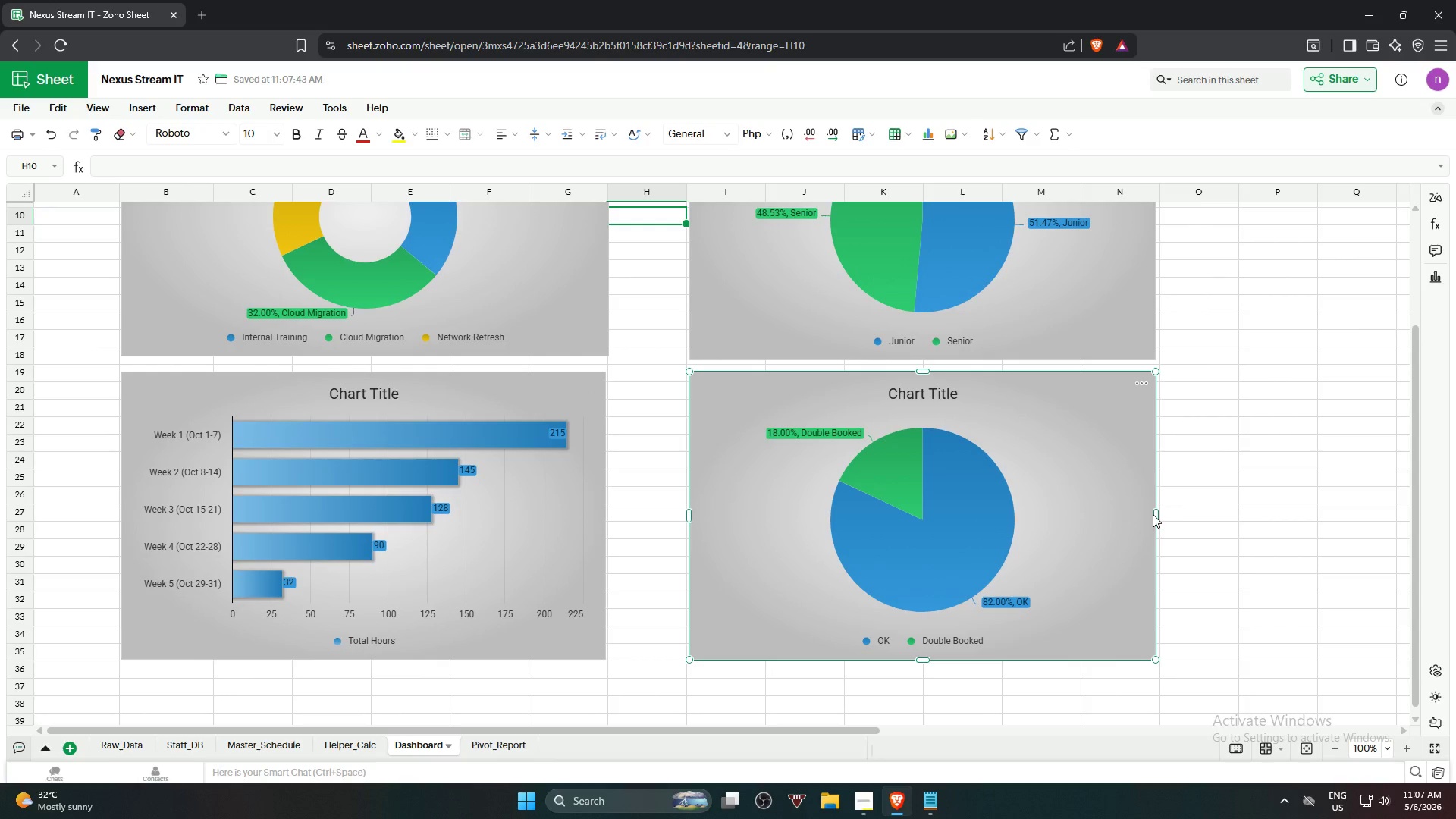 
scroll: coordinate [652, 458], scroll_direction: up, amount: 2.0
 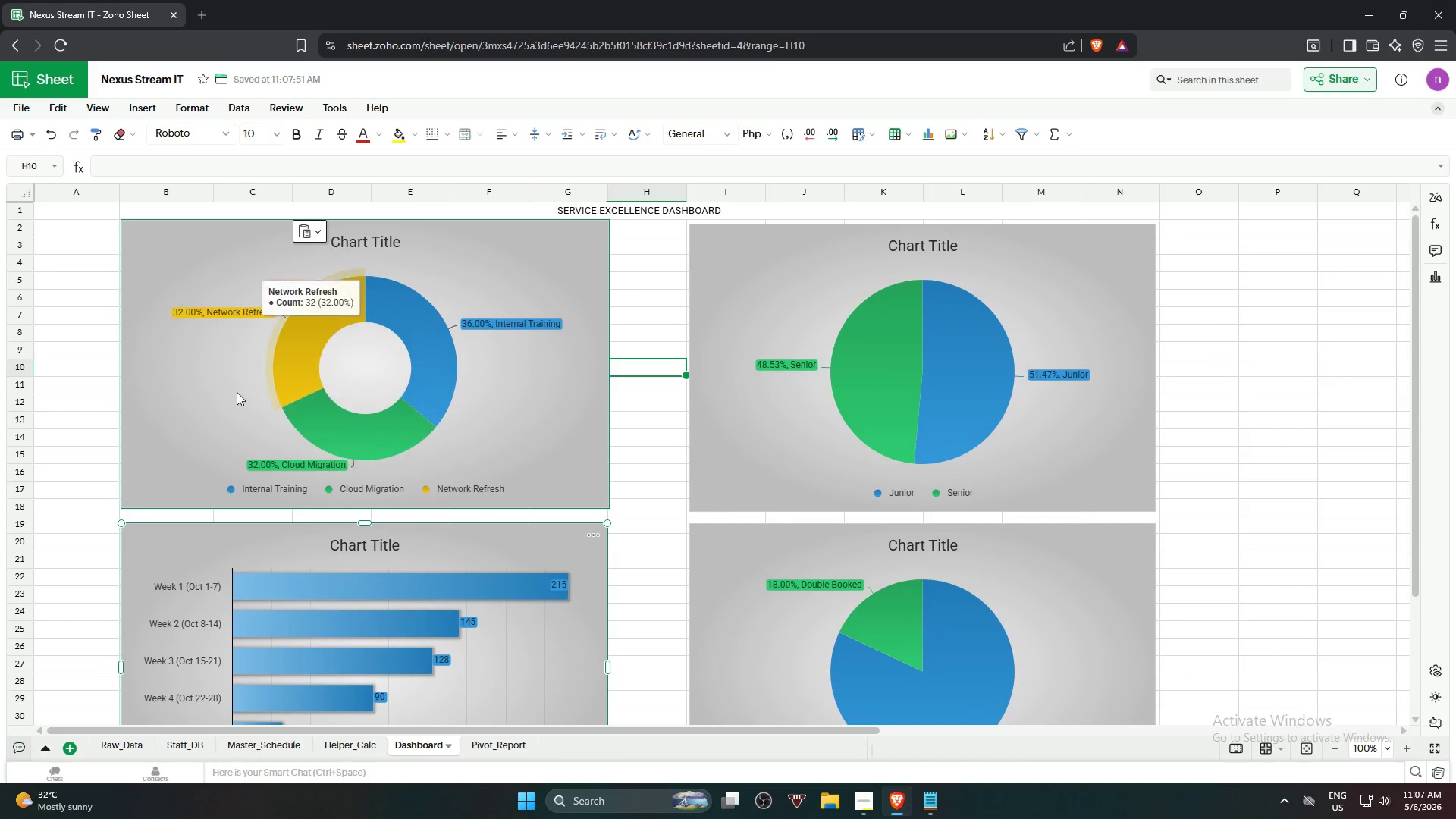 
left_click([153, 368])
 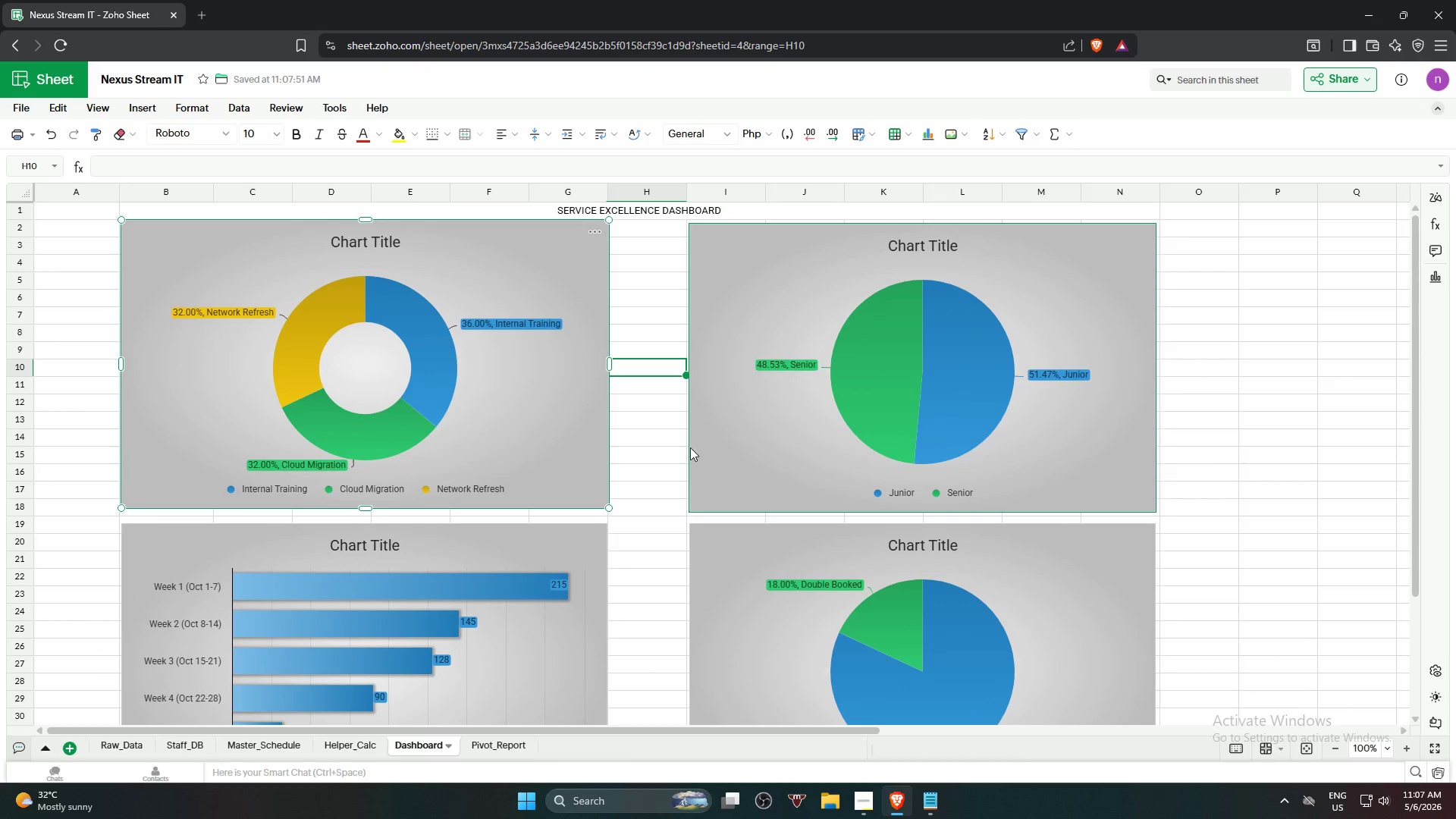 
double_click([783, 439])
 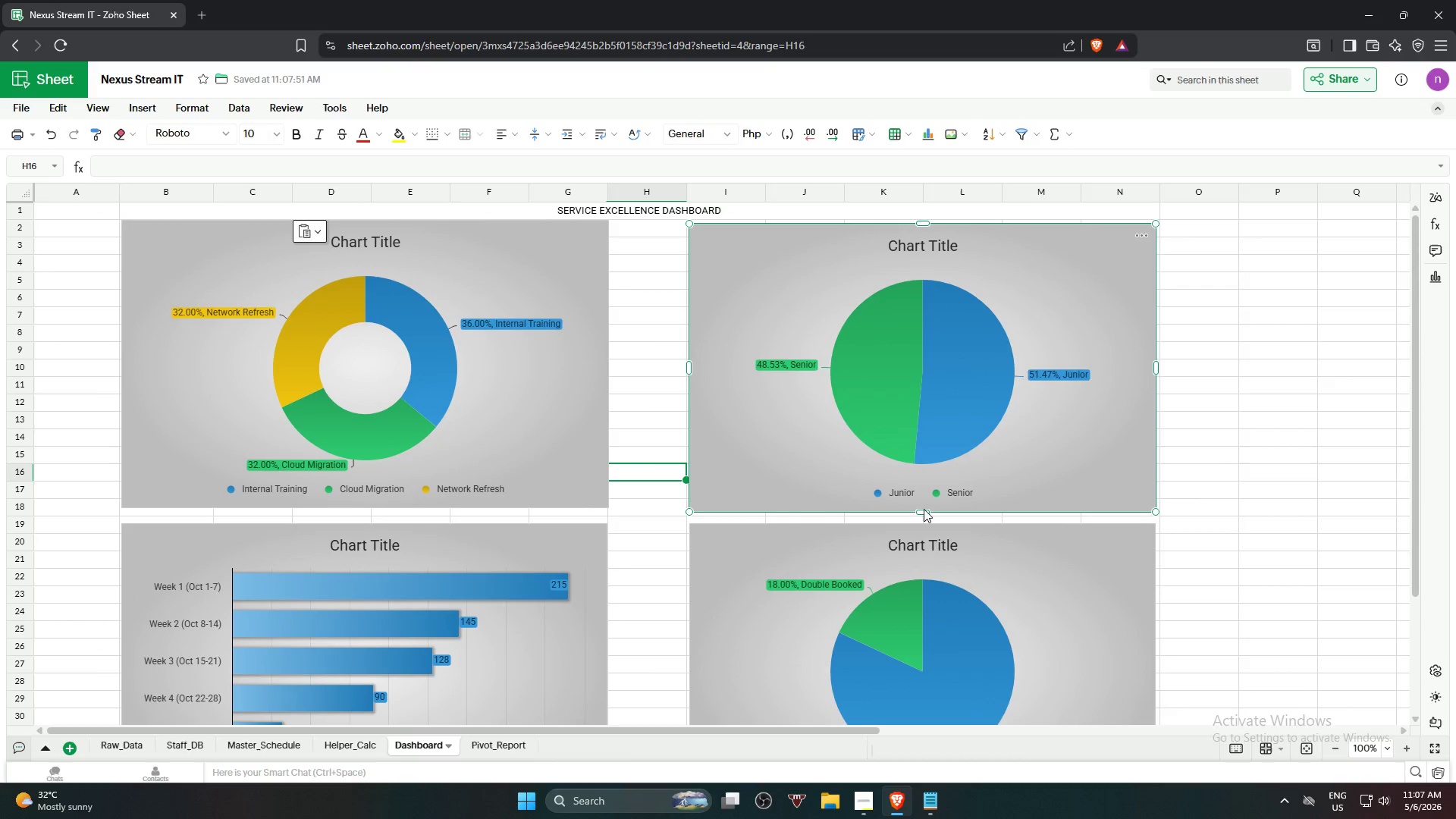 
left_click_drag(start_coordinate=[923, 514], to_coordinate=[922, 507])
 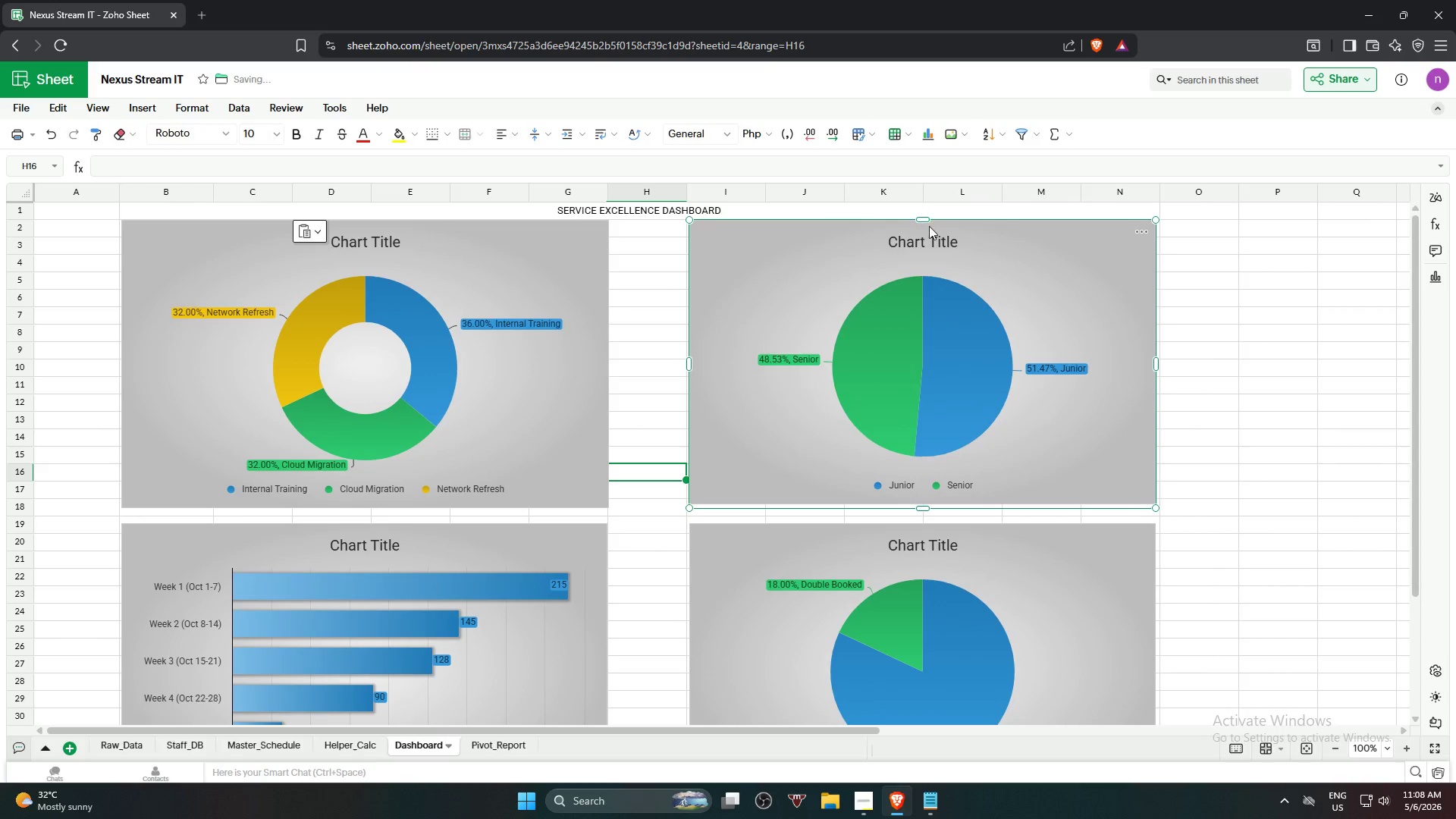 
scroll: coordinate [1238, 462], scroll_direction: down, amount: 2.0
 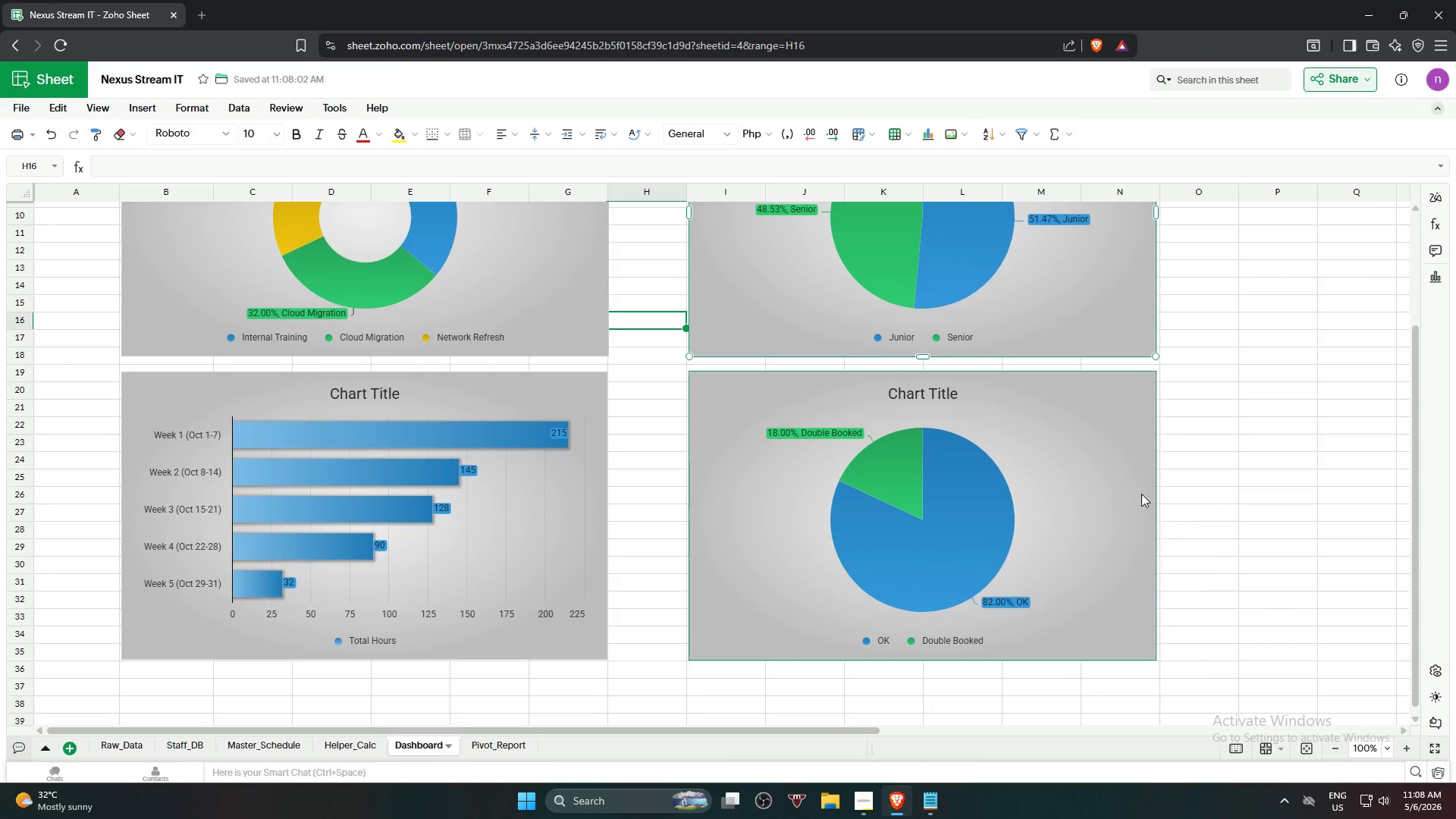 
left_click([1134, 497])
 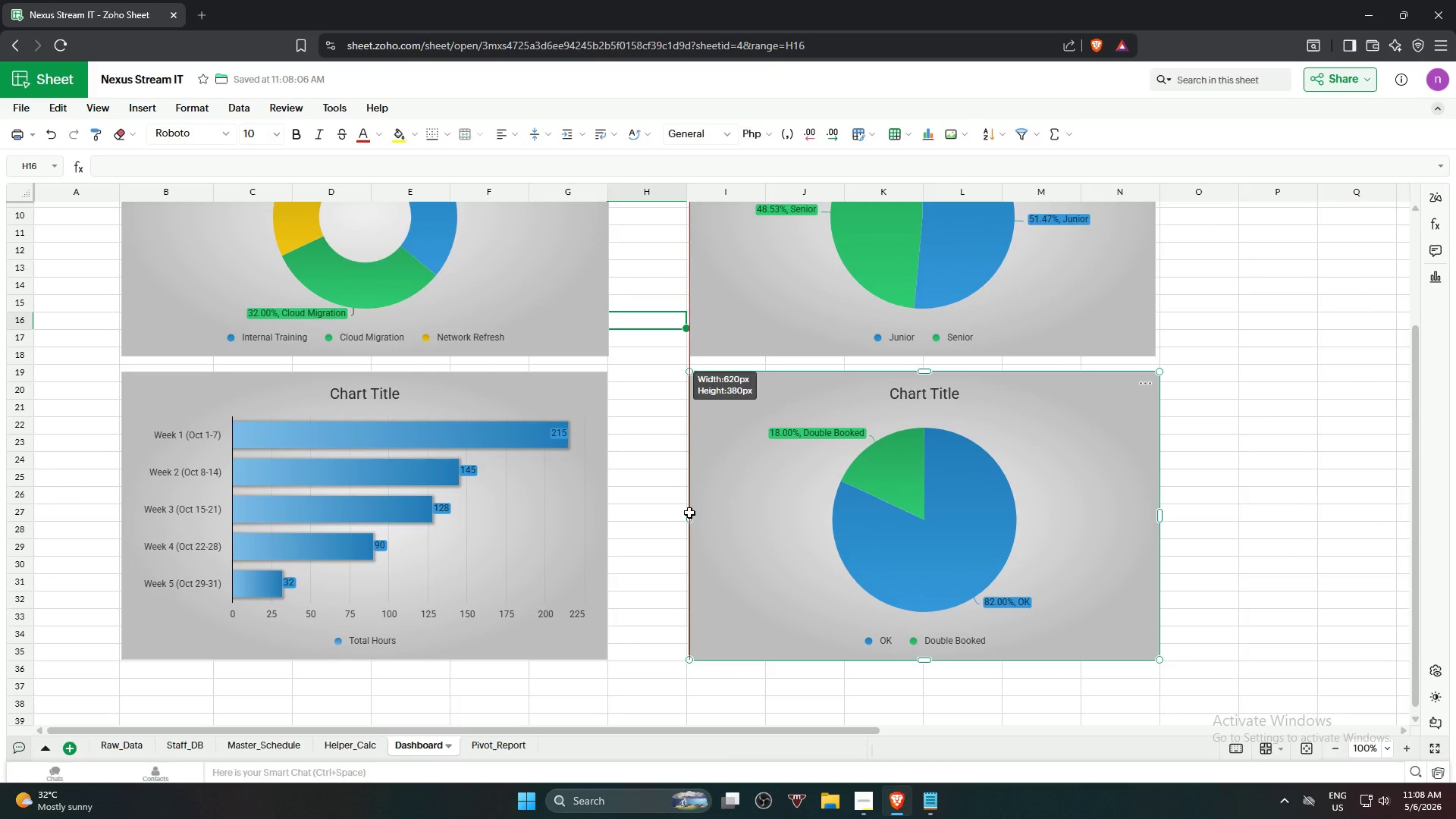 
wait(6.08)
 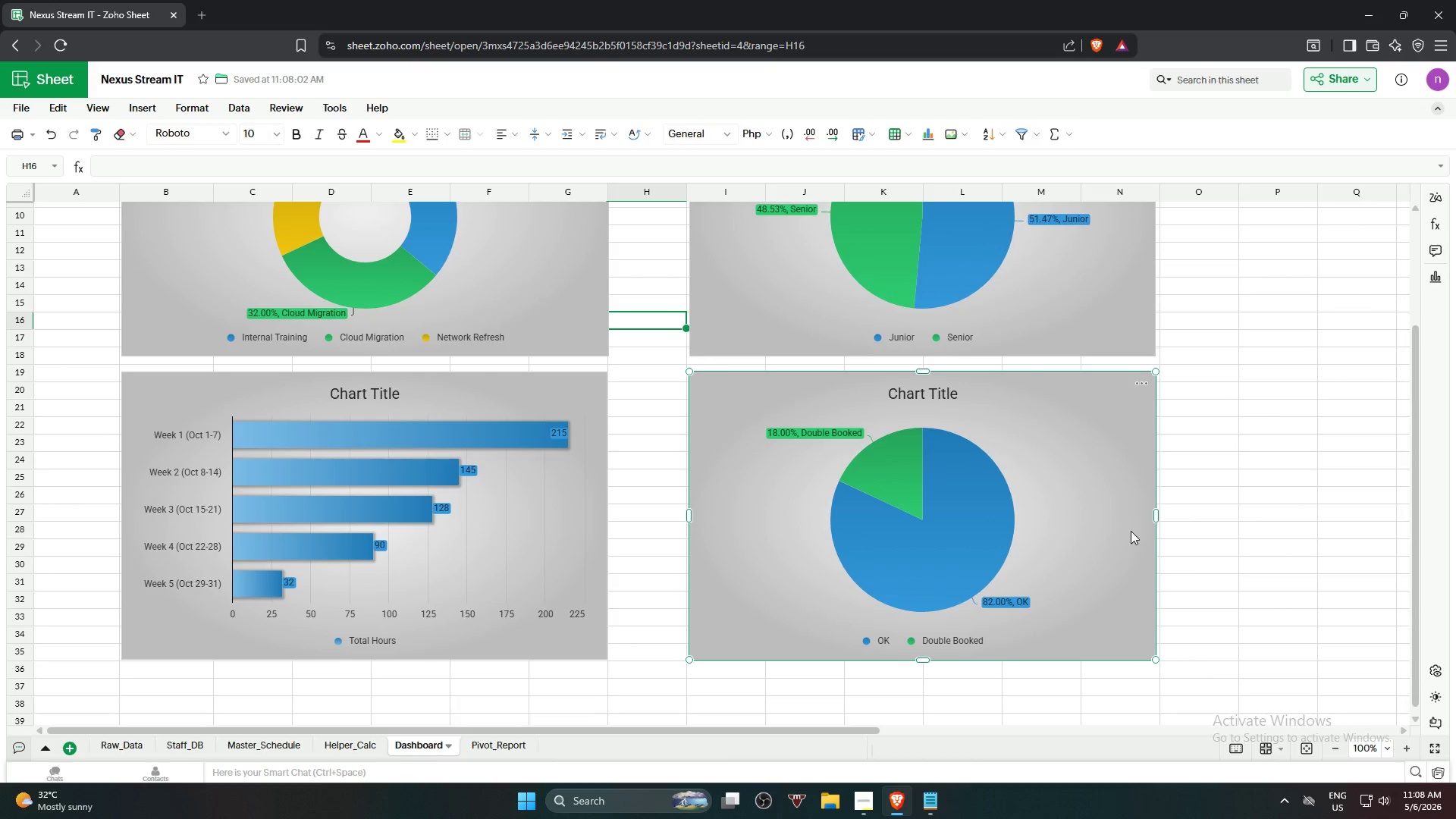 
scroll: coordinate [940, 460], scroll_direction: up, amount: 2.0
 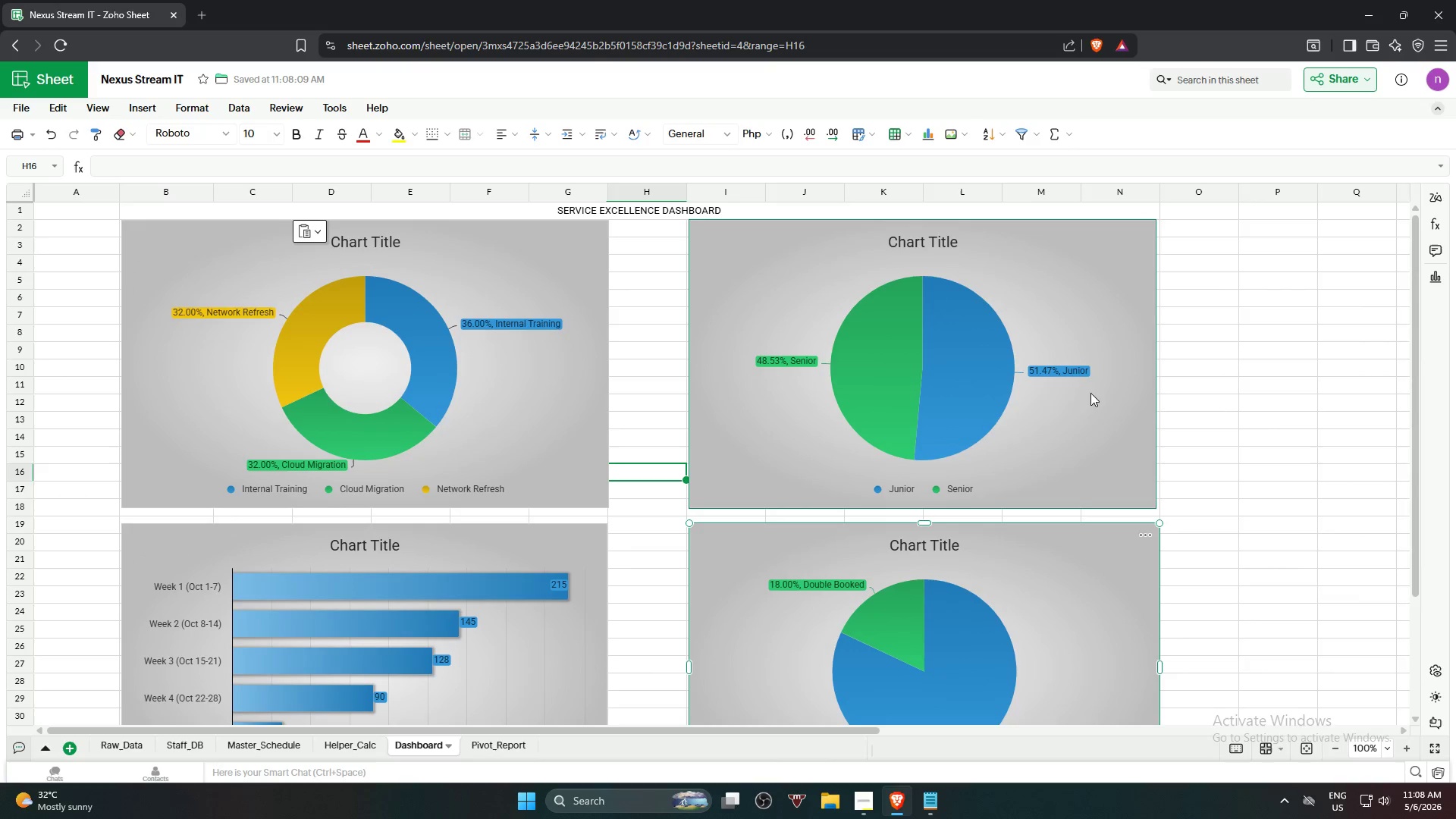 
left_click([1104, 412])
 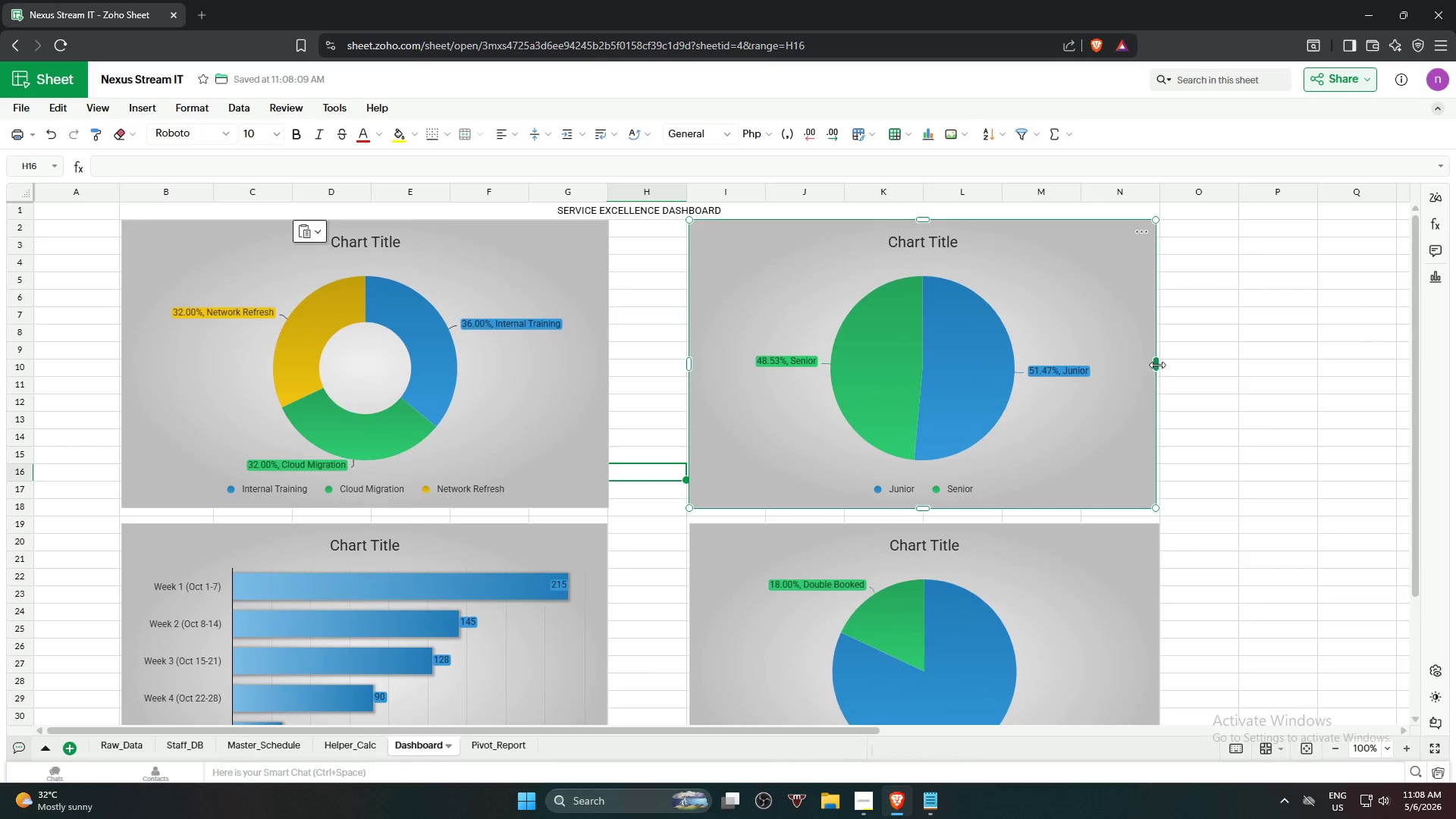 
left_click_drag(start_coordinate=[1157, 365], to_coordinate=[1162, 366])
 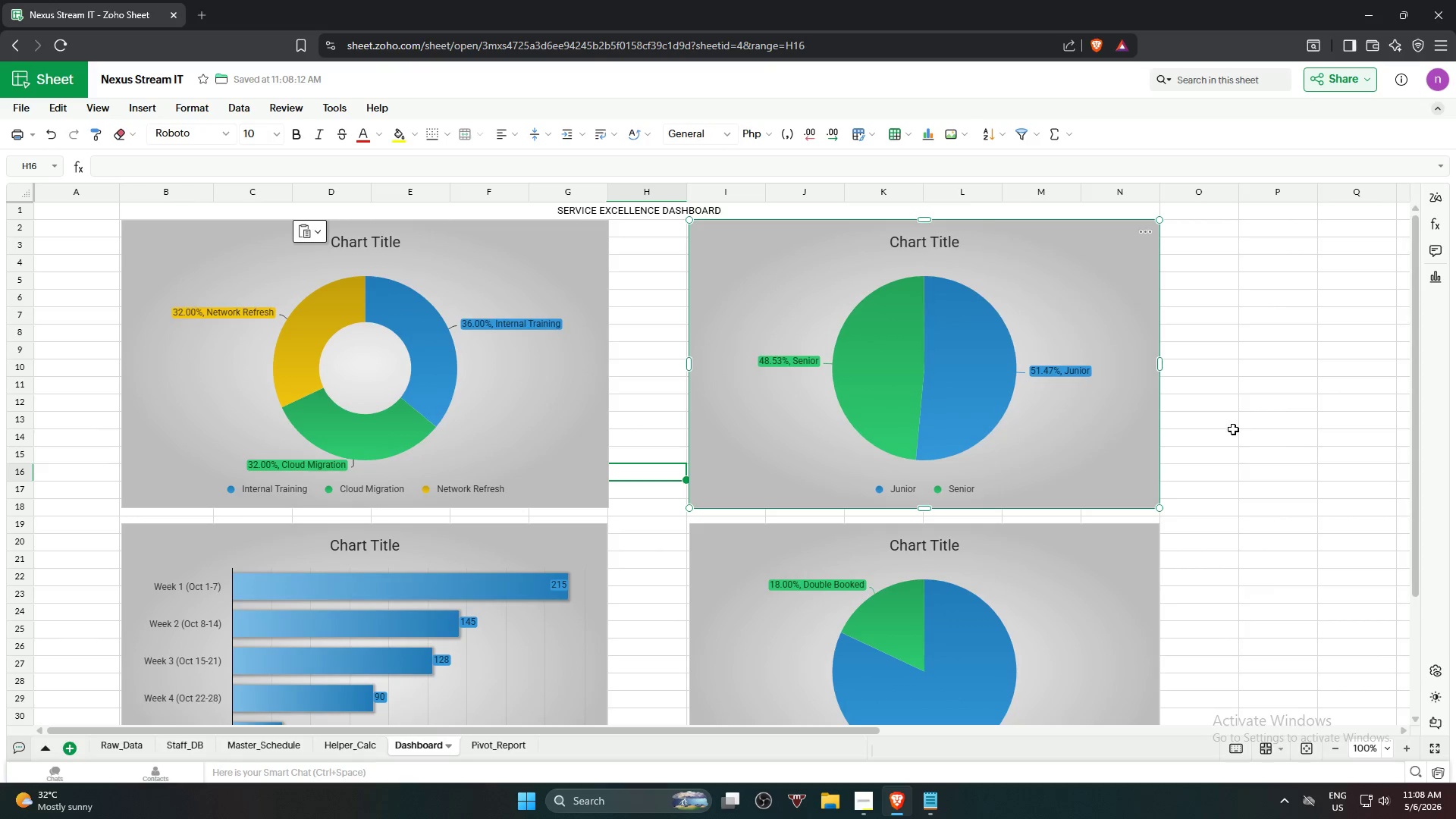 
left_click([1234, 429])
 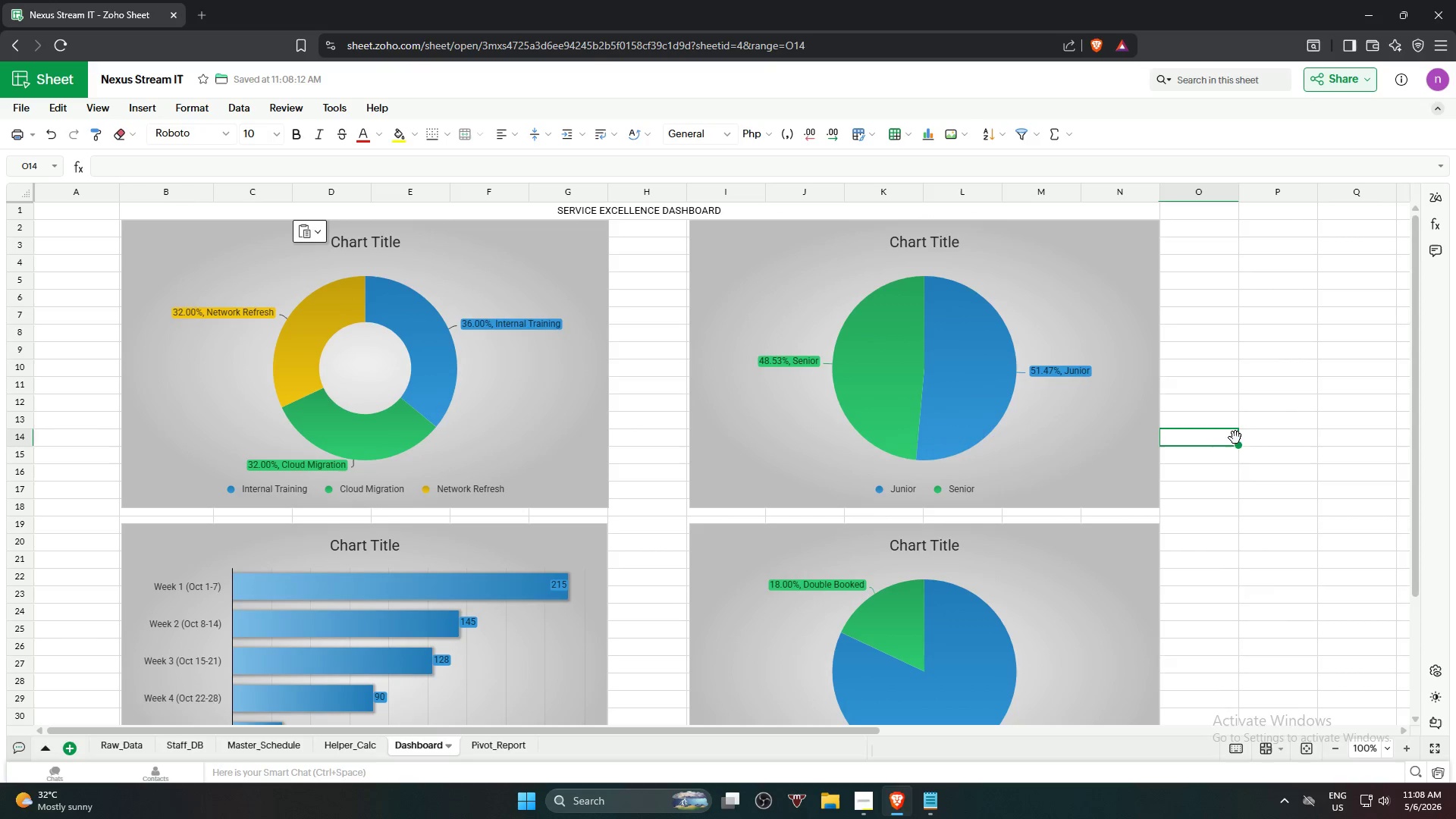 
scroll: coordinate [1236, 438], scroll_direction: up, amount: 4.0
 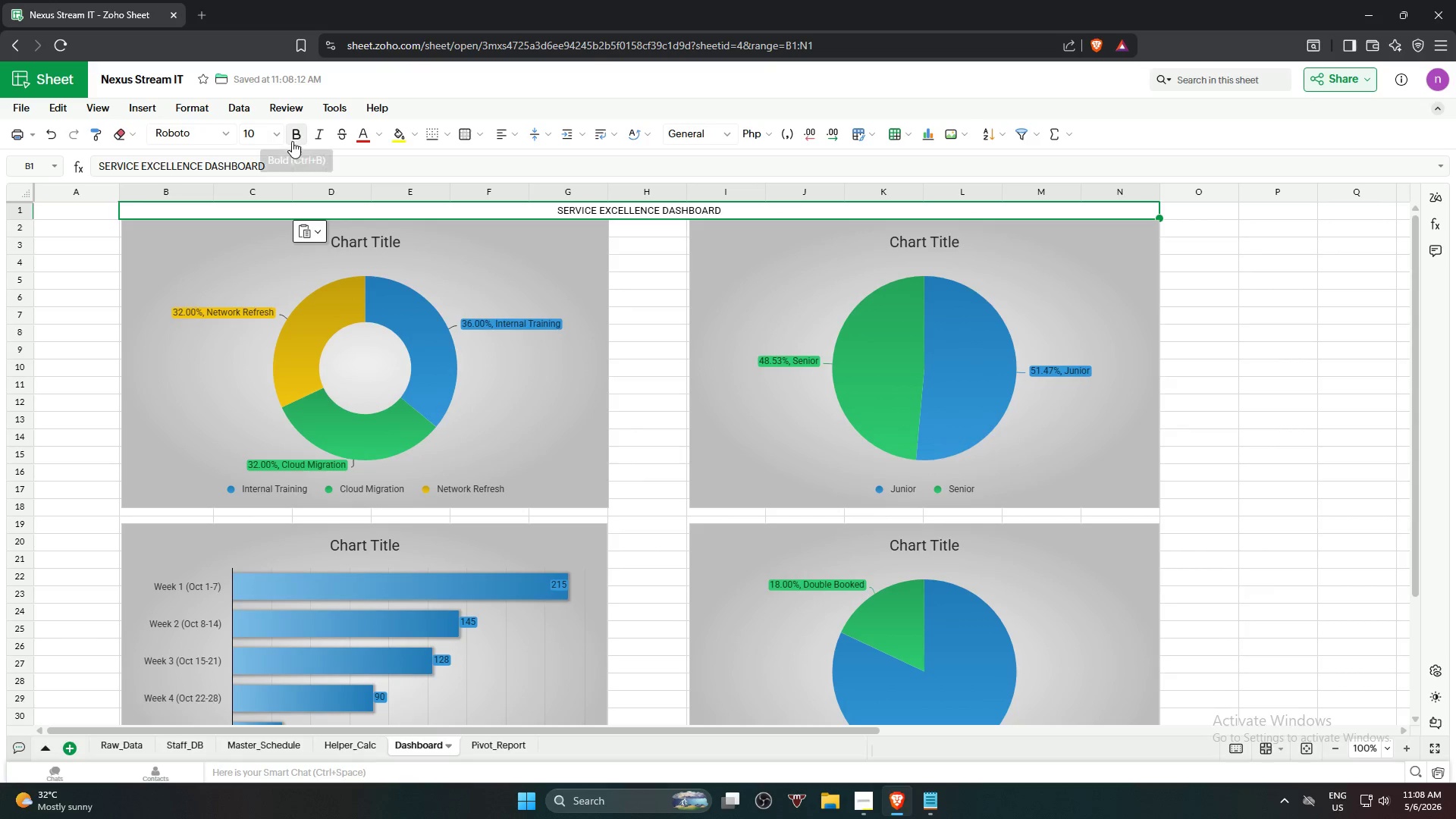 
wait(5.12)
 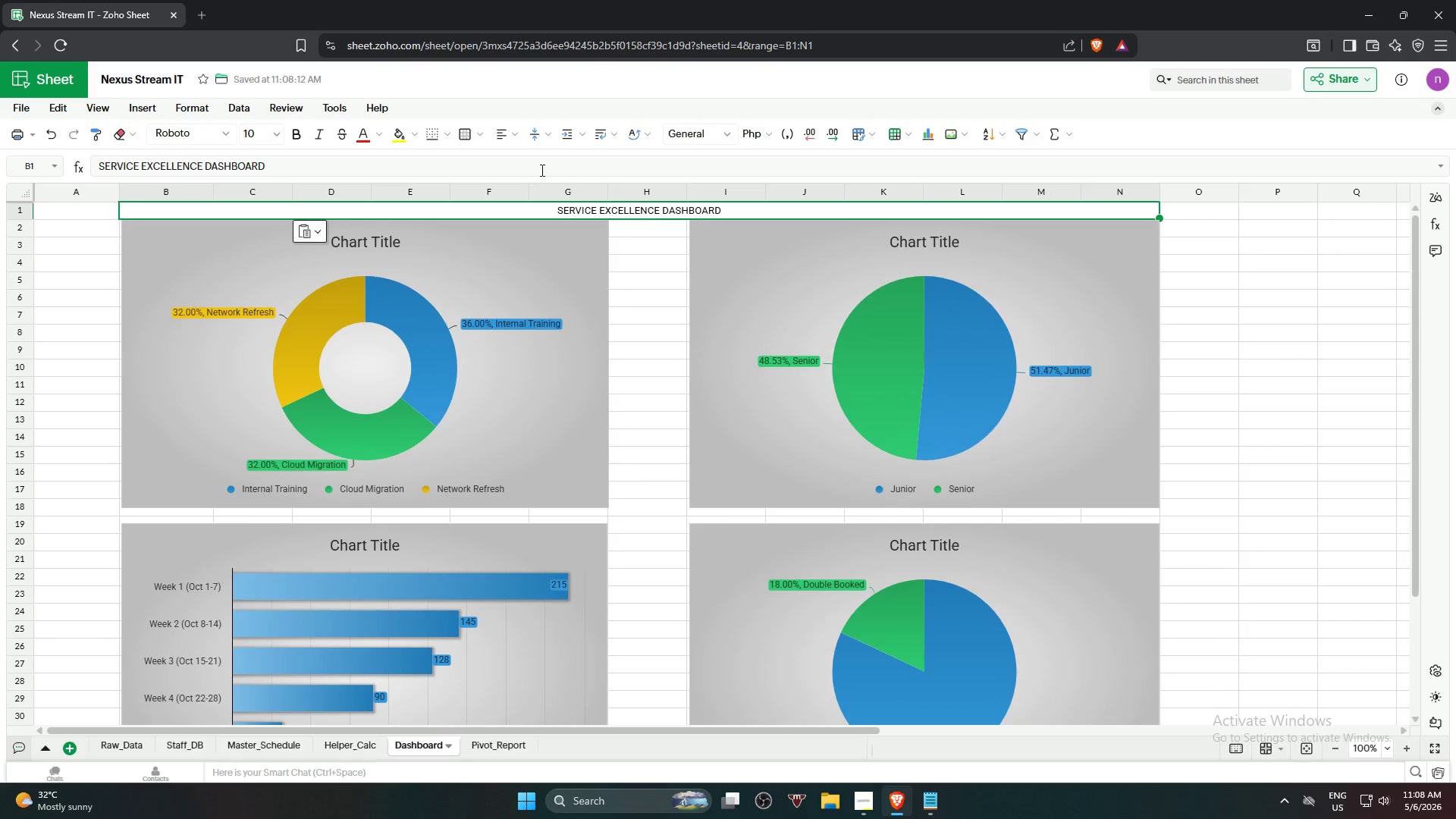 
left_click([317, 136])
 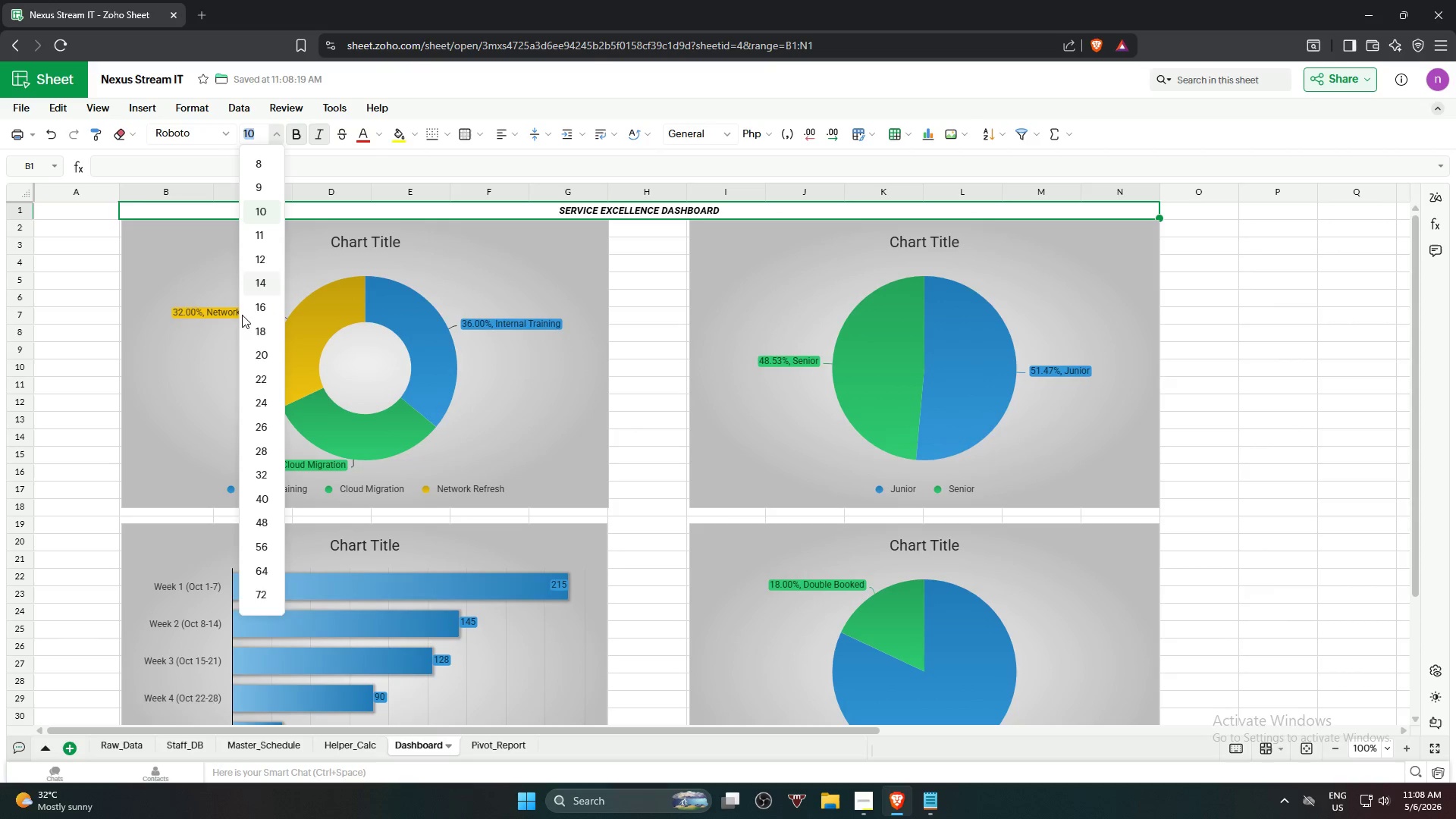 
left_click([264, 478])
 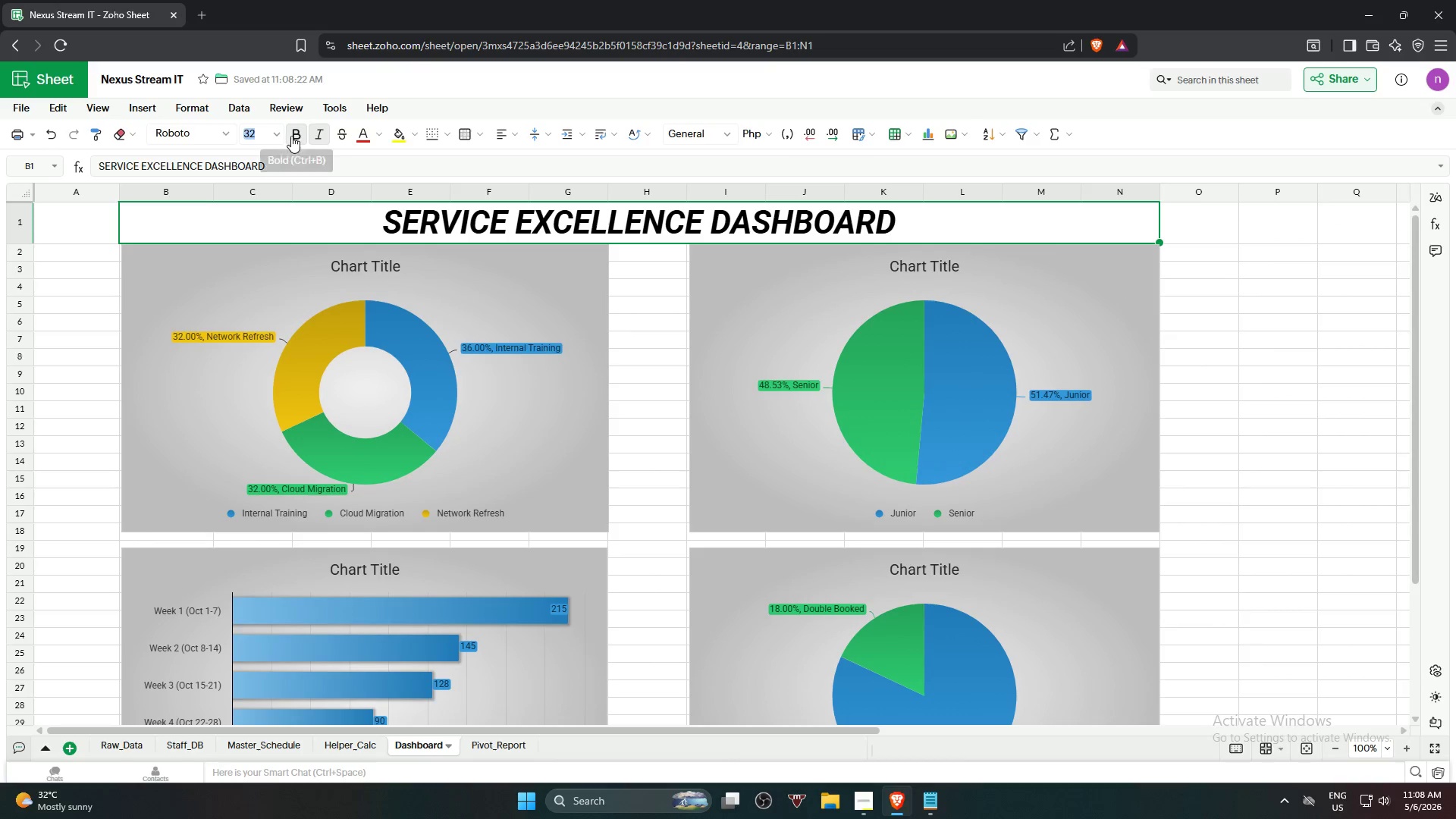 
left_click([279, 132])
 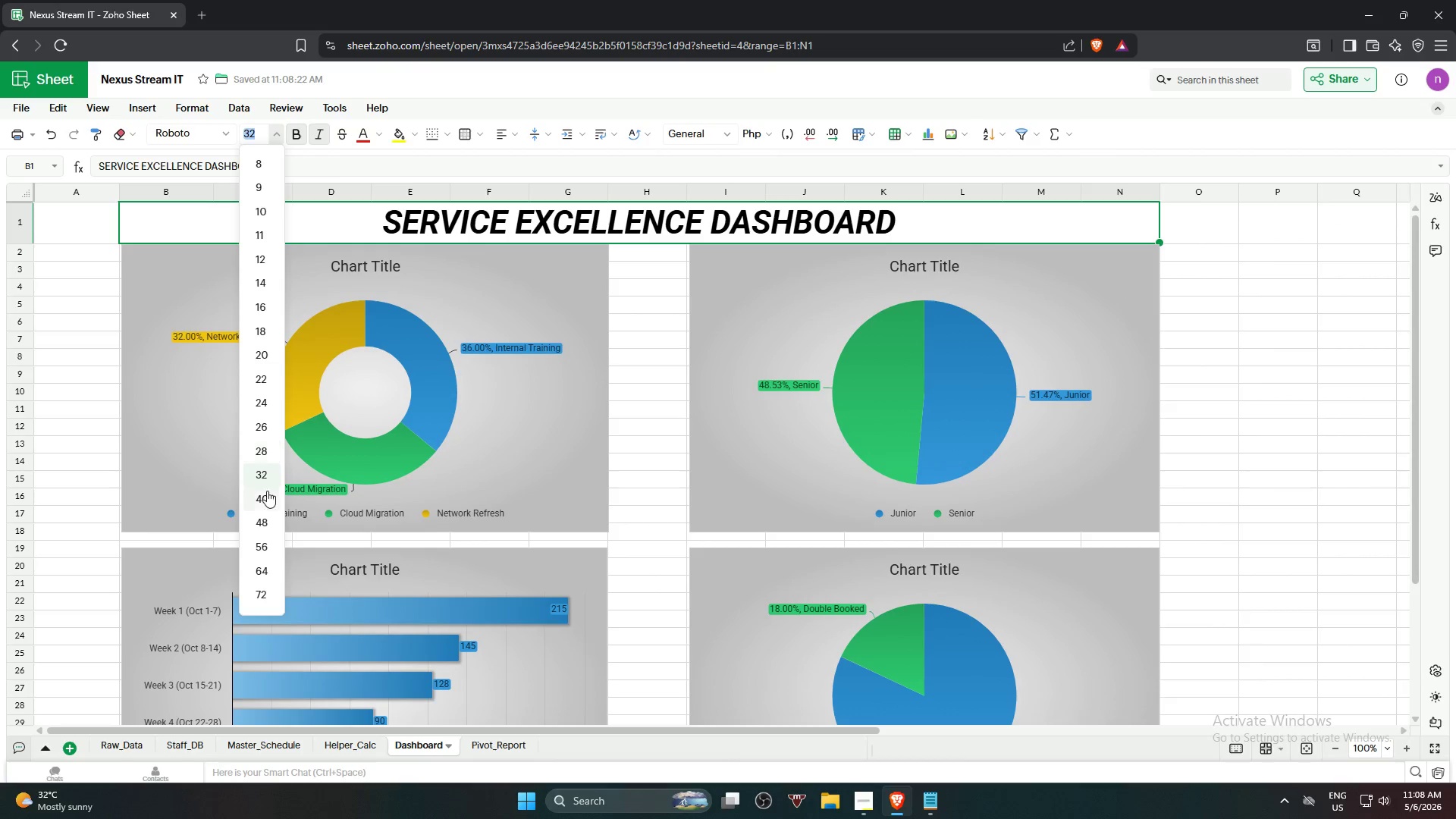 
left_click([266, 505])
 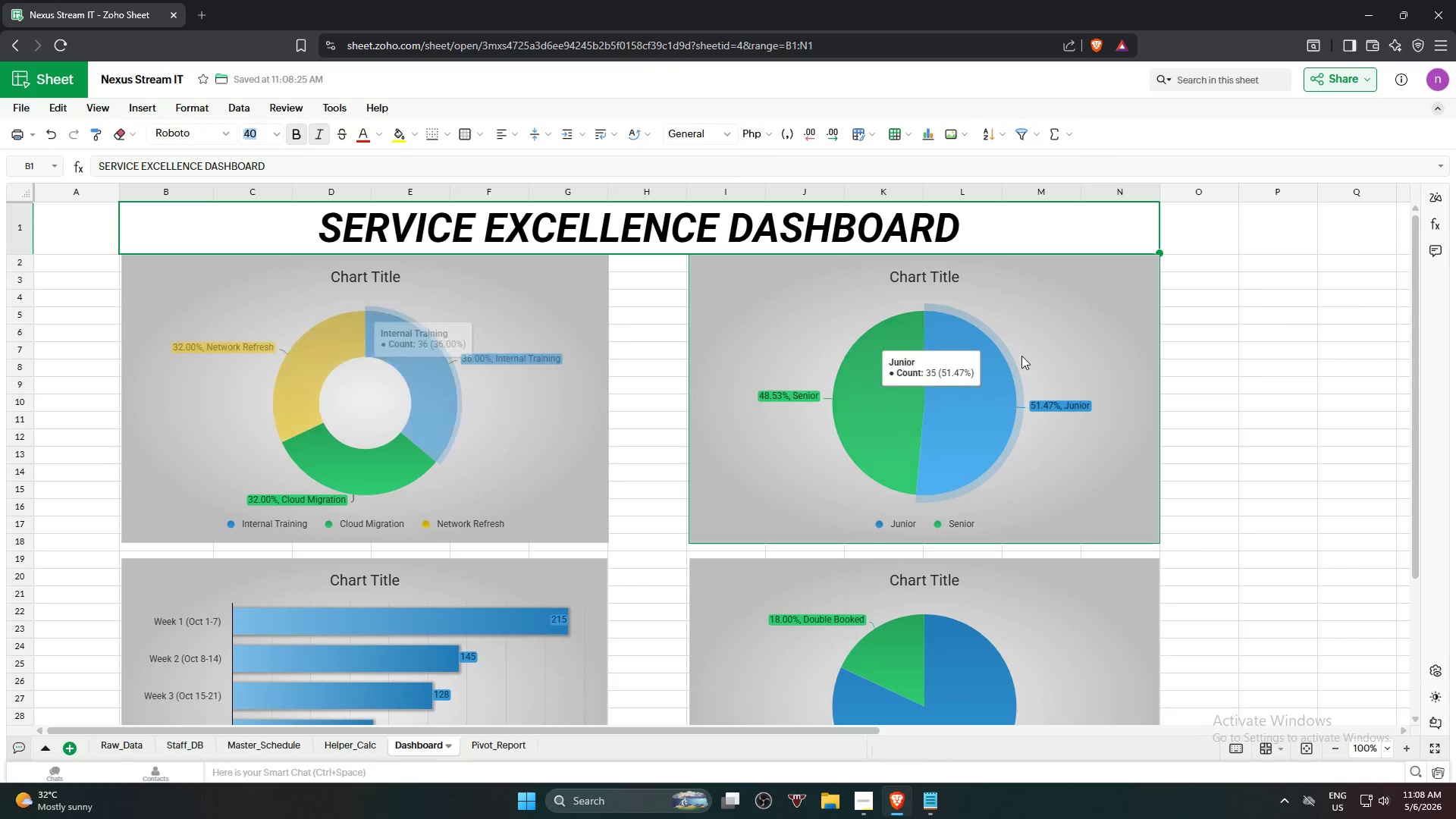 
left_click([1286, 372])
 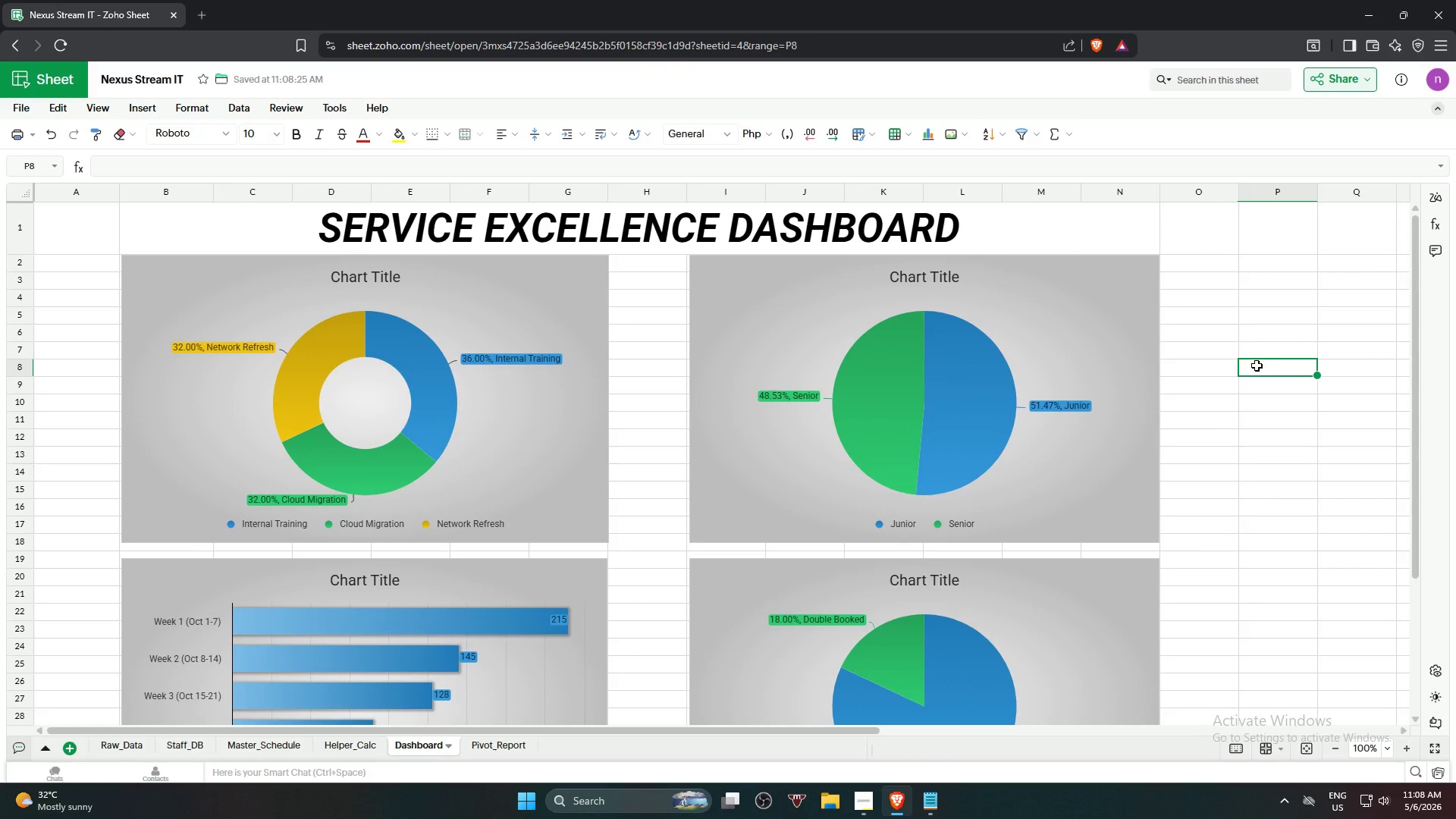 
scroll: coordinate [1270, 420], scroll_direction: down, amount: 2.0
 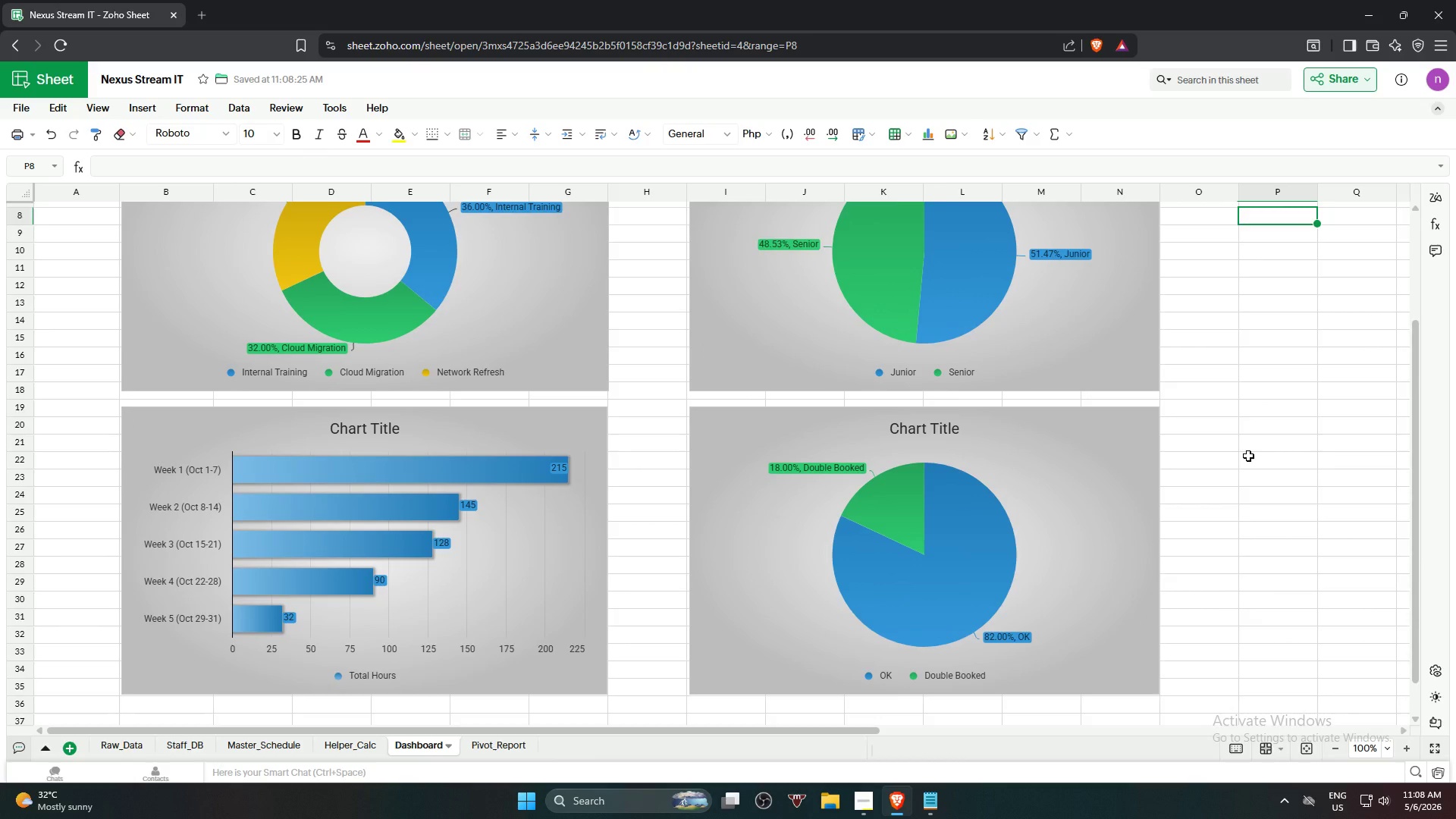 
scroll: coordinate [1258, 460], scroll_direction: up, amount: 5.0
 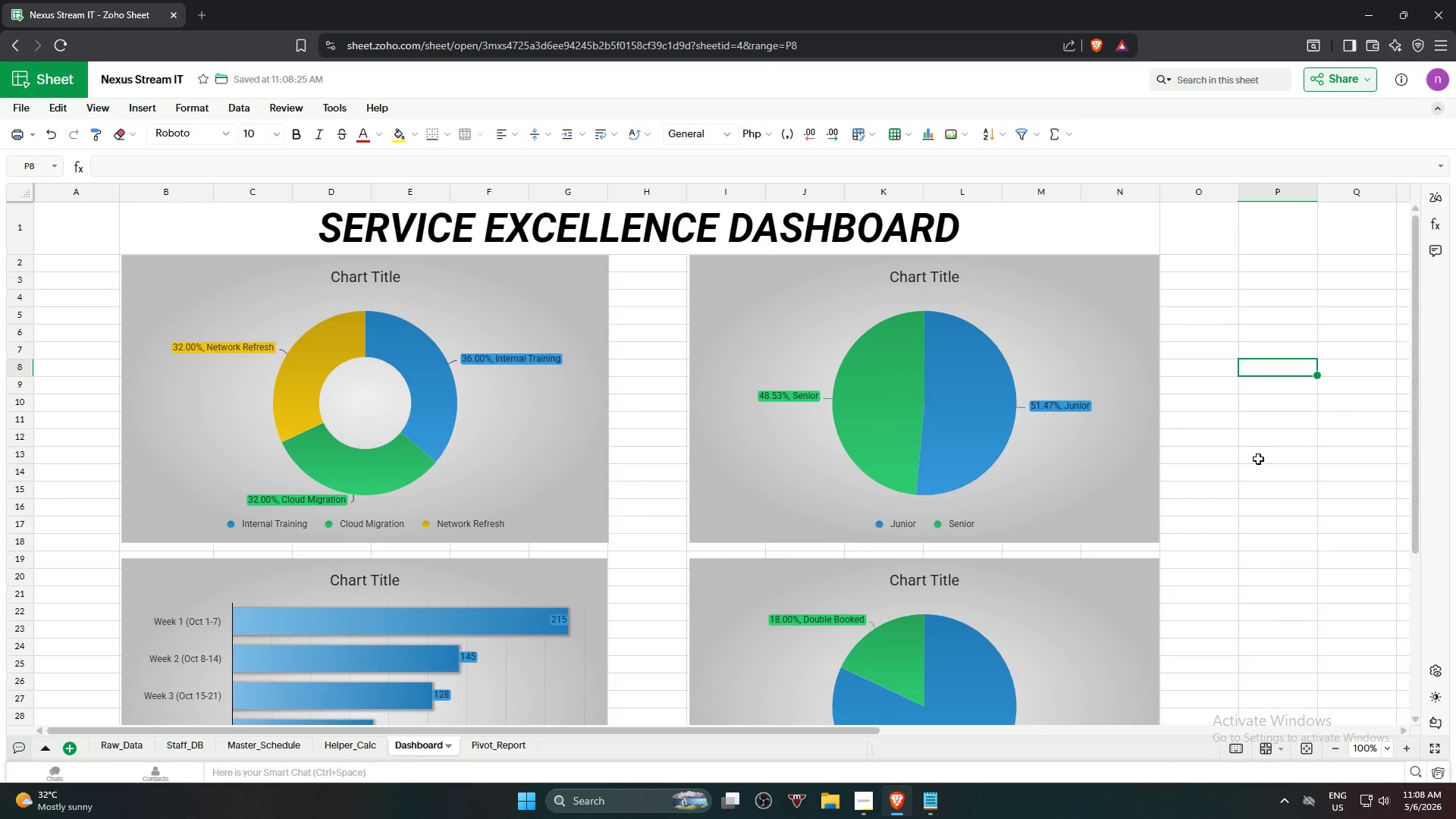 
scroll: coordinate [1258, 459], scroll_direction: down, amount: 2.0
 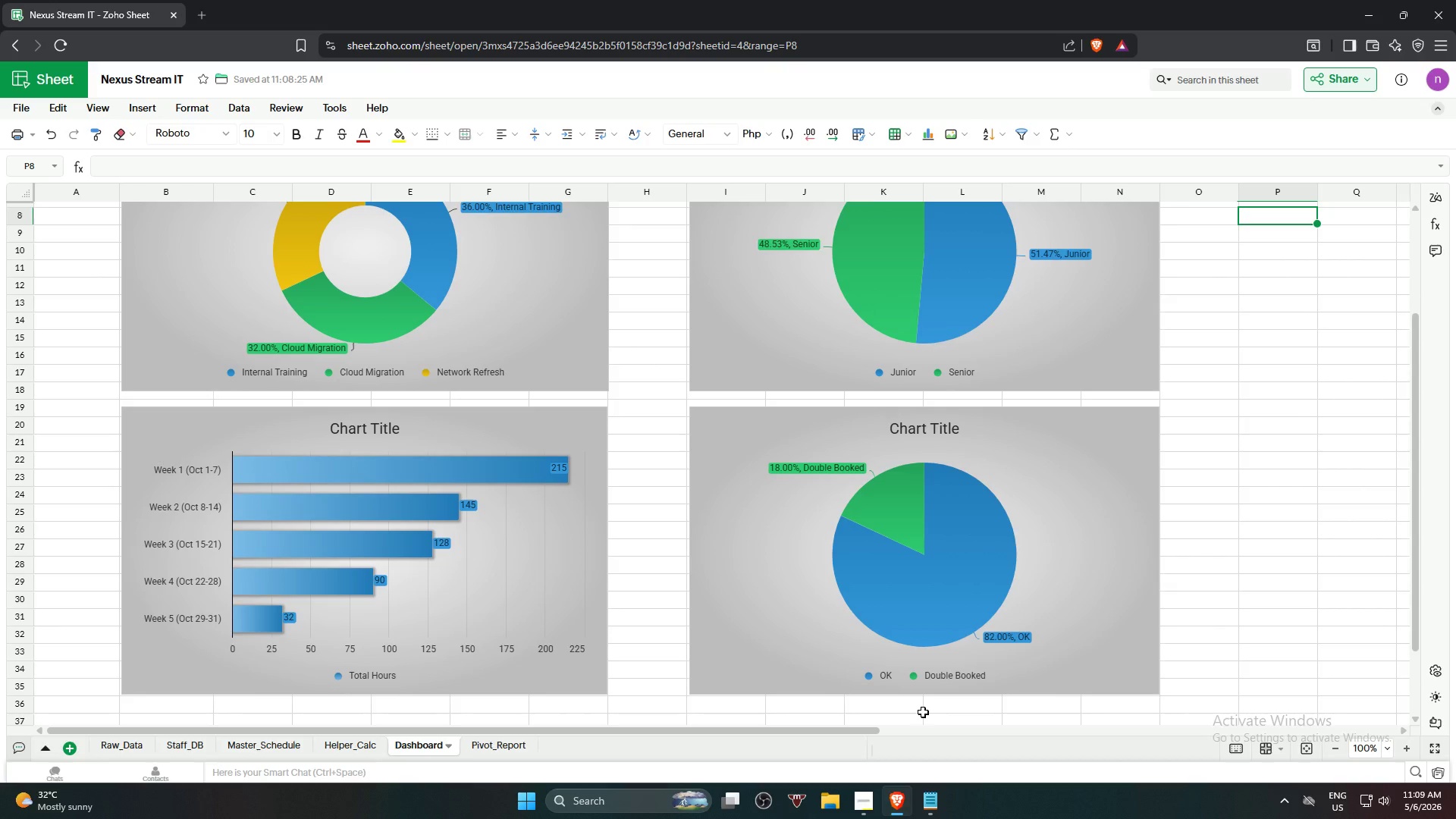 
wait(44.23)
 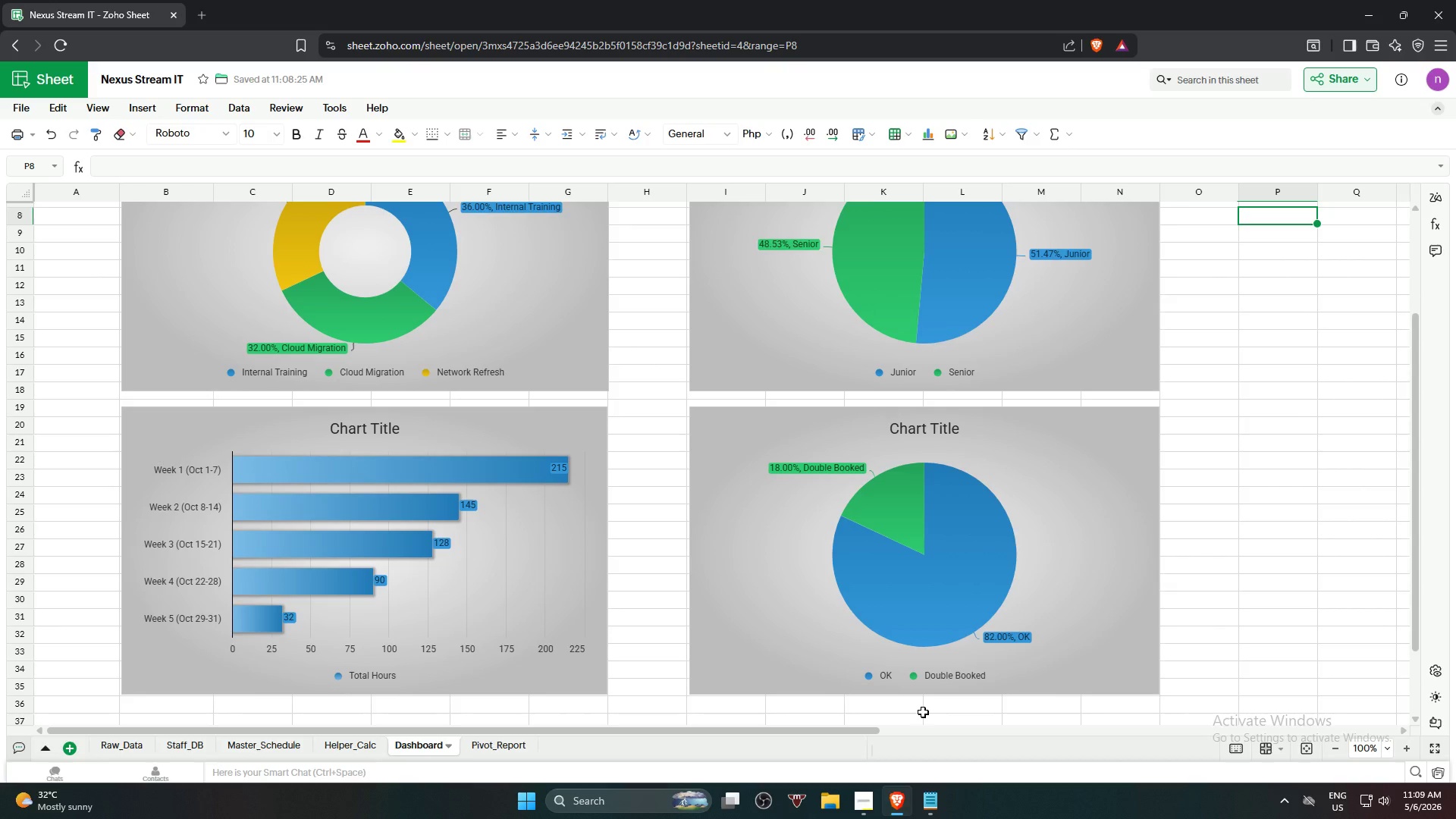 
scroll: coordinate [722, 551], scroll_direction: up, amount: 5.0
 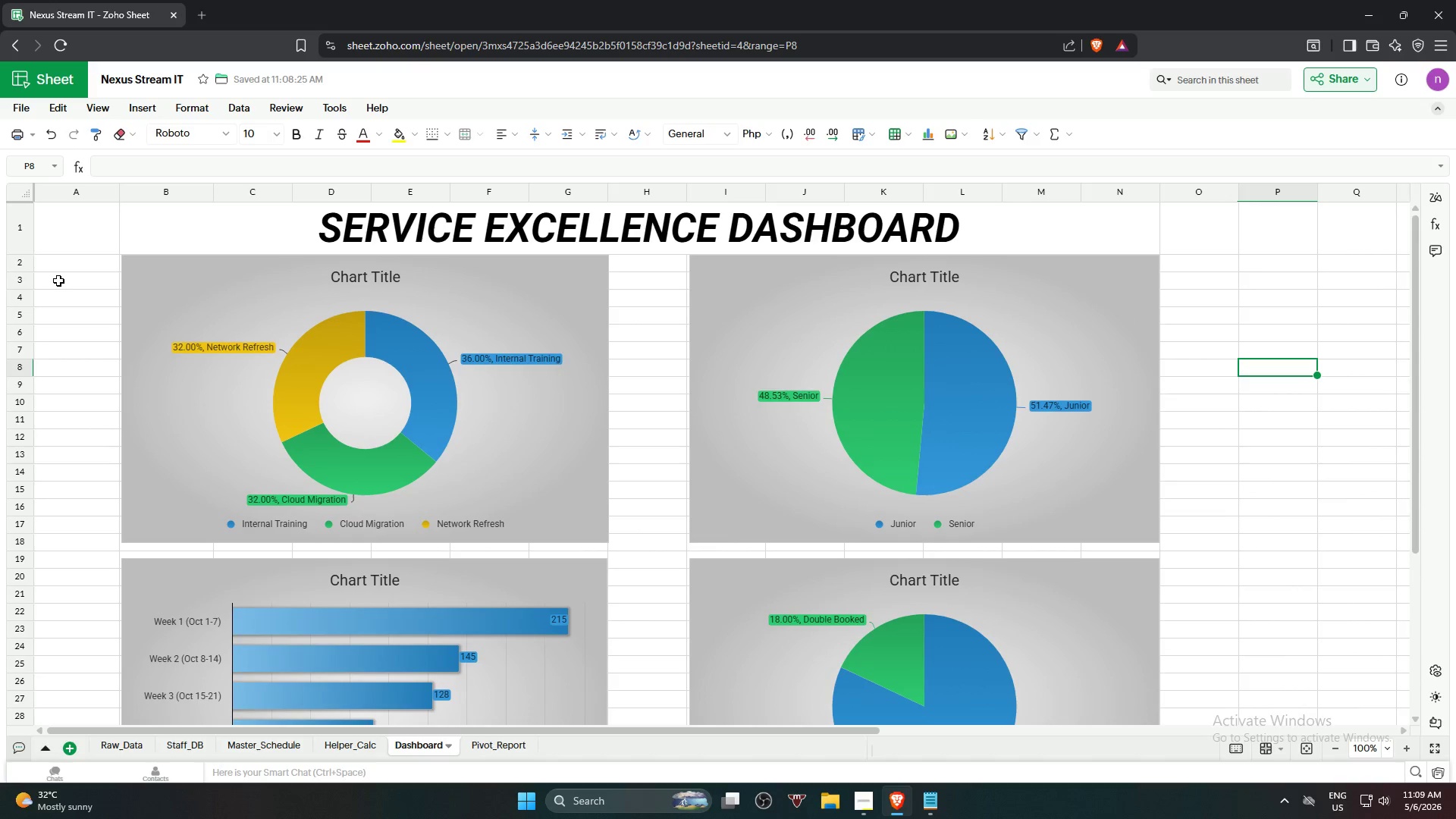 
left_click([58, 281])
 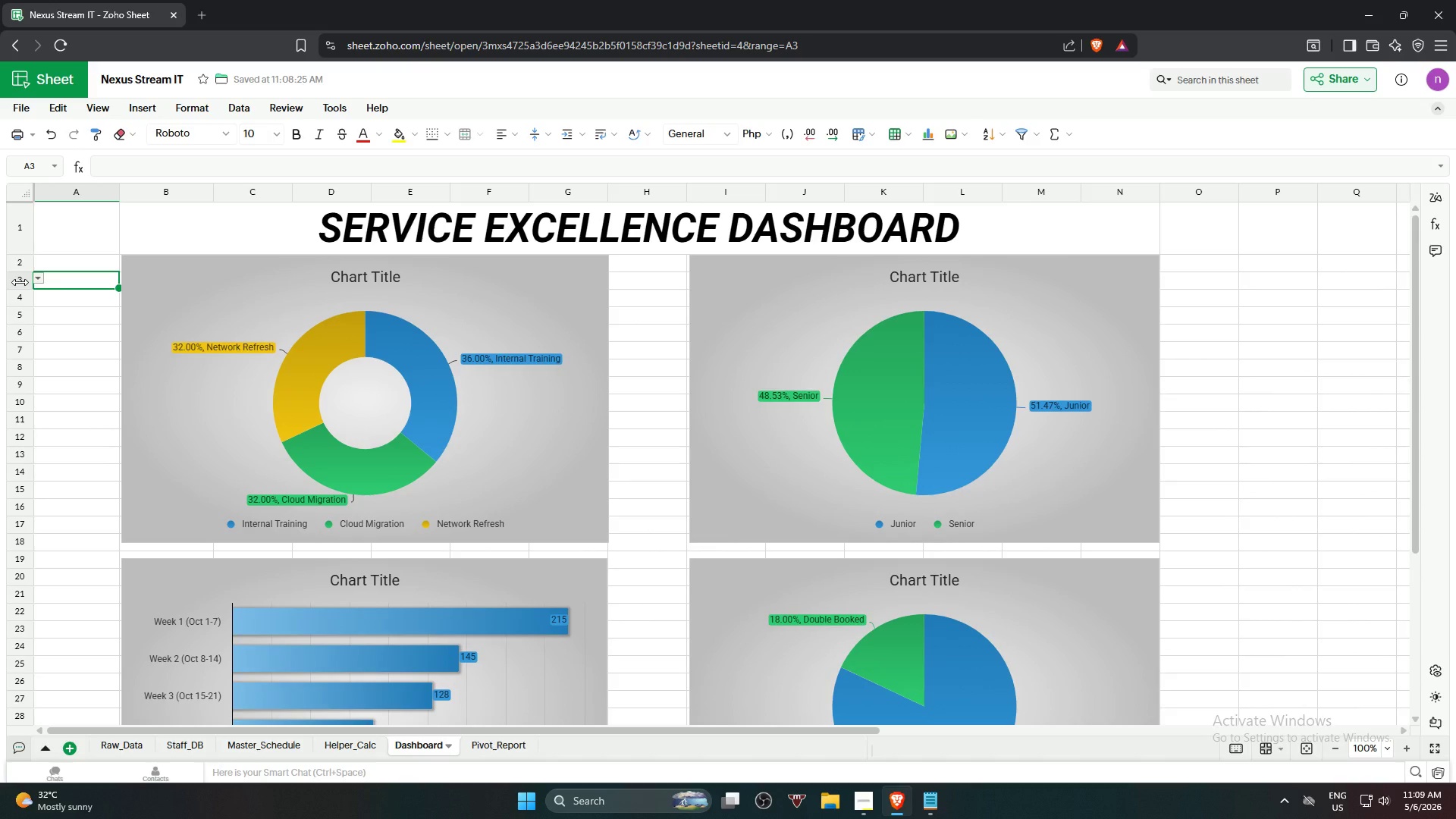 
right_click([20, 282])
 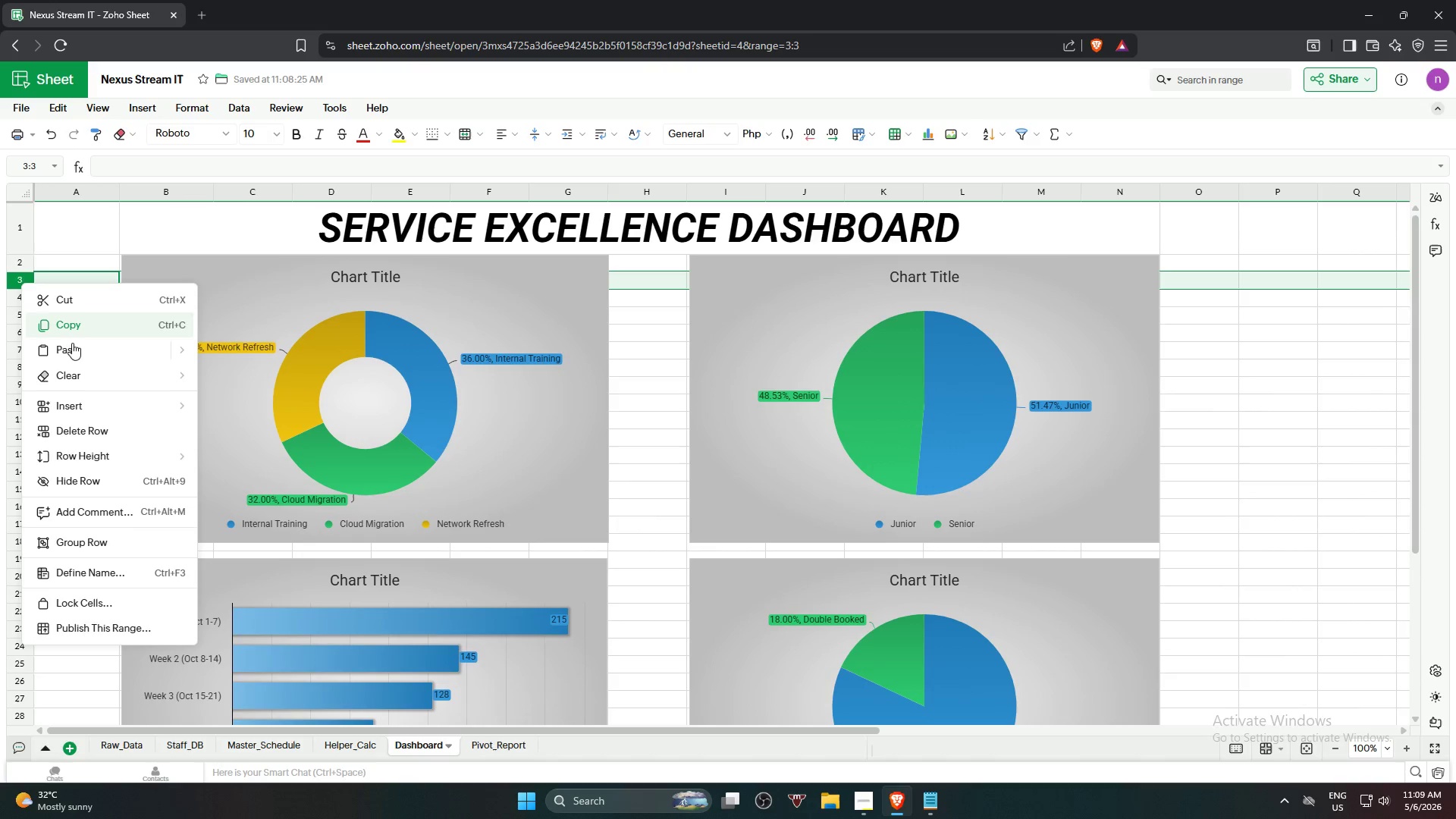 
mouse_move([98, 392])
 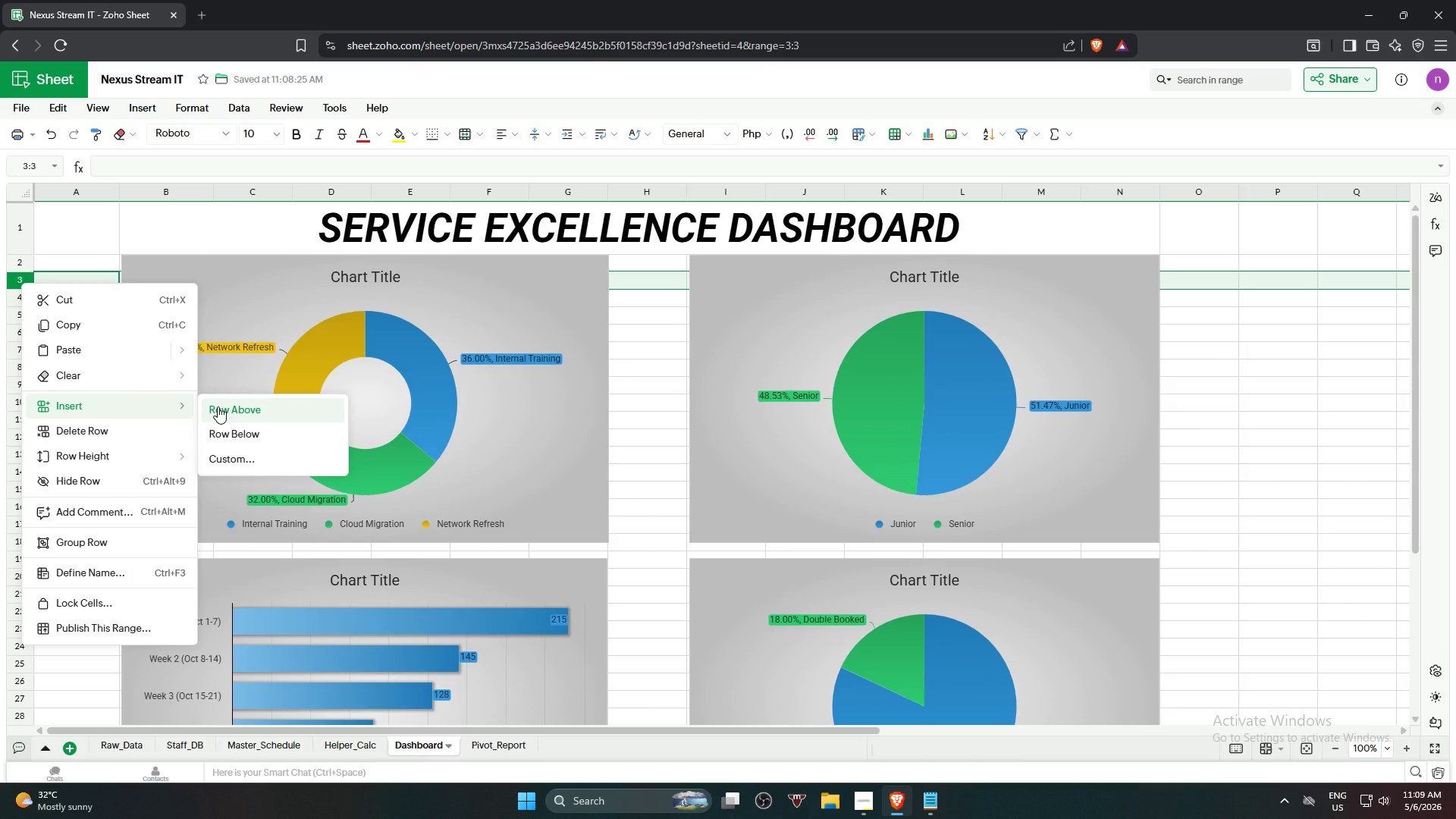 
wait(6.38)
 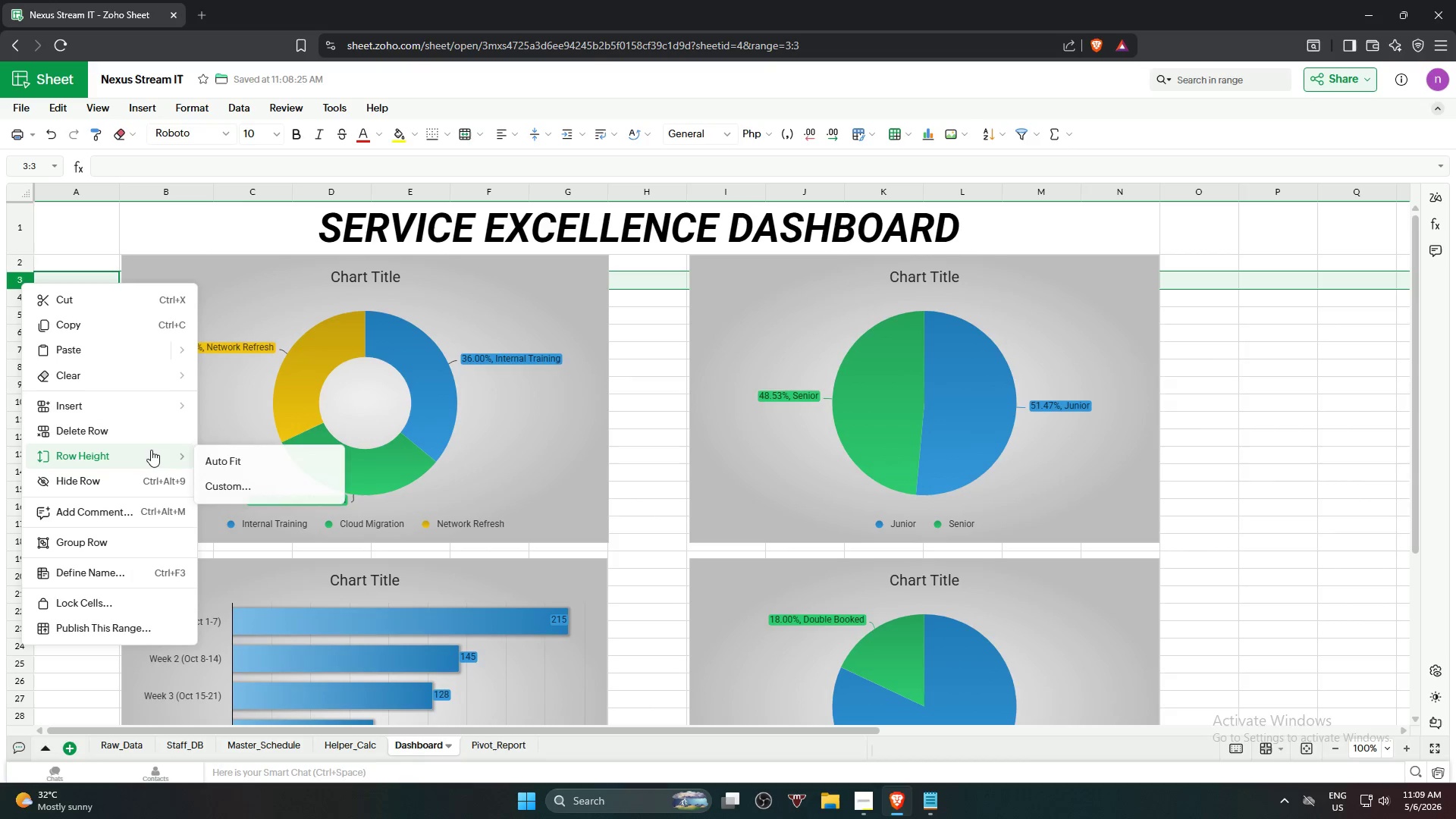 
left_click([218, 406])
 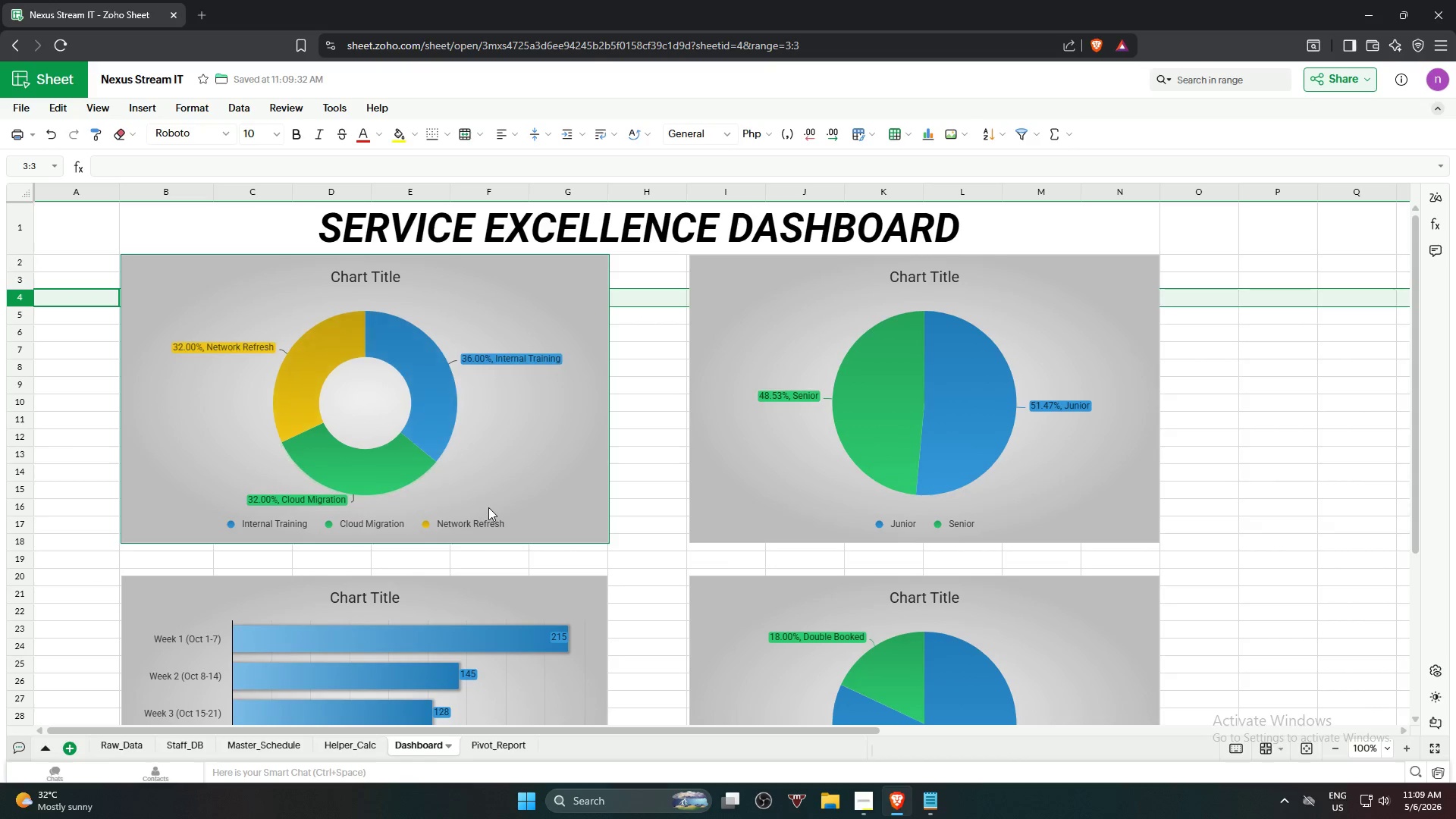 
scroll: coordinate [514, 508], scroll_direction: down, amount: 5.0
 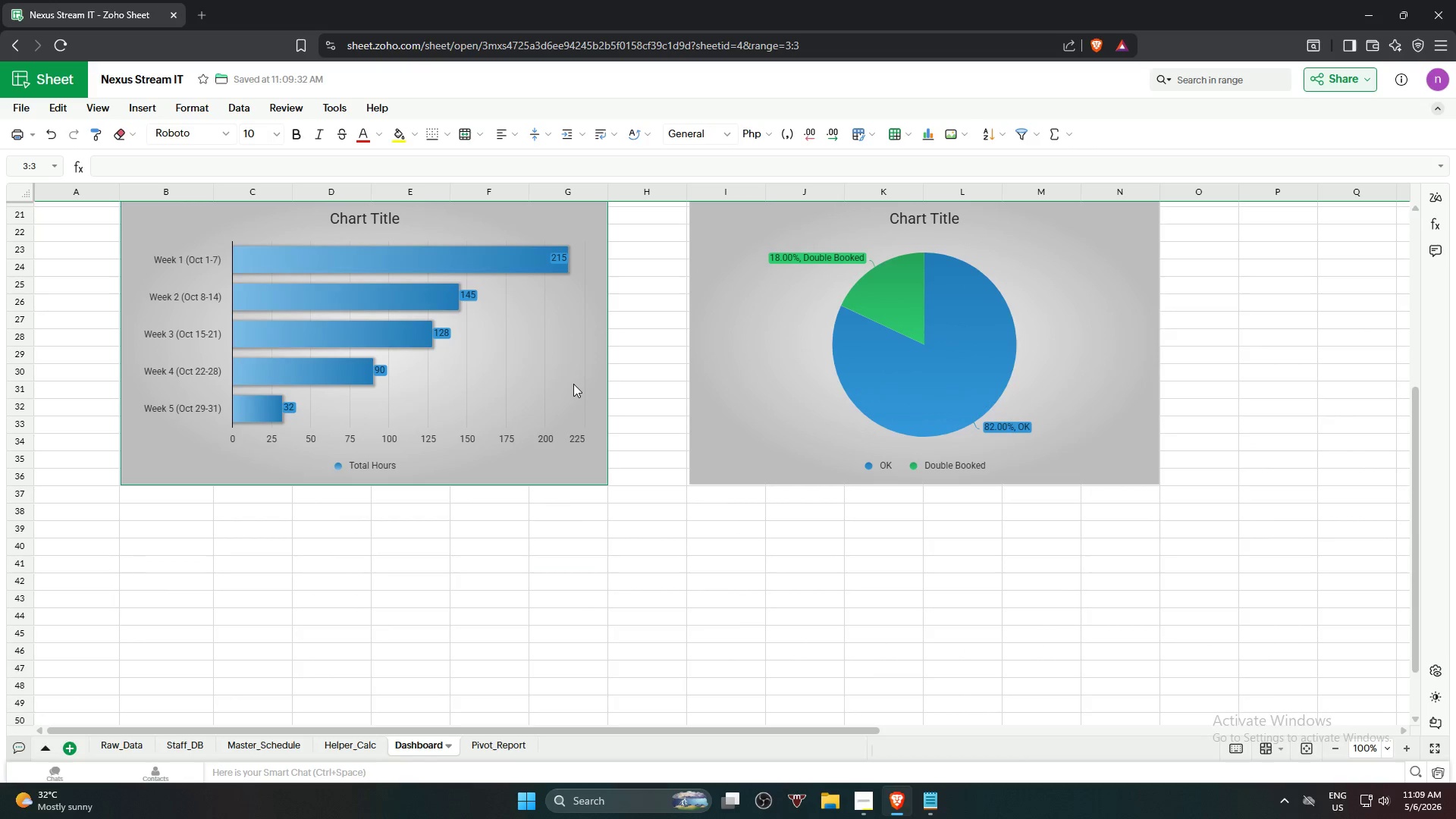 
left_click([572, 381])
 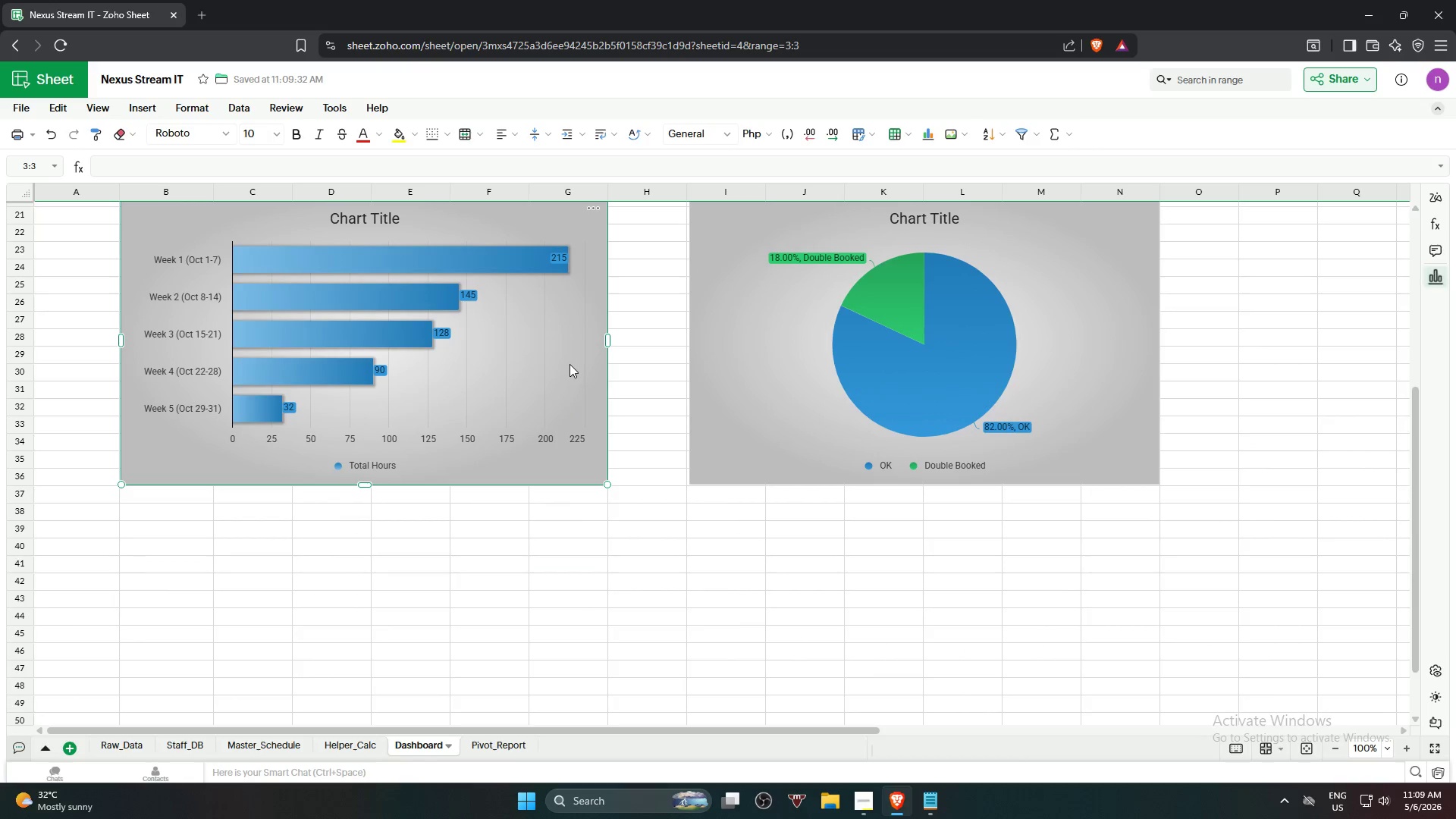 
left_click_drag(start_coordinate=[570, 363], to_coordinate=[565, 552])
 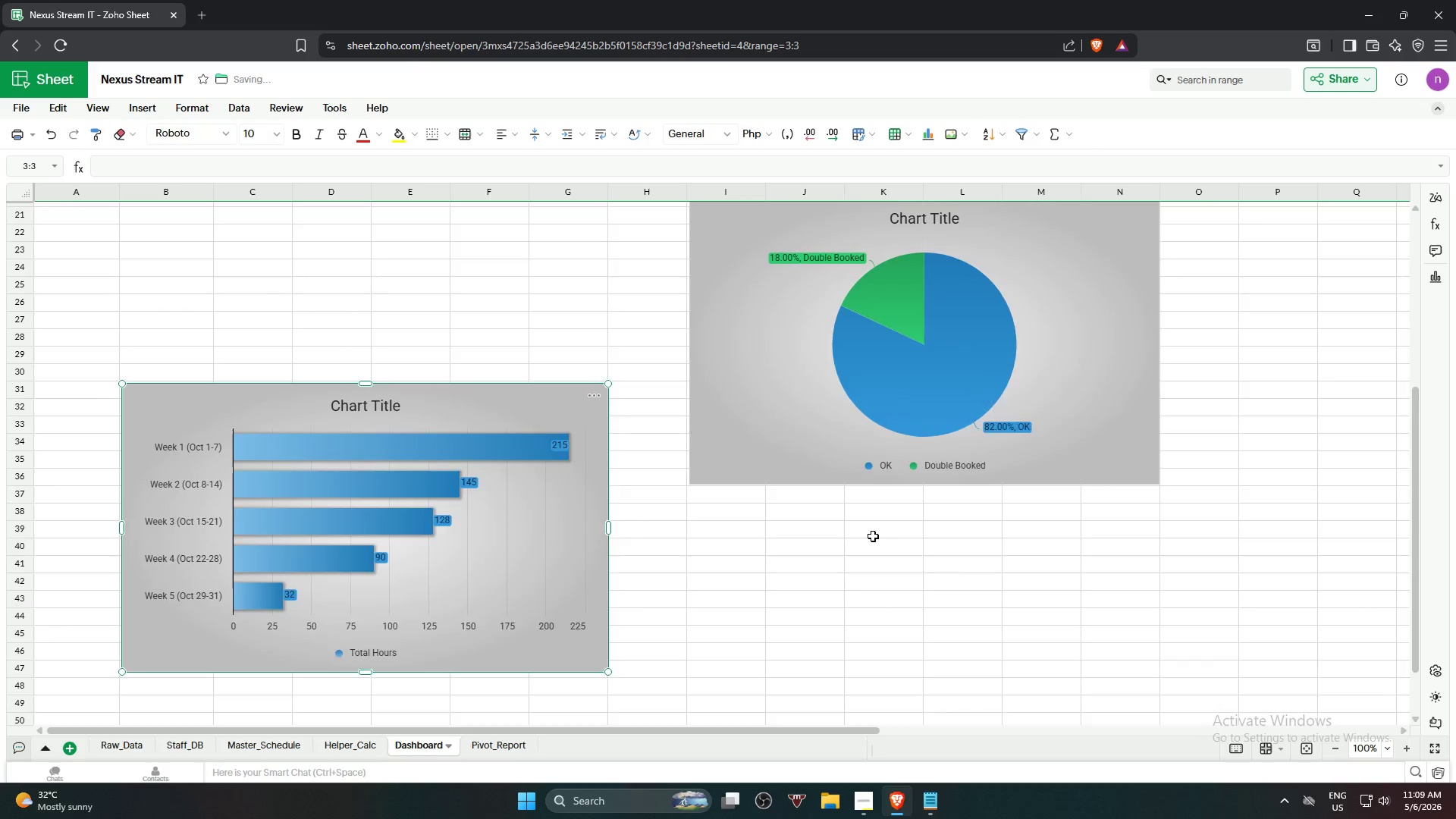 
scroll: coordinate [873, 535], scroll_direction: up, amount: 3.0
 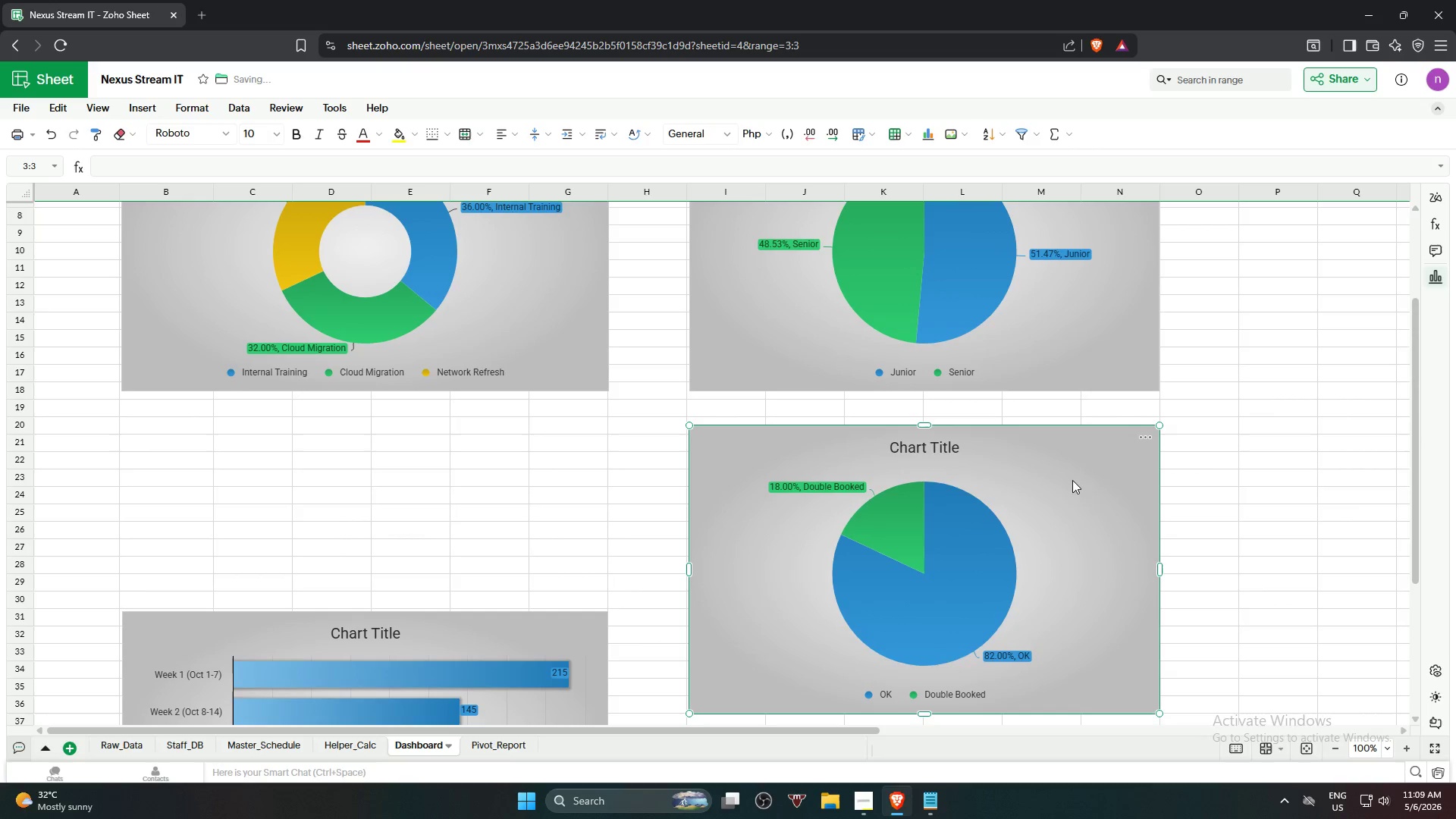 
left_click_drag(start_coordinate=[1075, 474], to_coordinate=[1087, 602])
 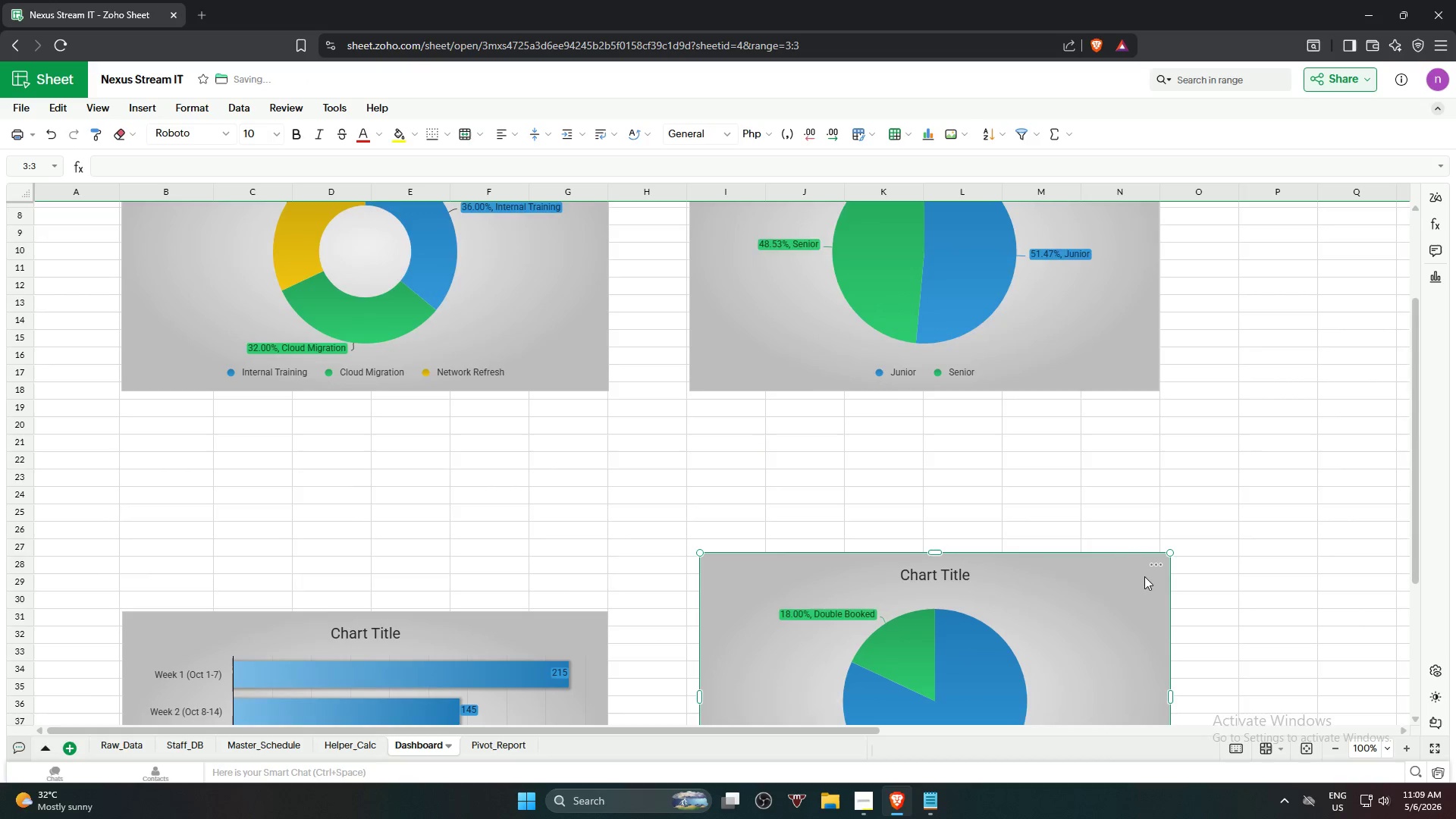 
scroll: coordinate [1144, 574], scroll_direction: down, amount: 4.0
 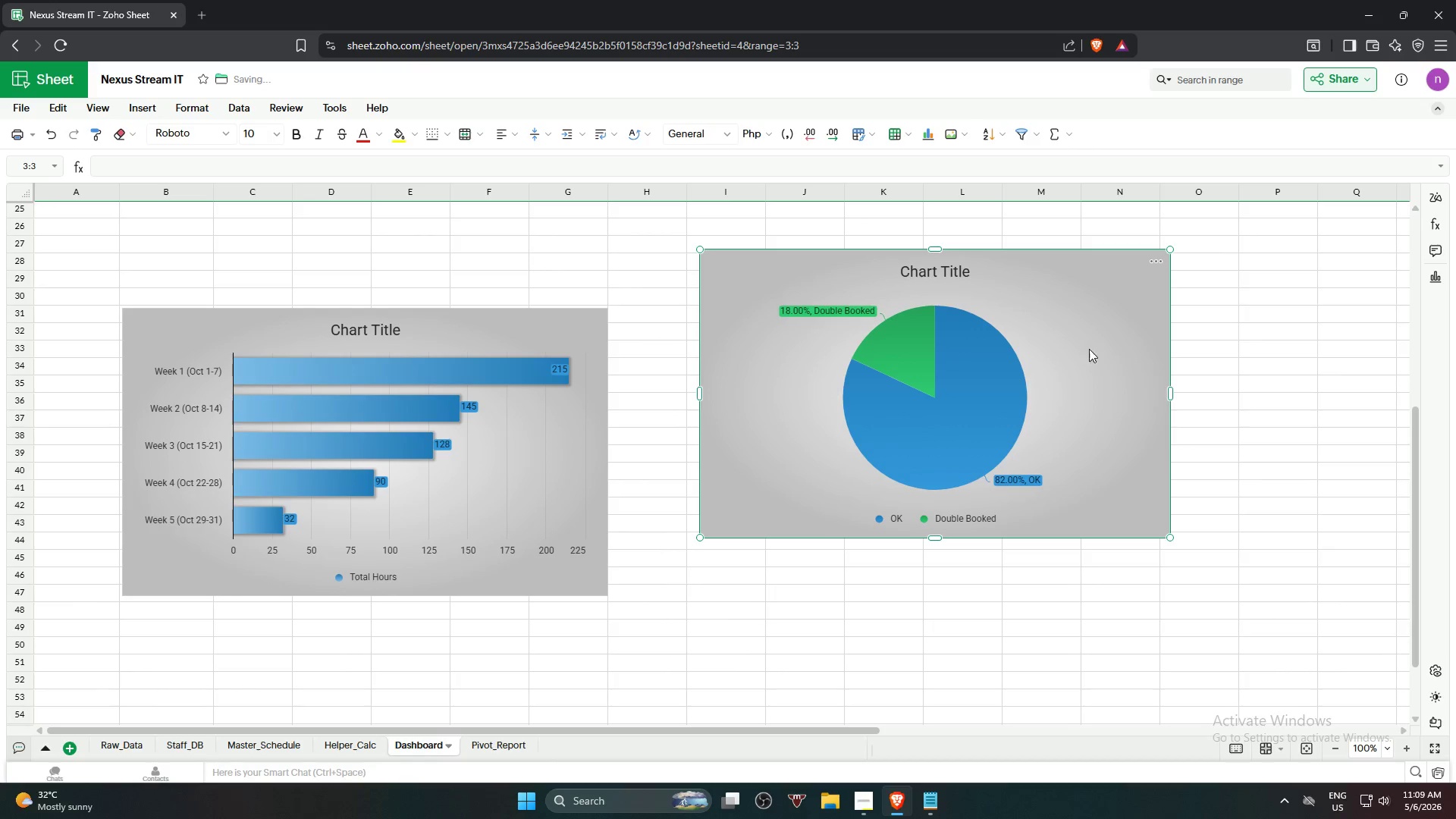 
left_click_drag(start_coordinate=[1080, 337], to_coordinate=[1072, 394])
 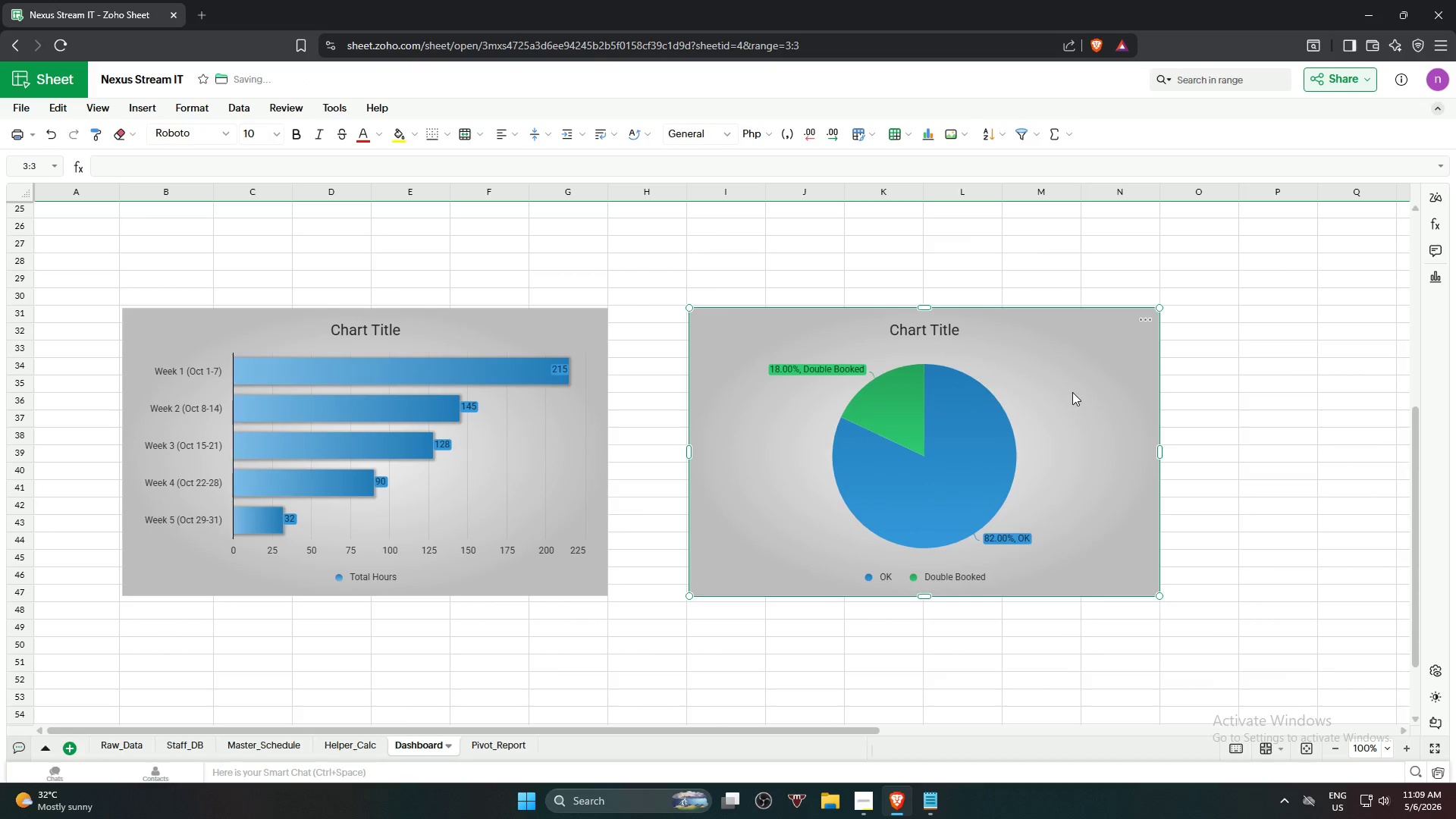 
left_click([1062, 322])
 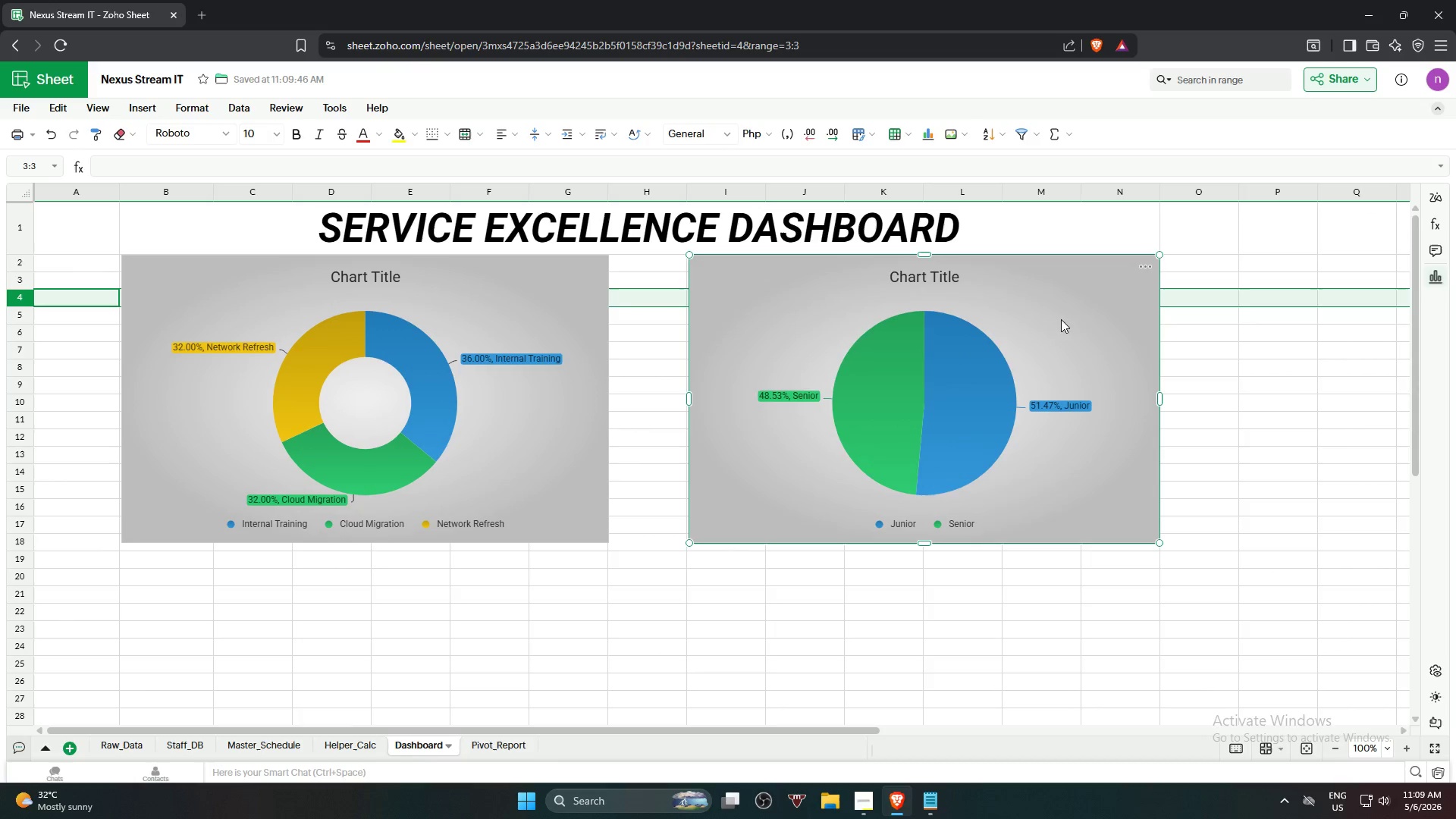 
scroll: coordinate [1072, 392], scroll_direction: up, amount: 6.0
 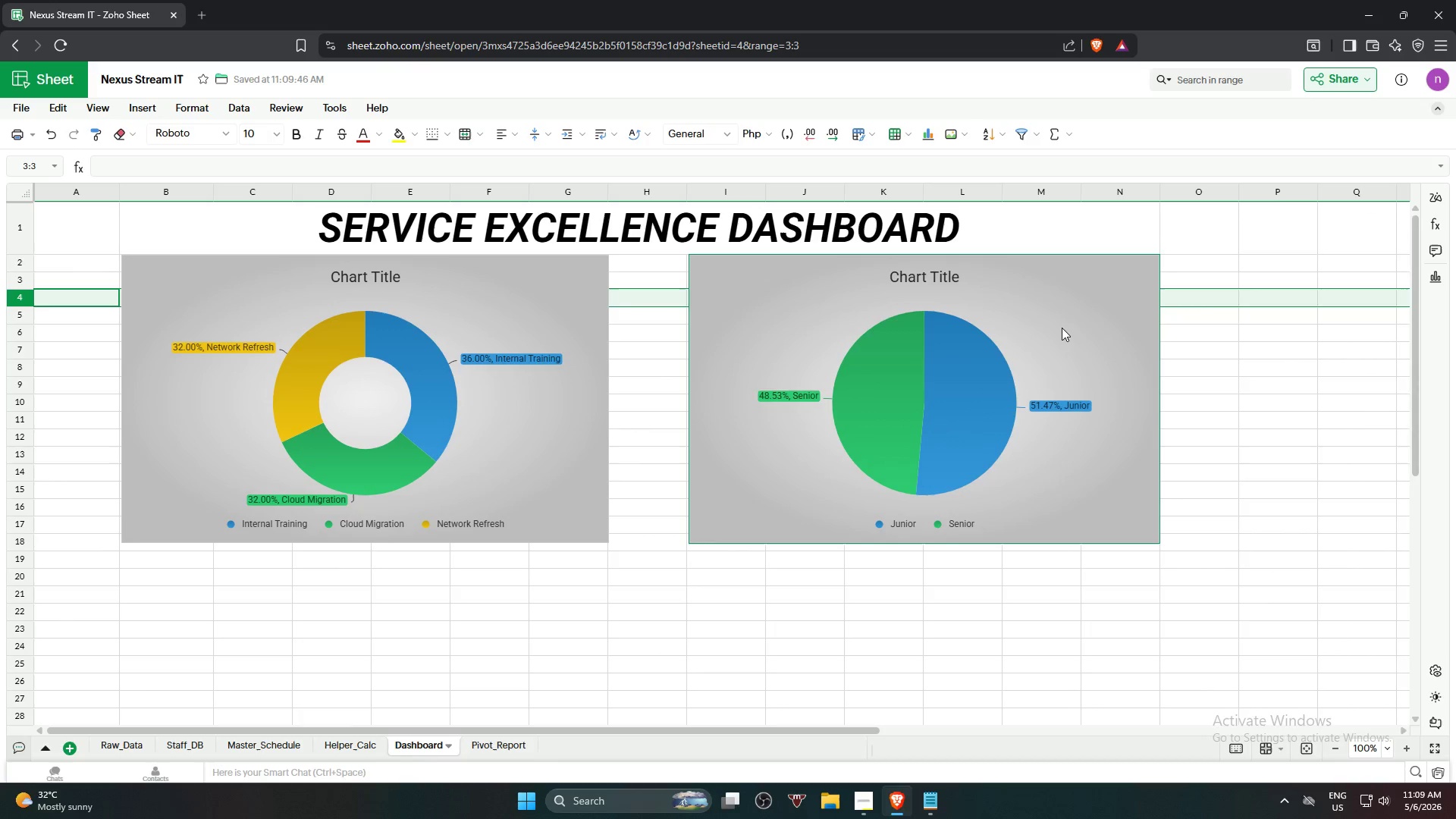 
left_click_drag(start_coordinate=[1061, 319], to_coordinate=[1060, 489])
 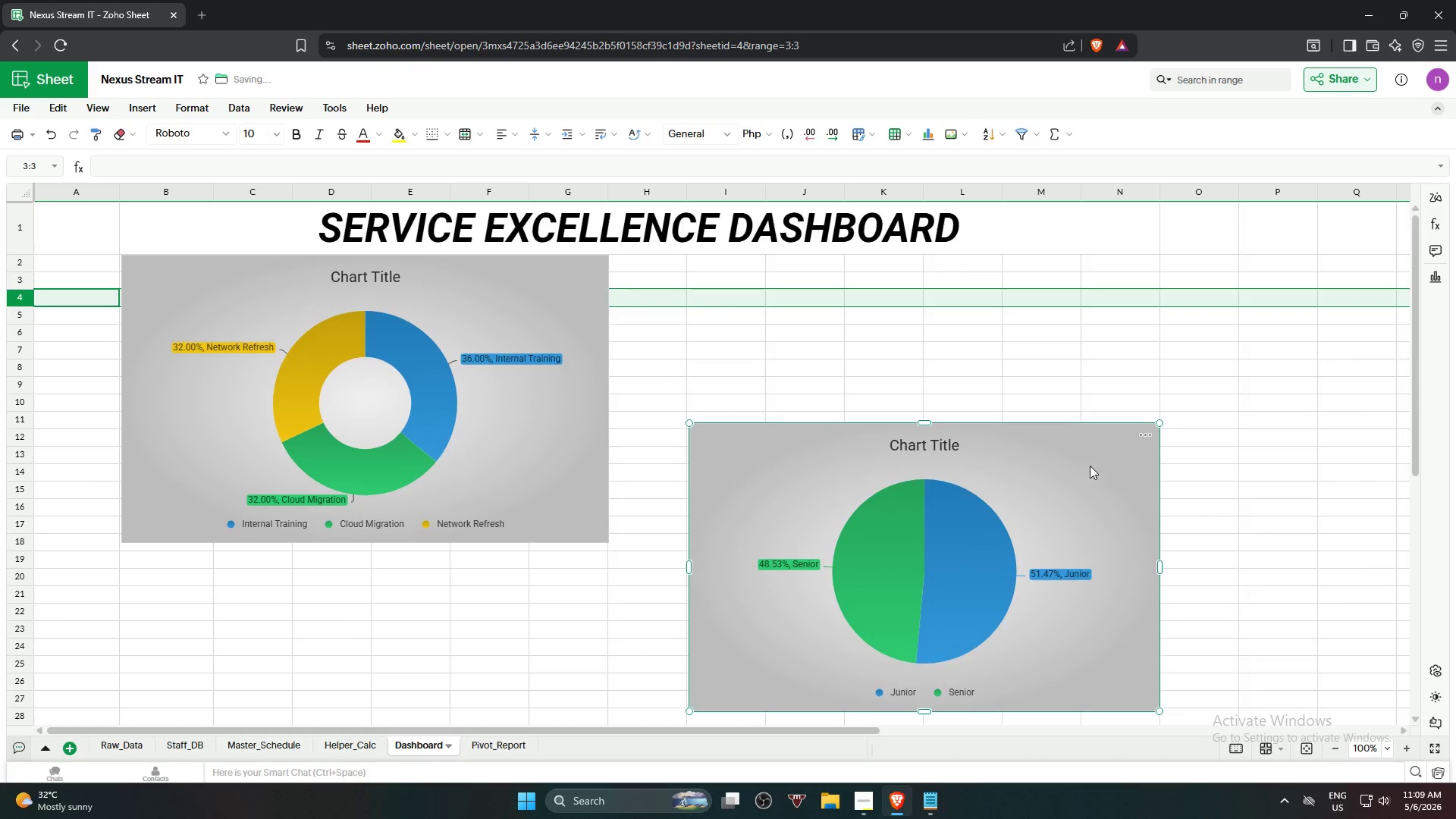 
scroll: coordinate [1089, 464], scroll_direction: down, amount: 4.0
 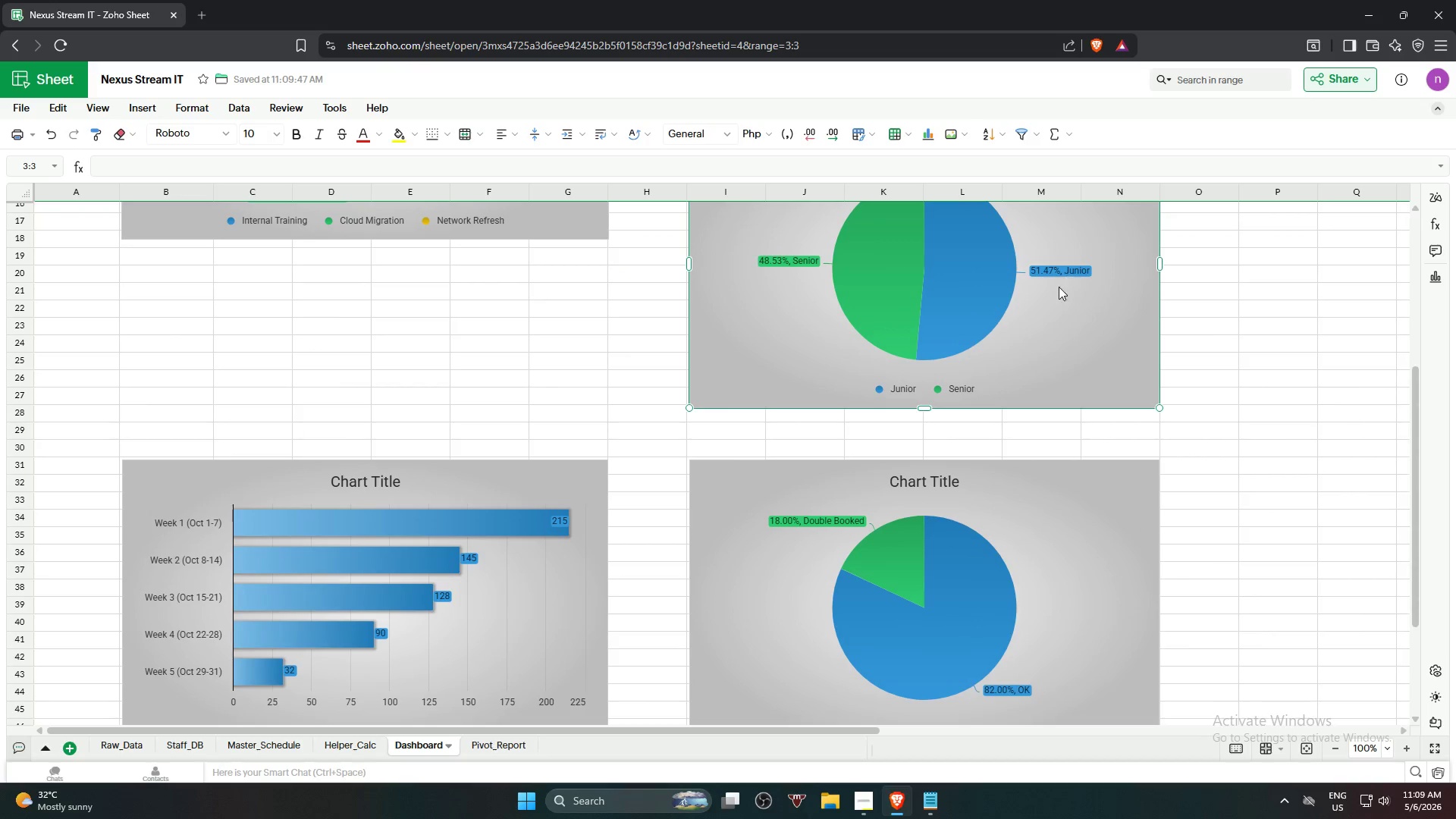 
scroll: coordinate [1069, 347], scroll_direction: up, amount: 2.0
 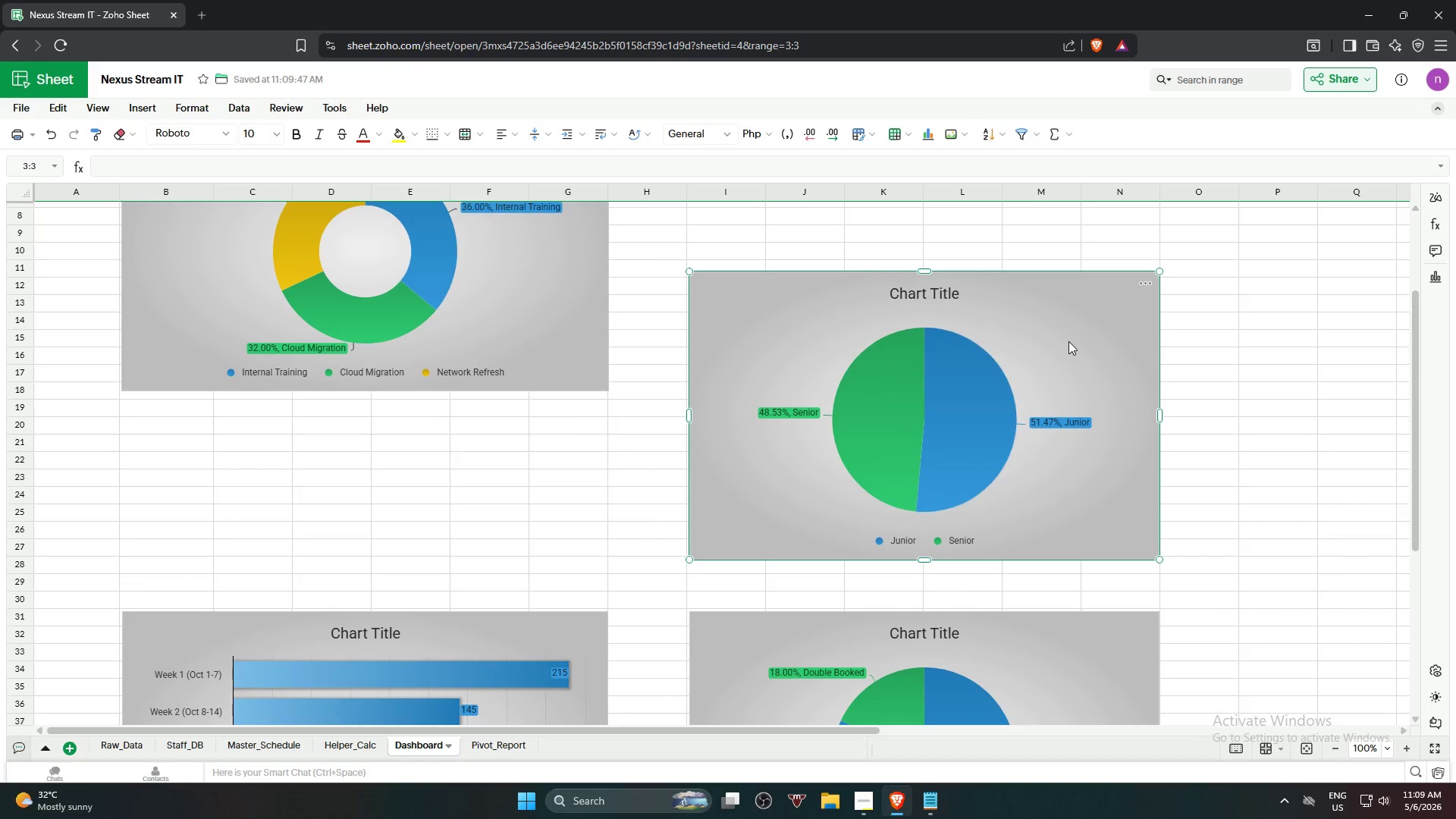 
left_click([1068, 341])
 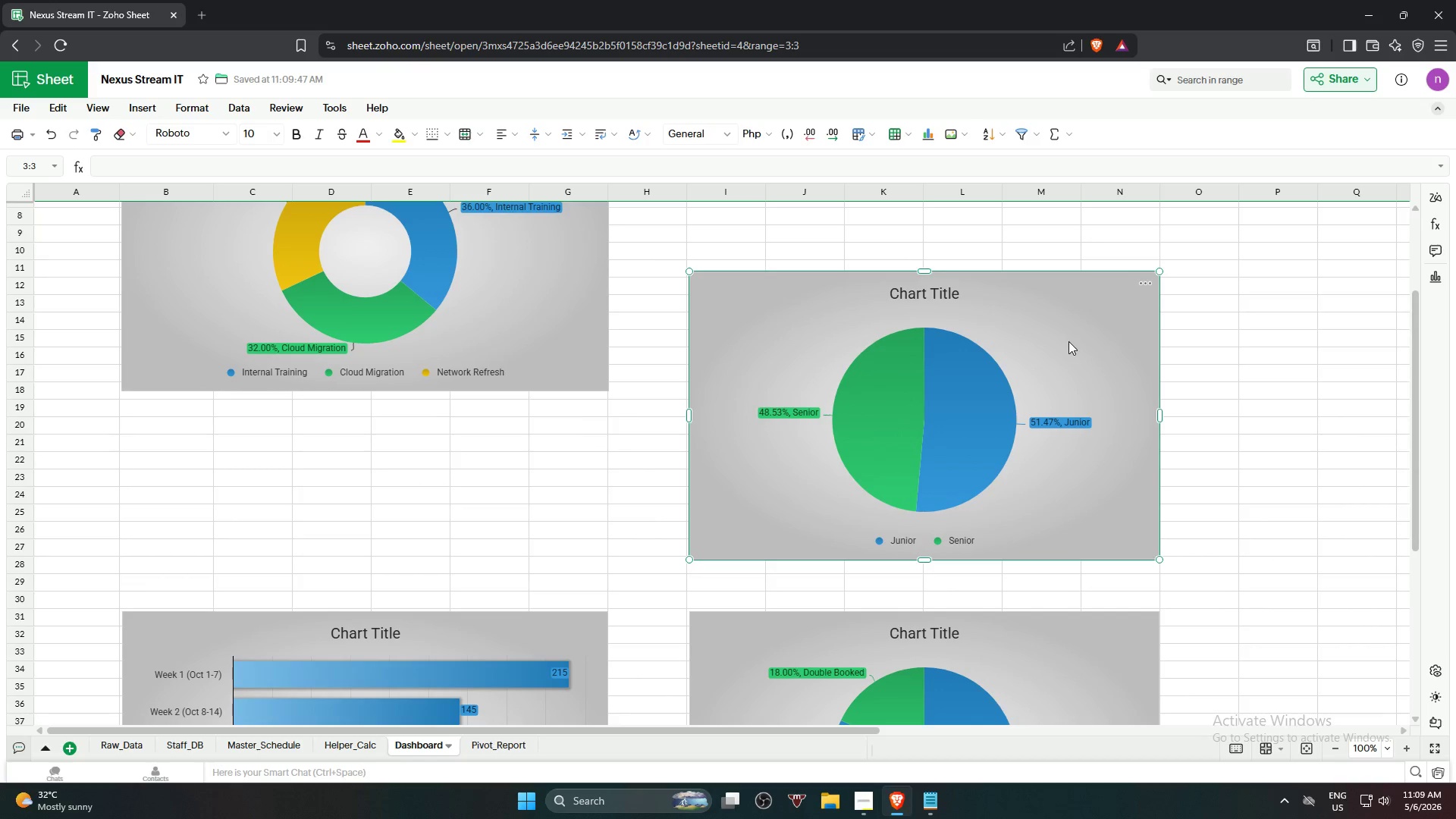 
left_click_drag(start_coordinate=[1068, 341], to_coordinate=[1064, 369])
 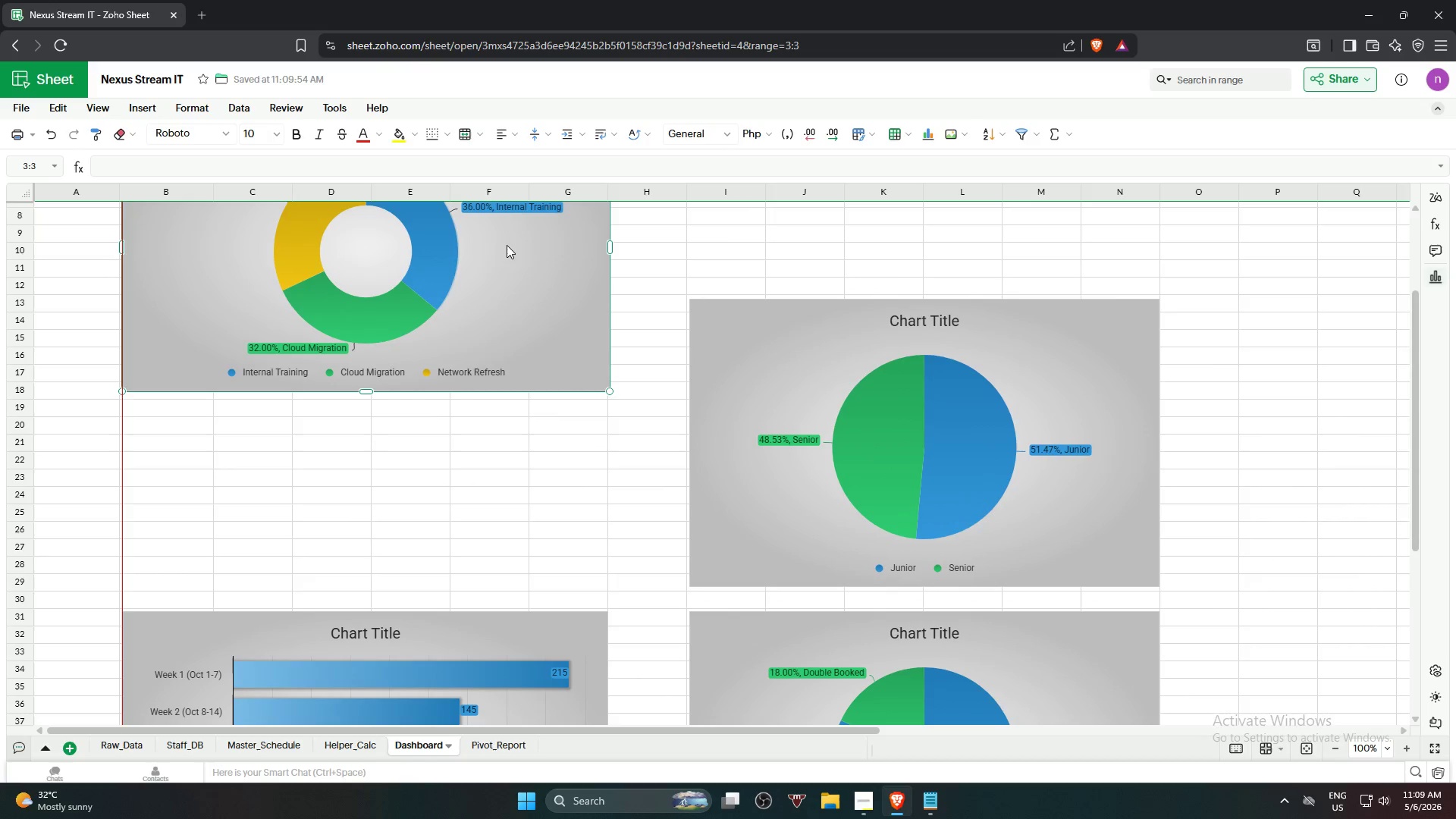 
left_click_drag(start_coordinate=[510, 248], to_coordinate=[504, 442])
 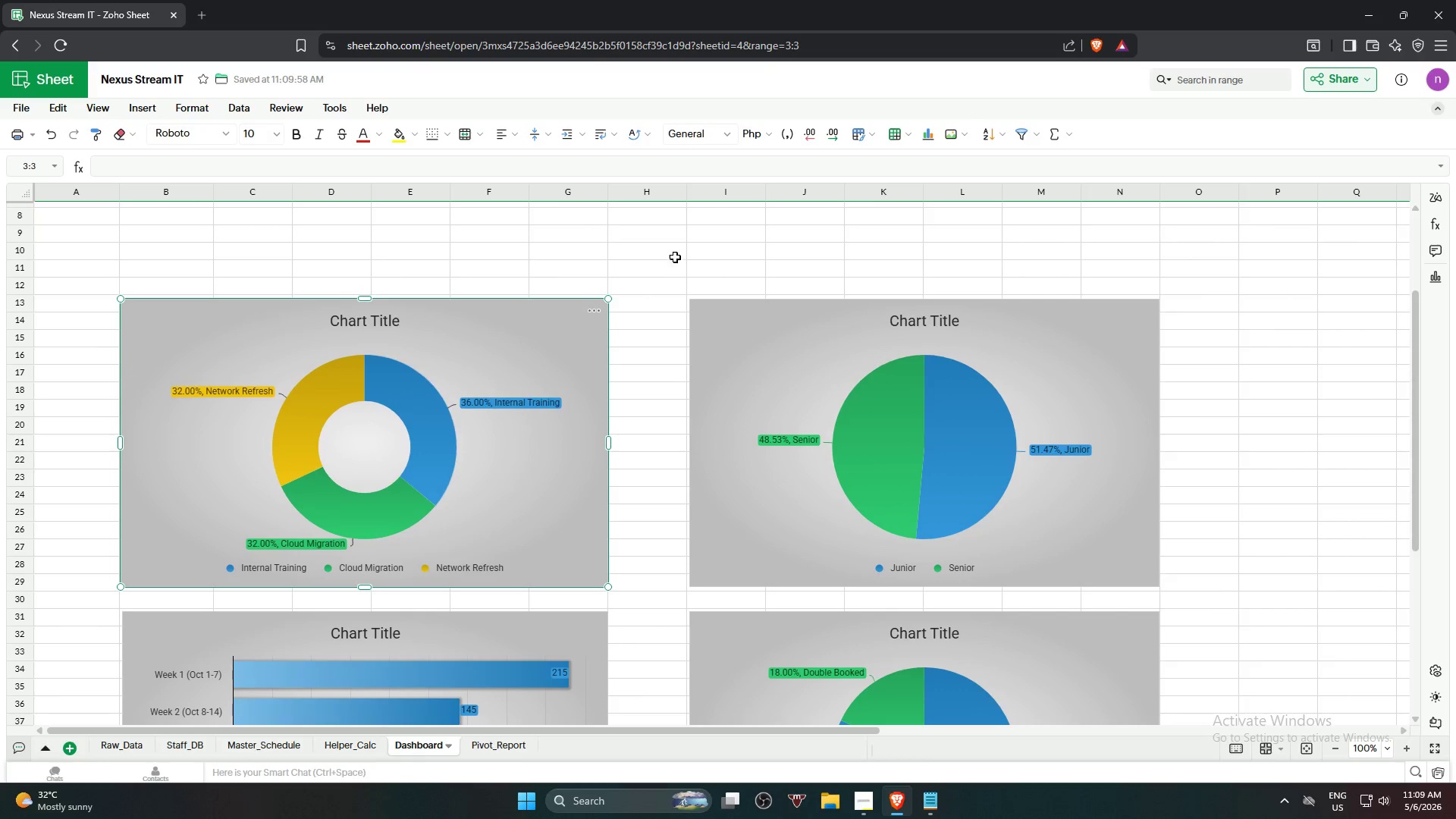 
left_click([677, 267])
 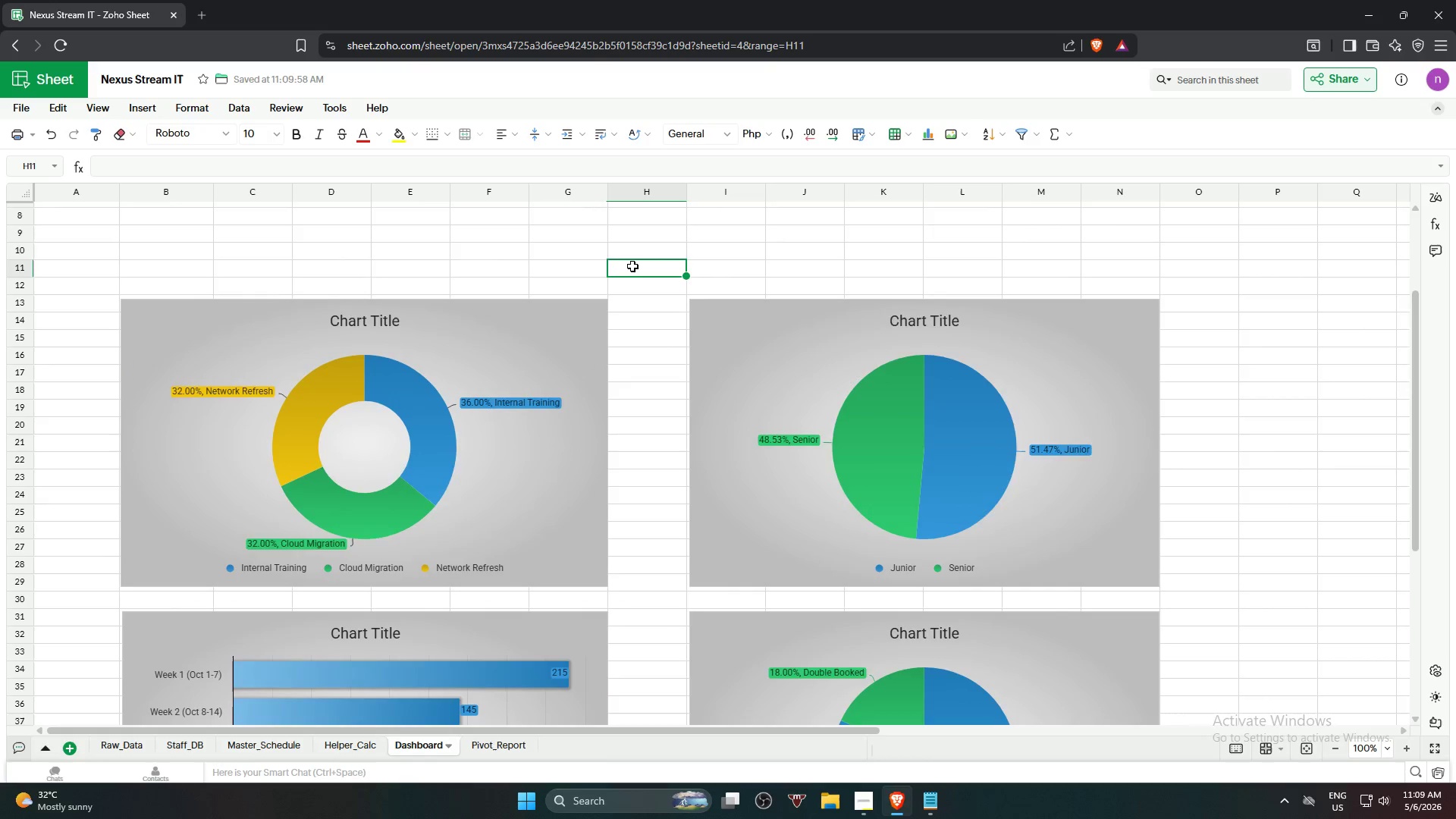 
scroll: coordinate [605, 268], scroll_direction: up, amount: 5.0
 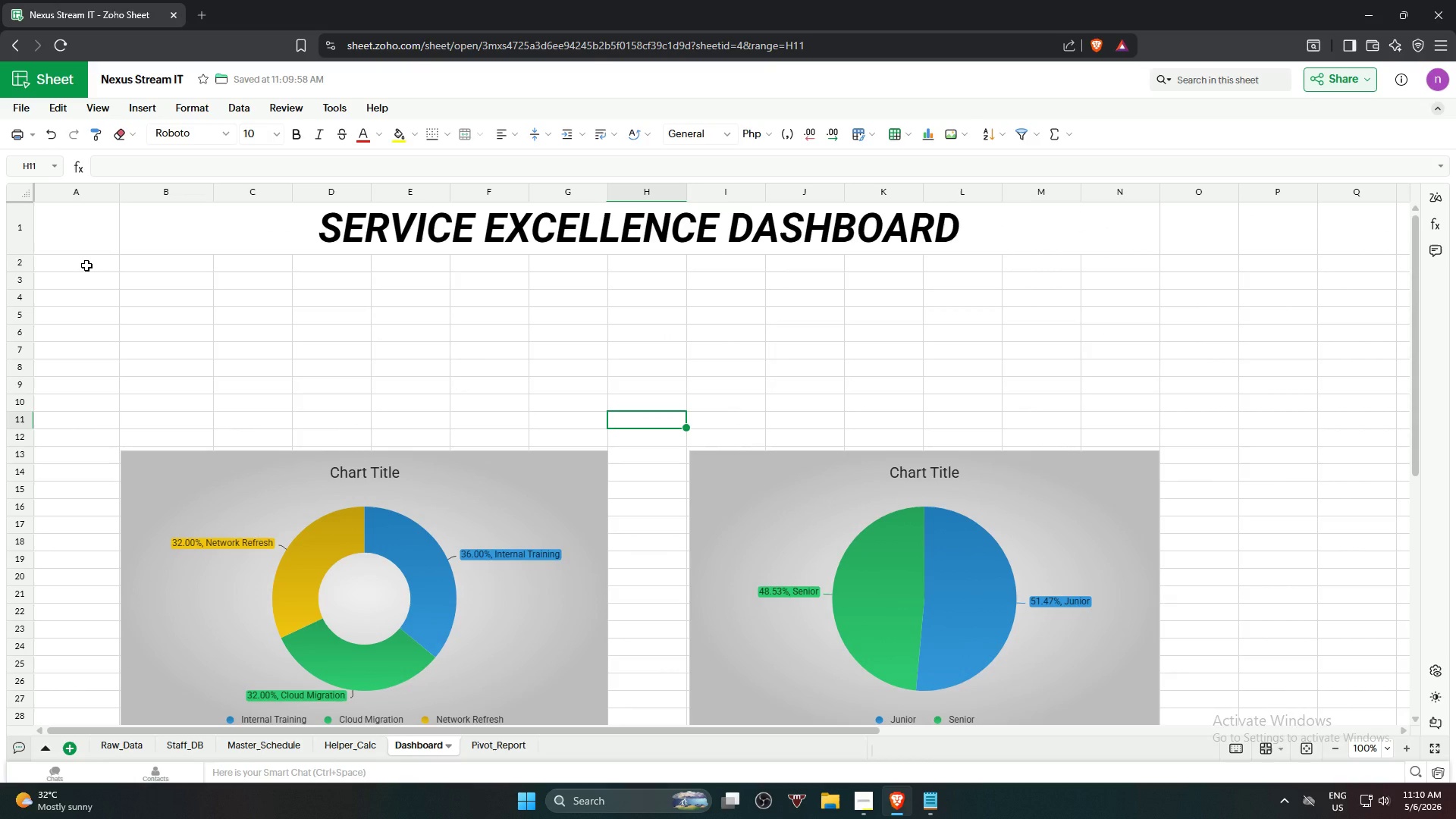 
left_click([86, 265])
 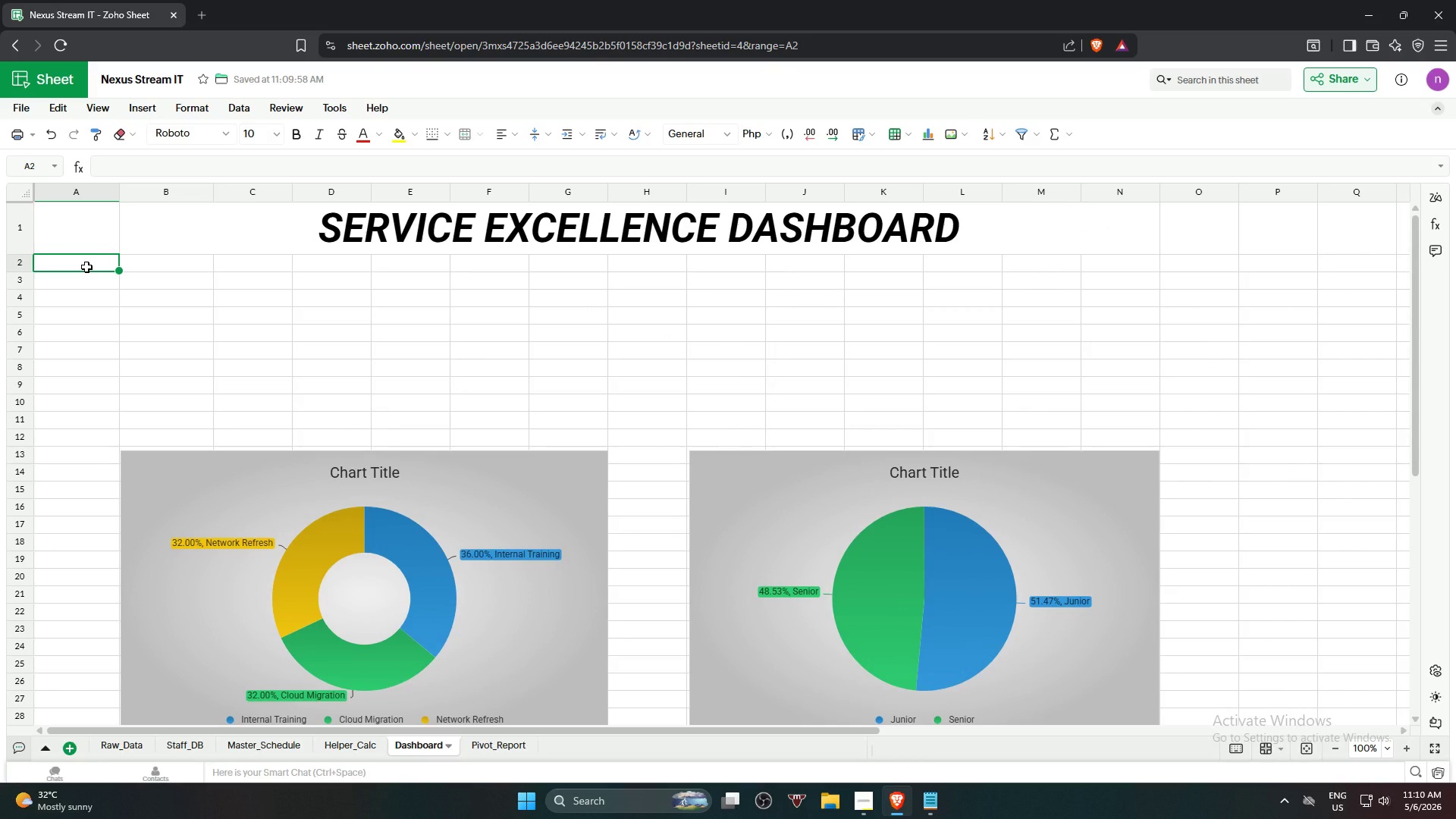 
type(T)
key(Backspace)
type(tOTAL)
 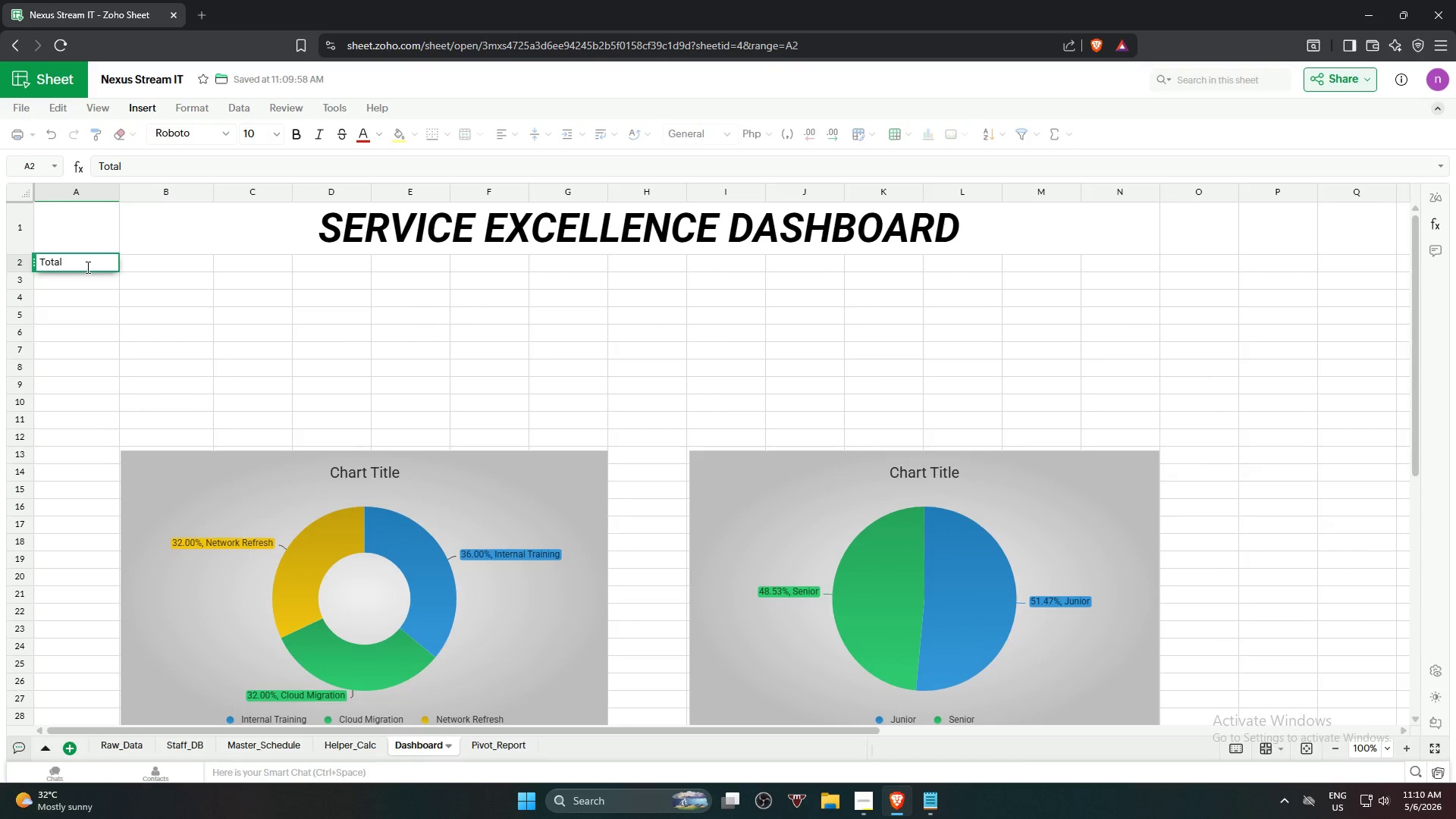 
type( Assignments)
 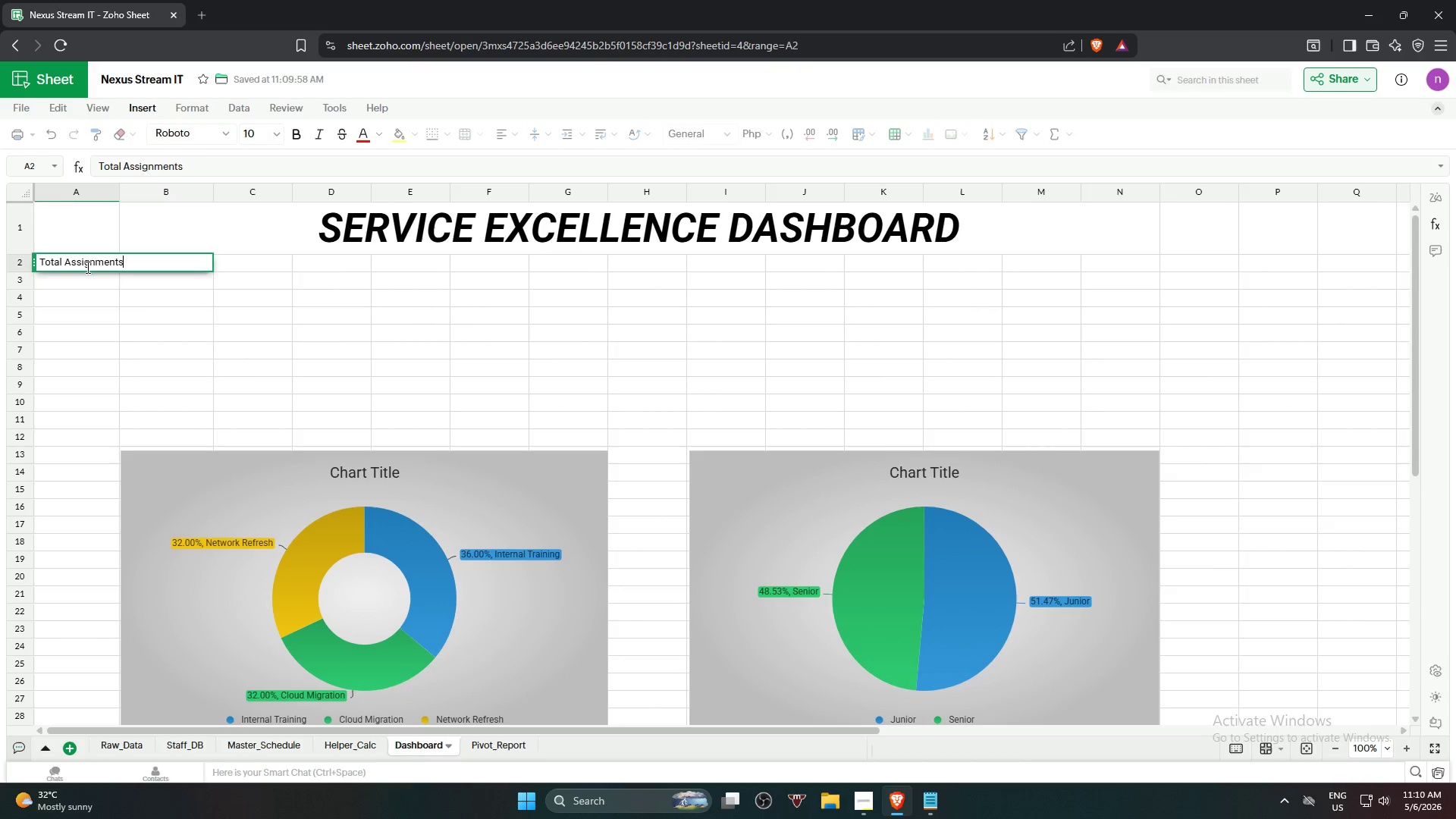 
key(Enter)
 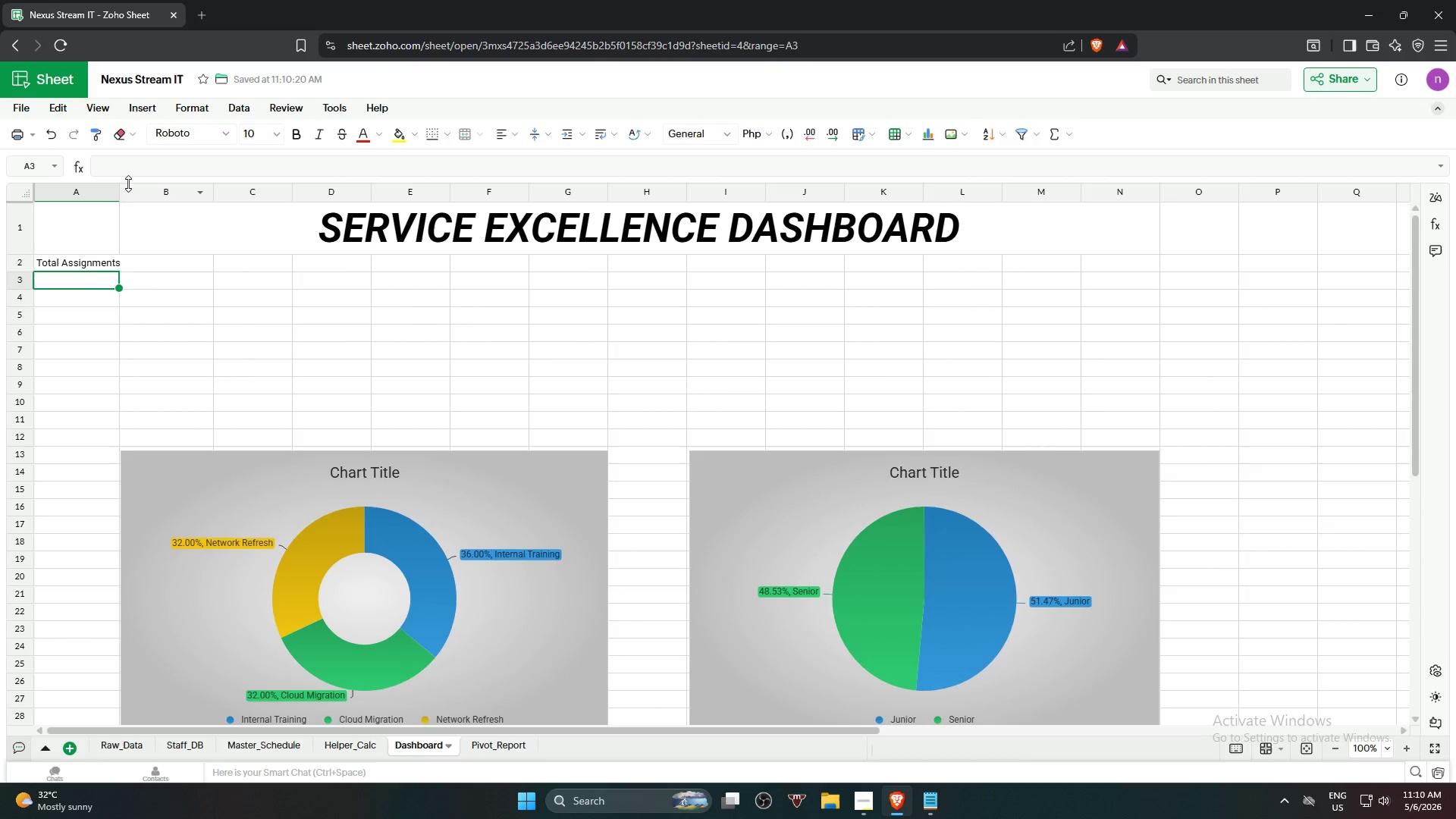 
left_click_drag(start_coordinate=[118, 190], to_coordinate=[122, 191])
 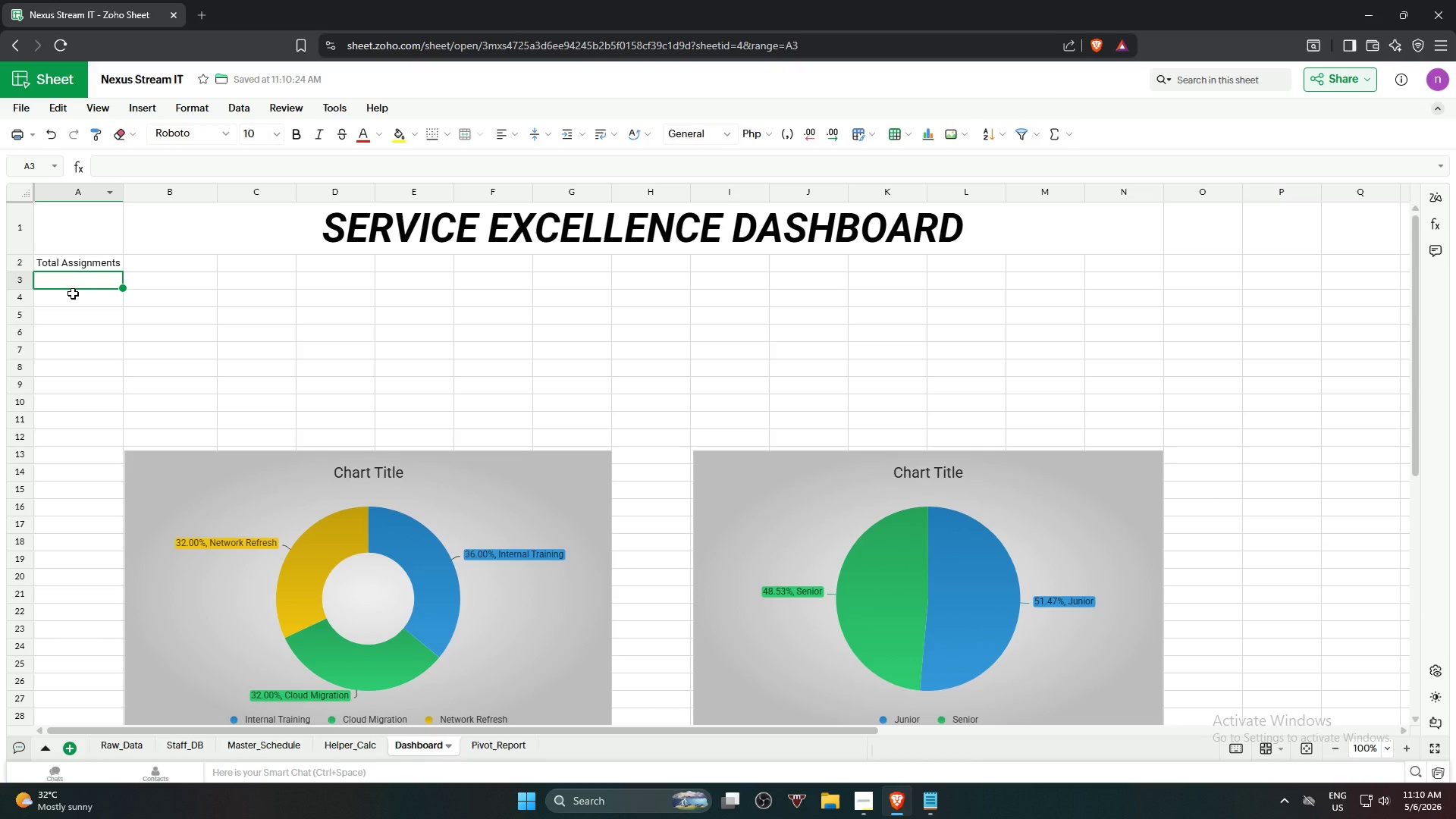 
wait(18.95)
 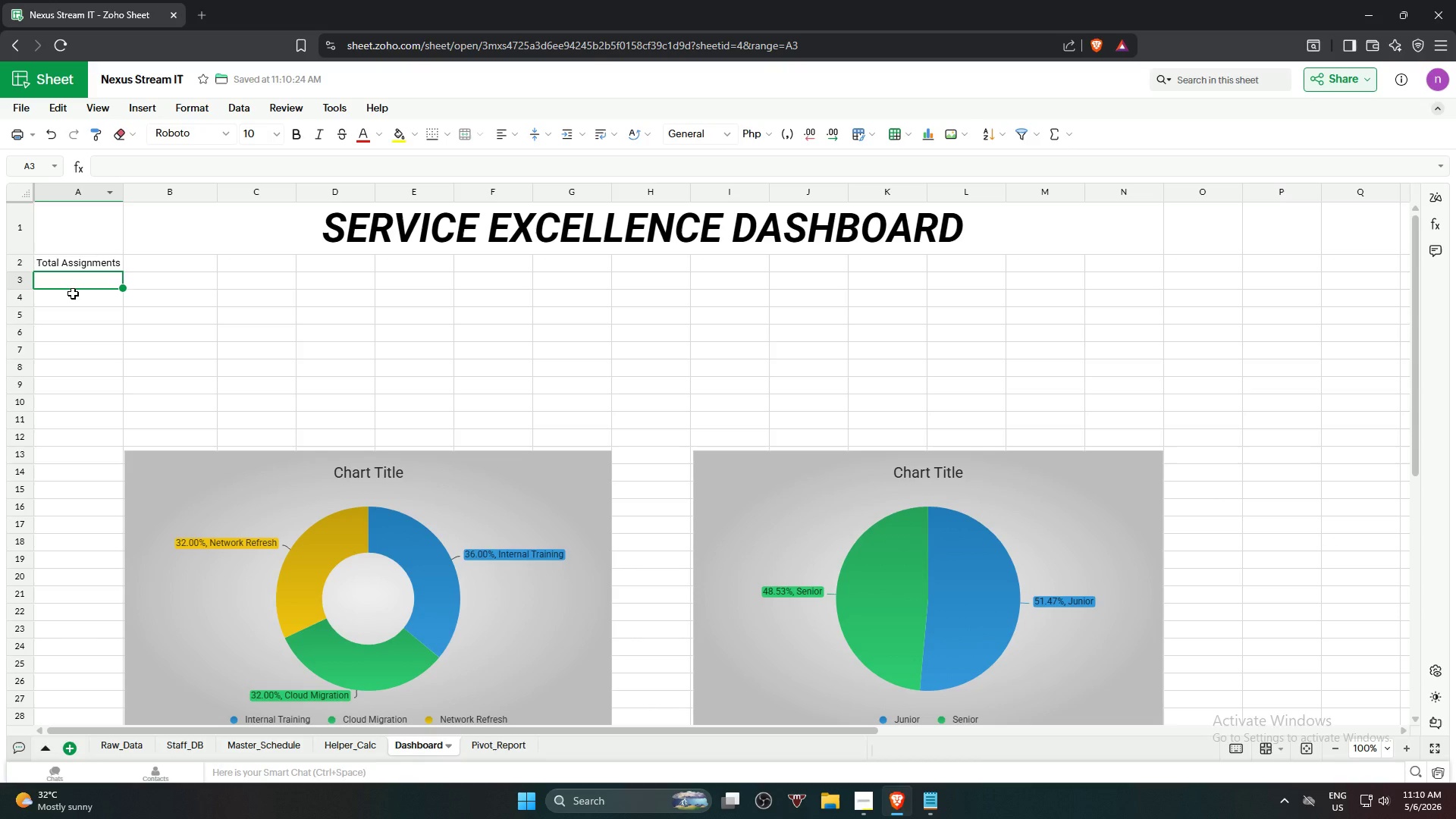 
type(to)
key(Backspace)
key(Backspace)
key(Backspace)
type(TO)
key(Backspace)
key(Backspace)
type(otal Hours)
 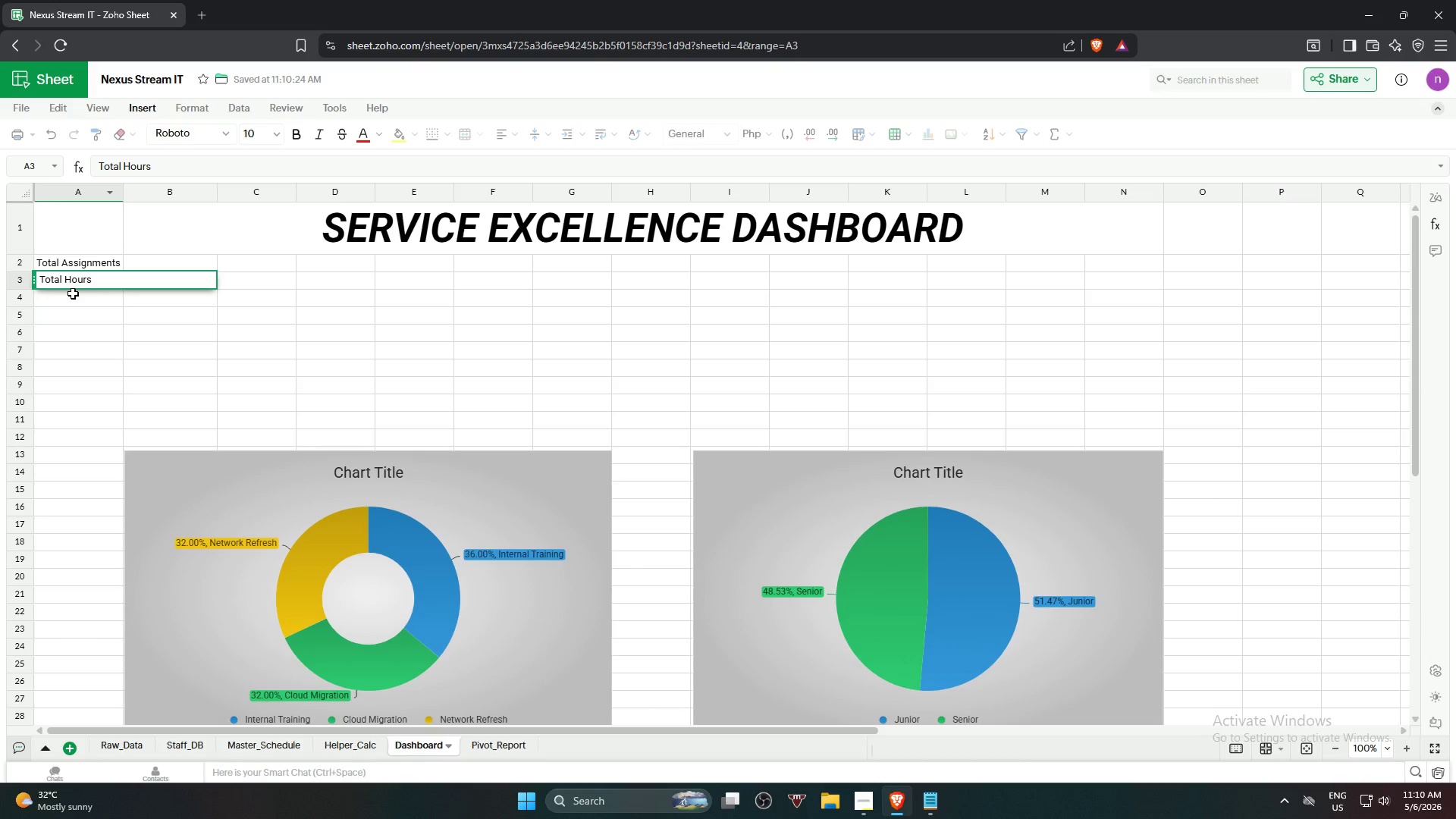 
key(ArrowDown)
 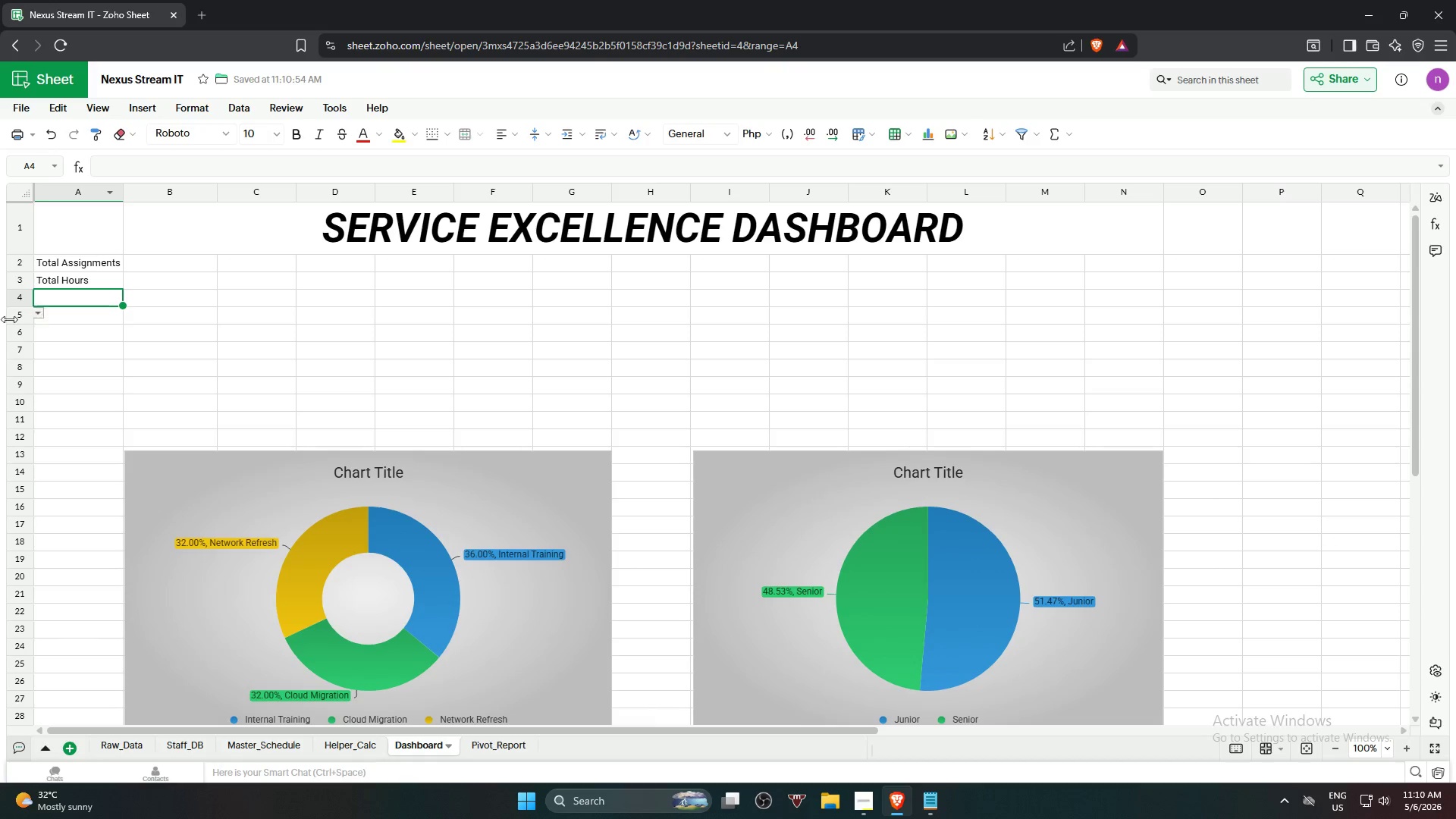 
wait(7.09)
 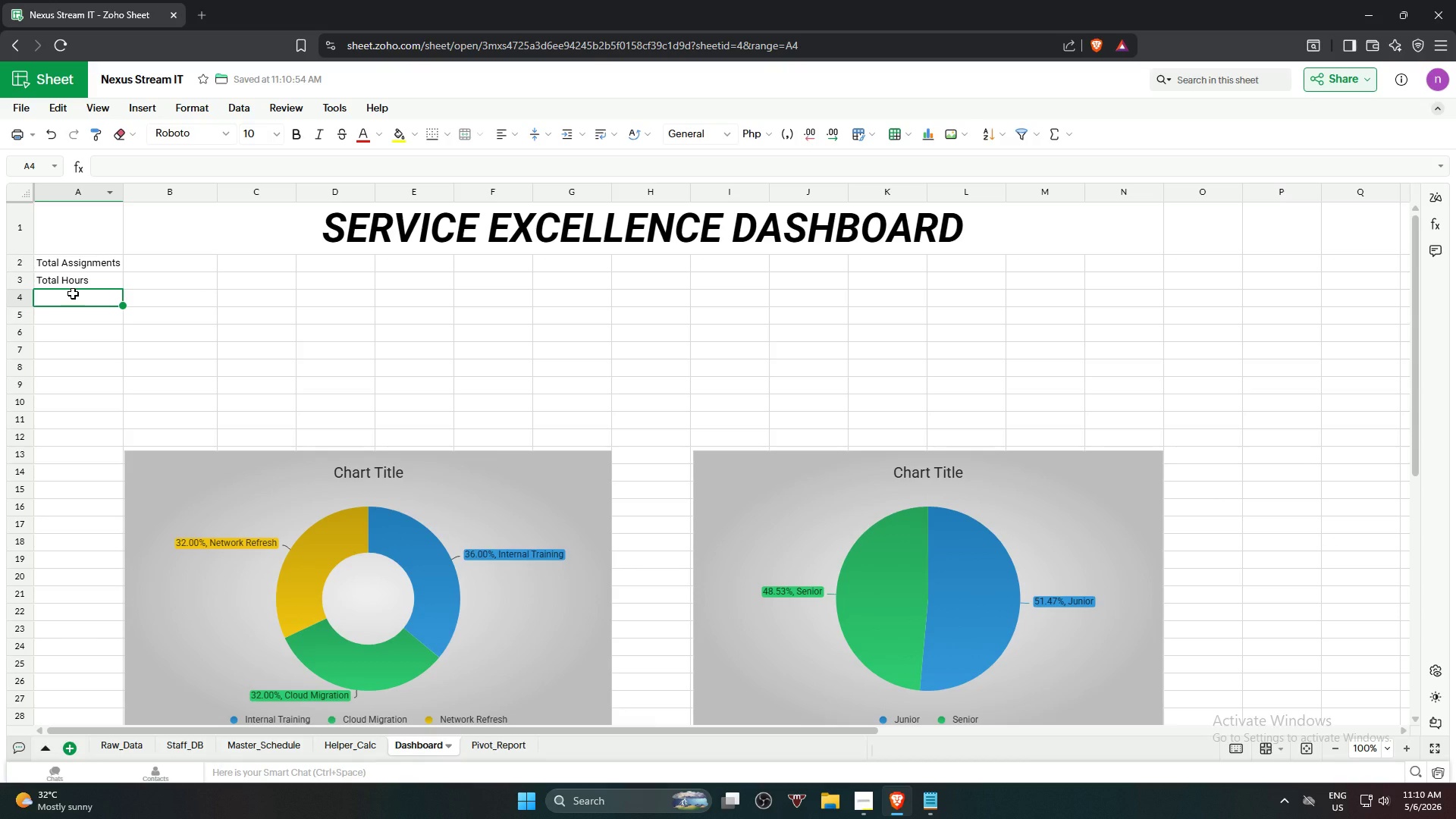 
right_click([17, 263])
 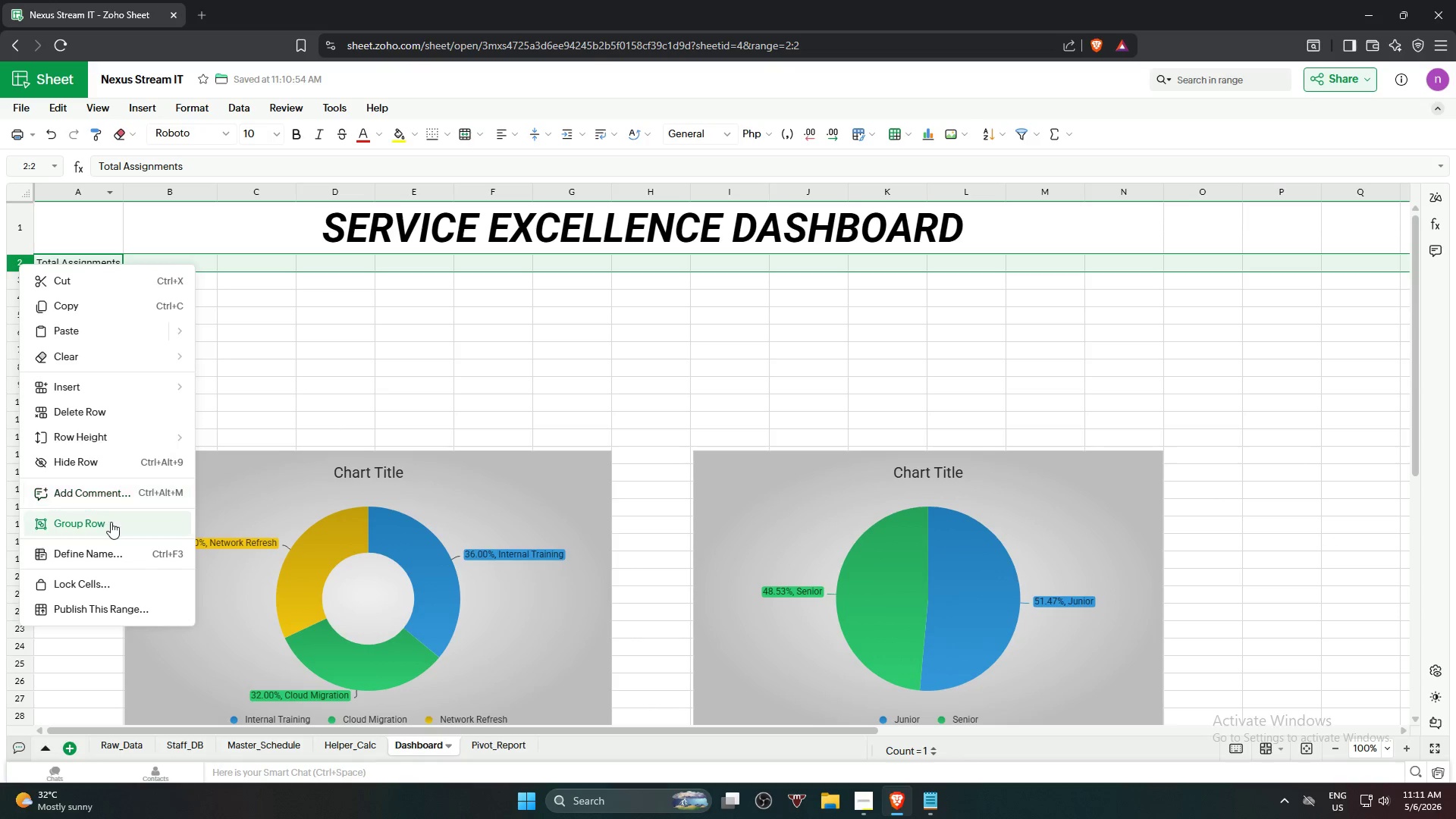 
wait(8.39)
 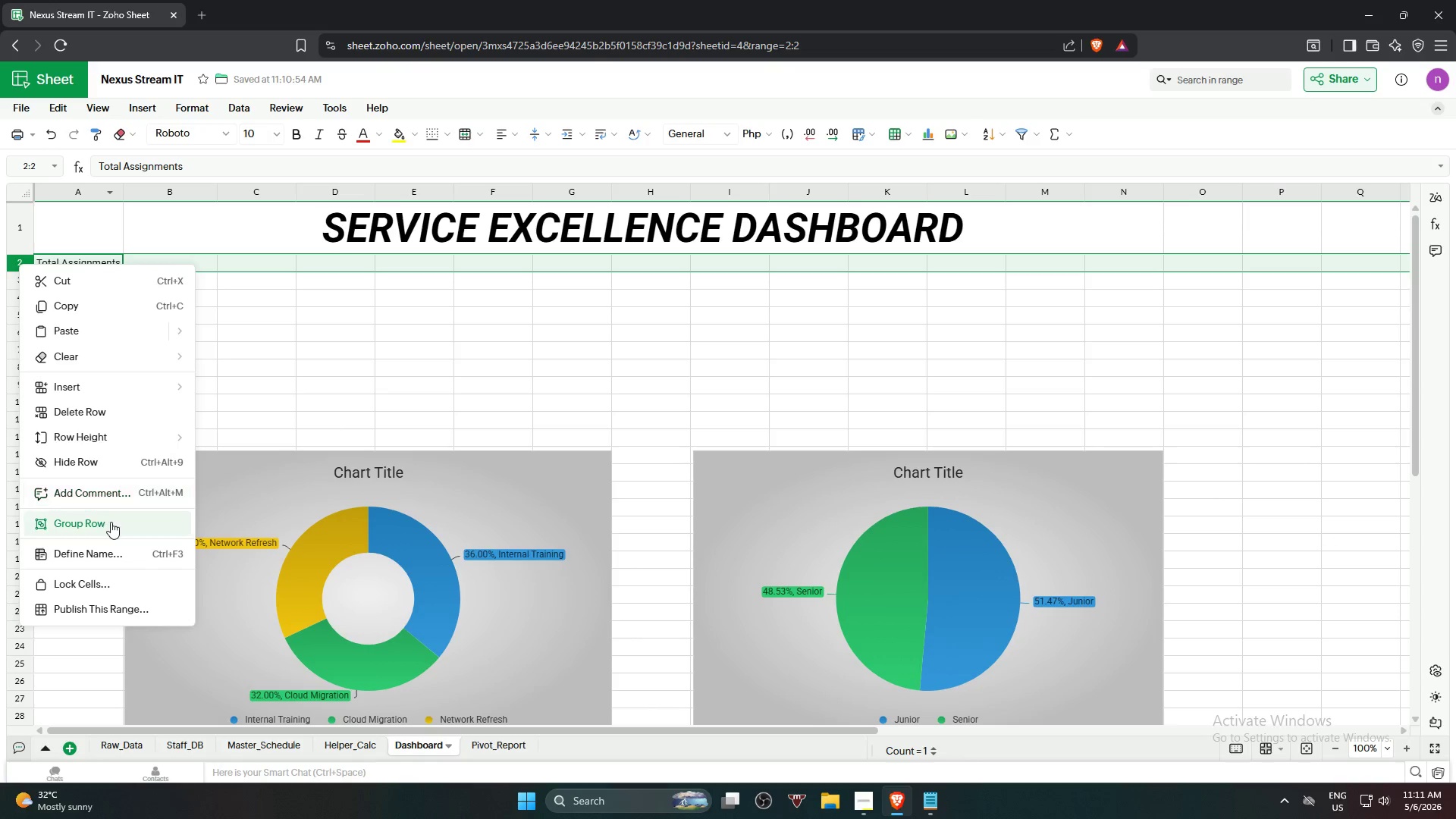 
left_click([239, 394])
 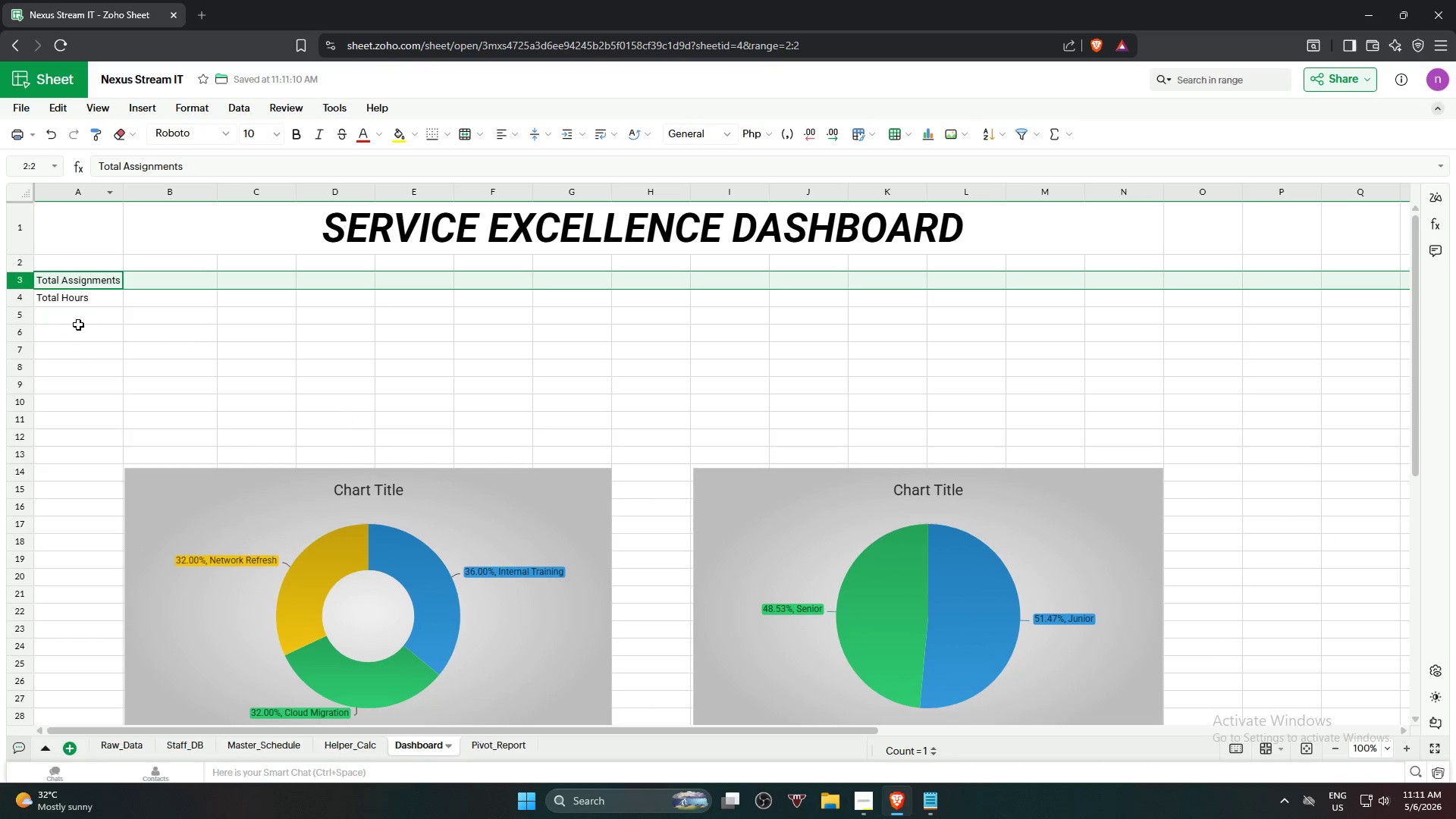 
left_click([76, 318])
 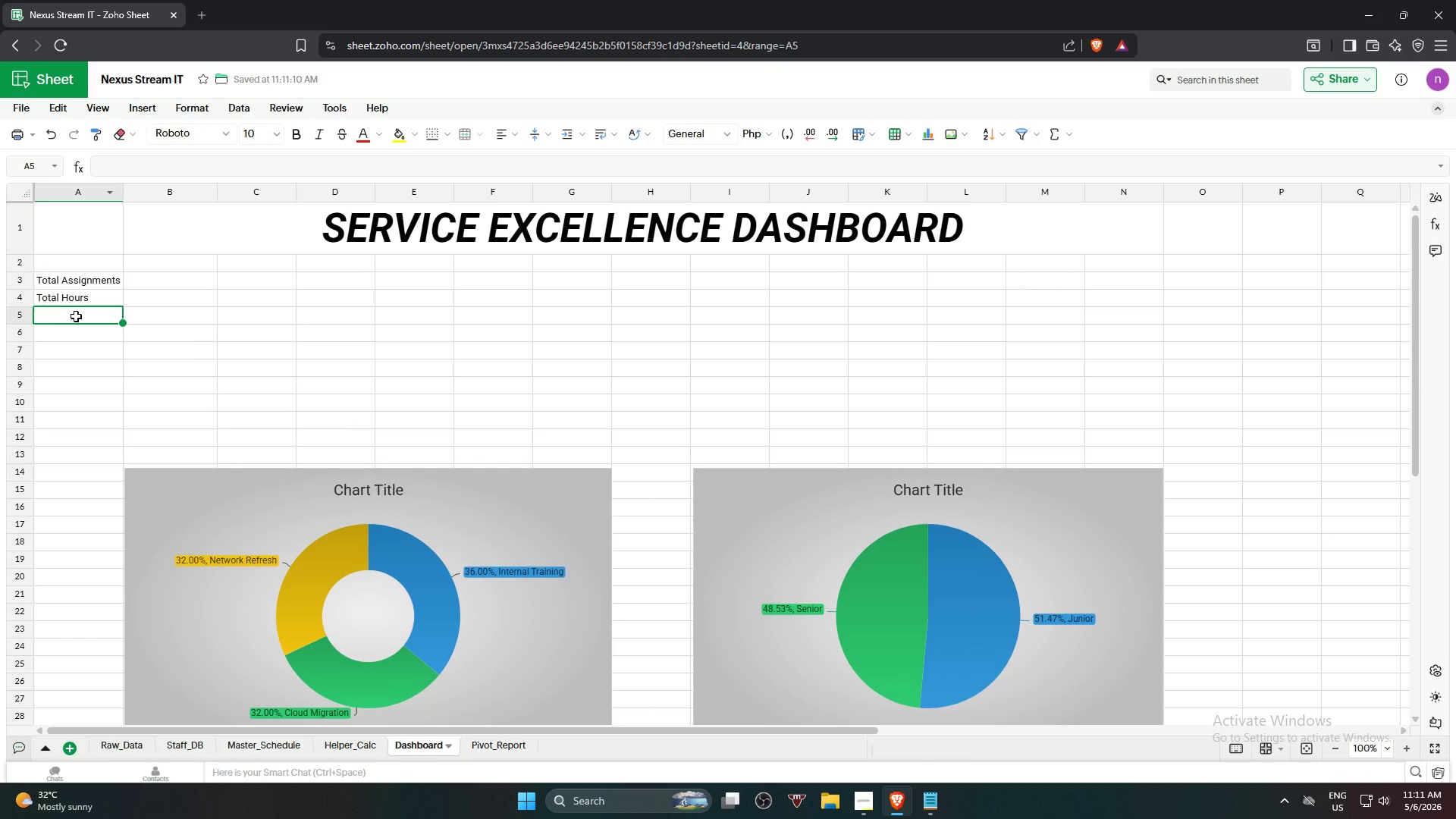 
wait(14.51)
 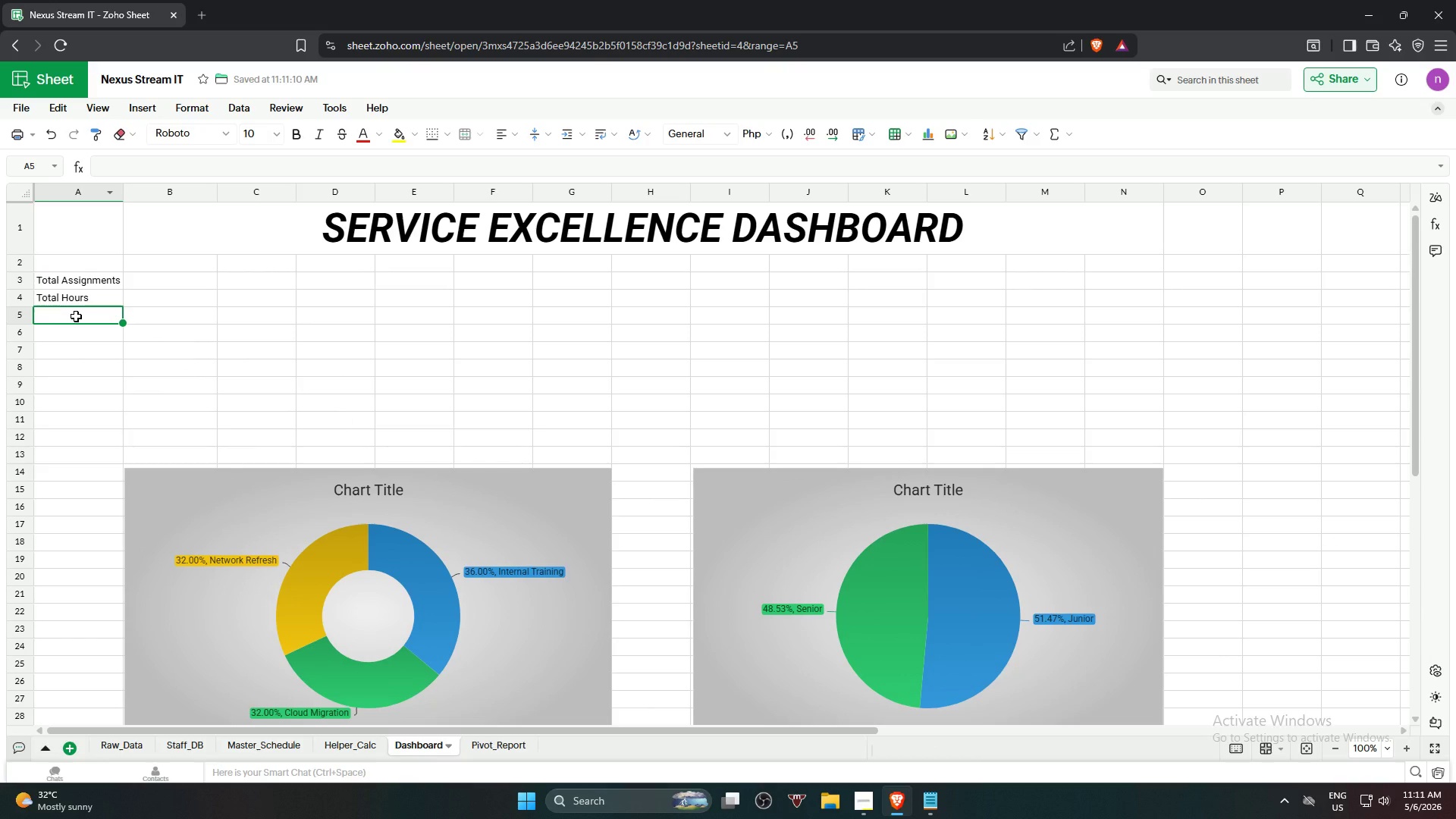 
type(c)
key(Backspace)
type(CONFLICKS)
 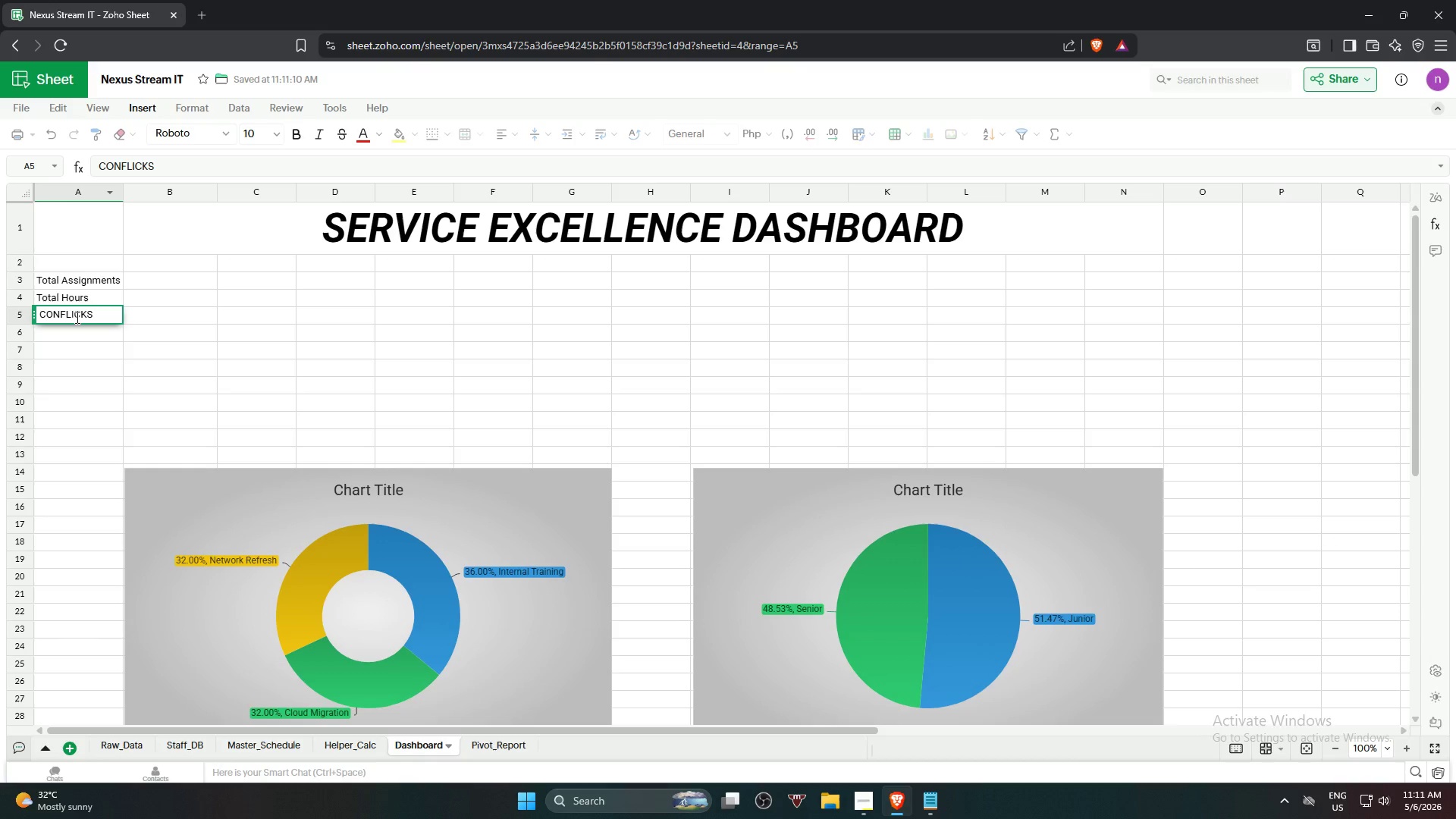 
key(Backspace)
key(Backspace)
type(t)
key(Backspace)
type(TS)
 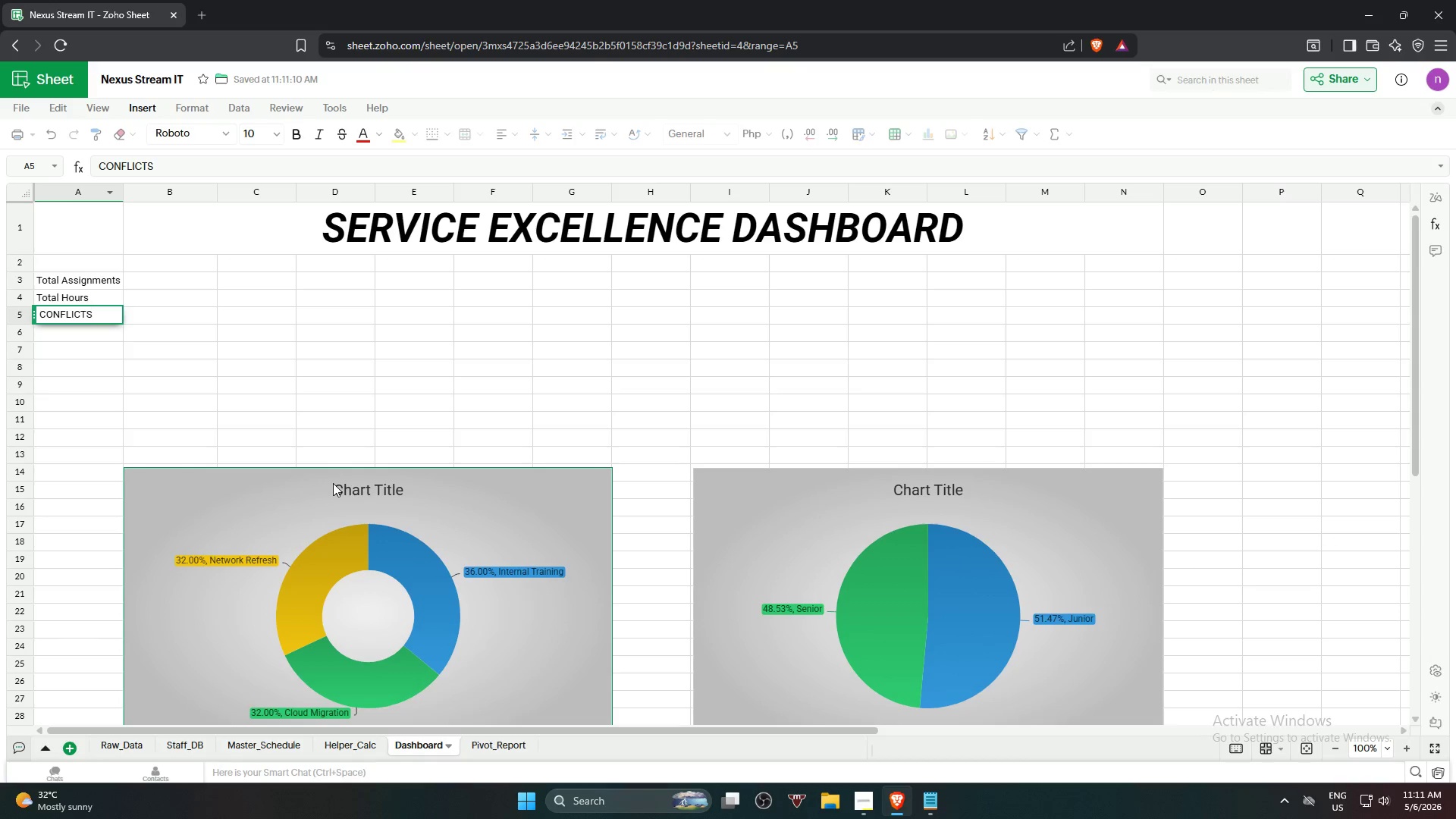 
wait(5.61)
 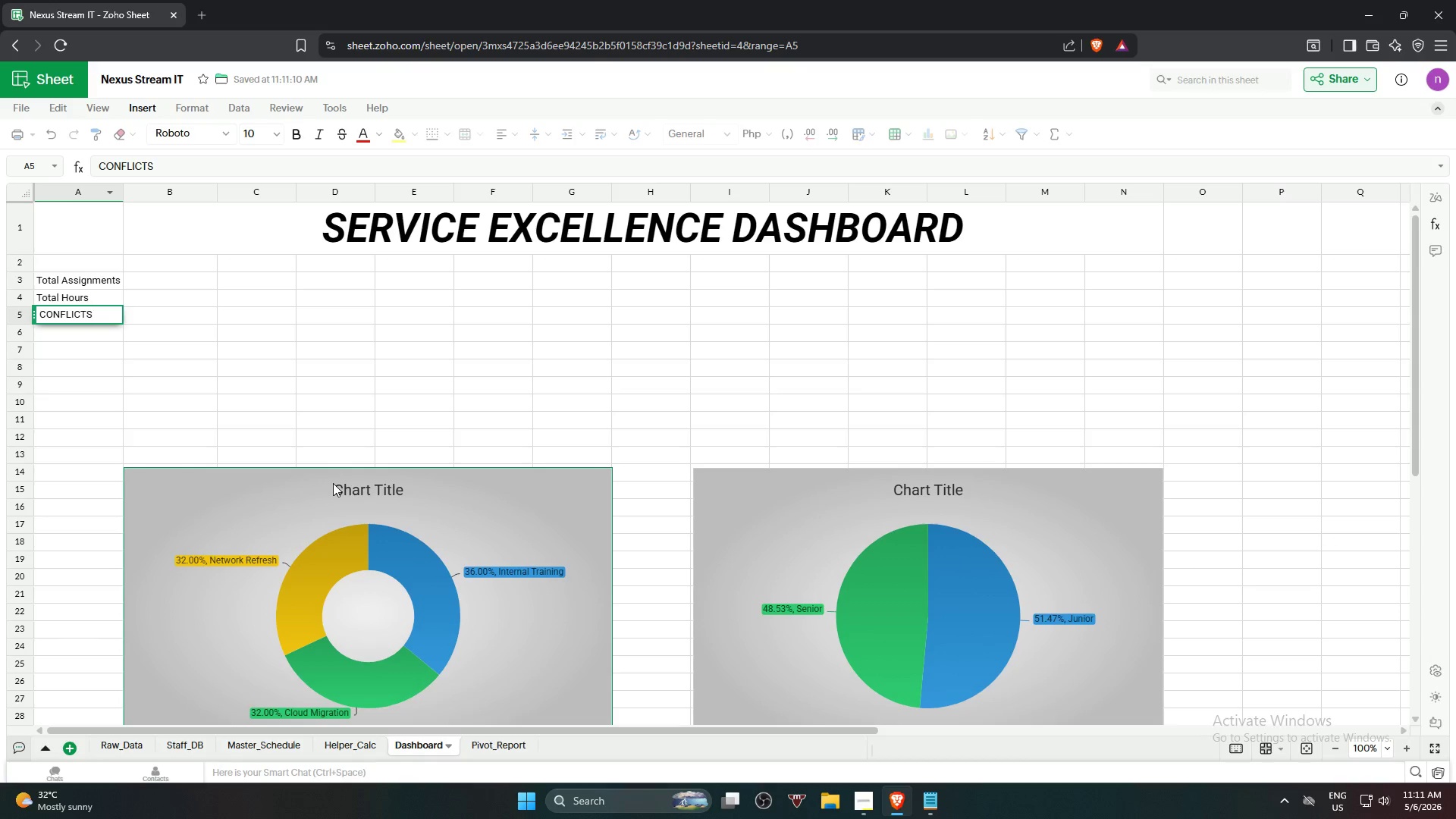 
key(ArrowDown)
 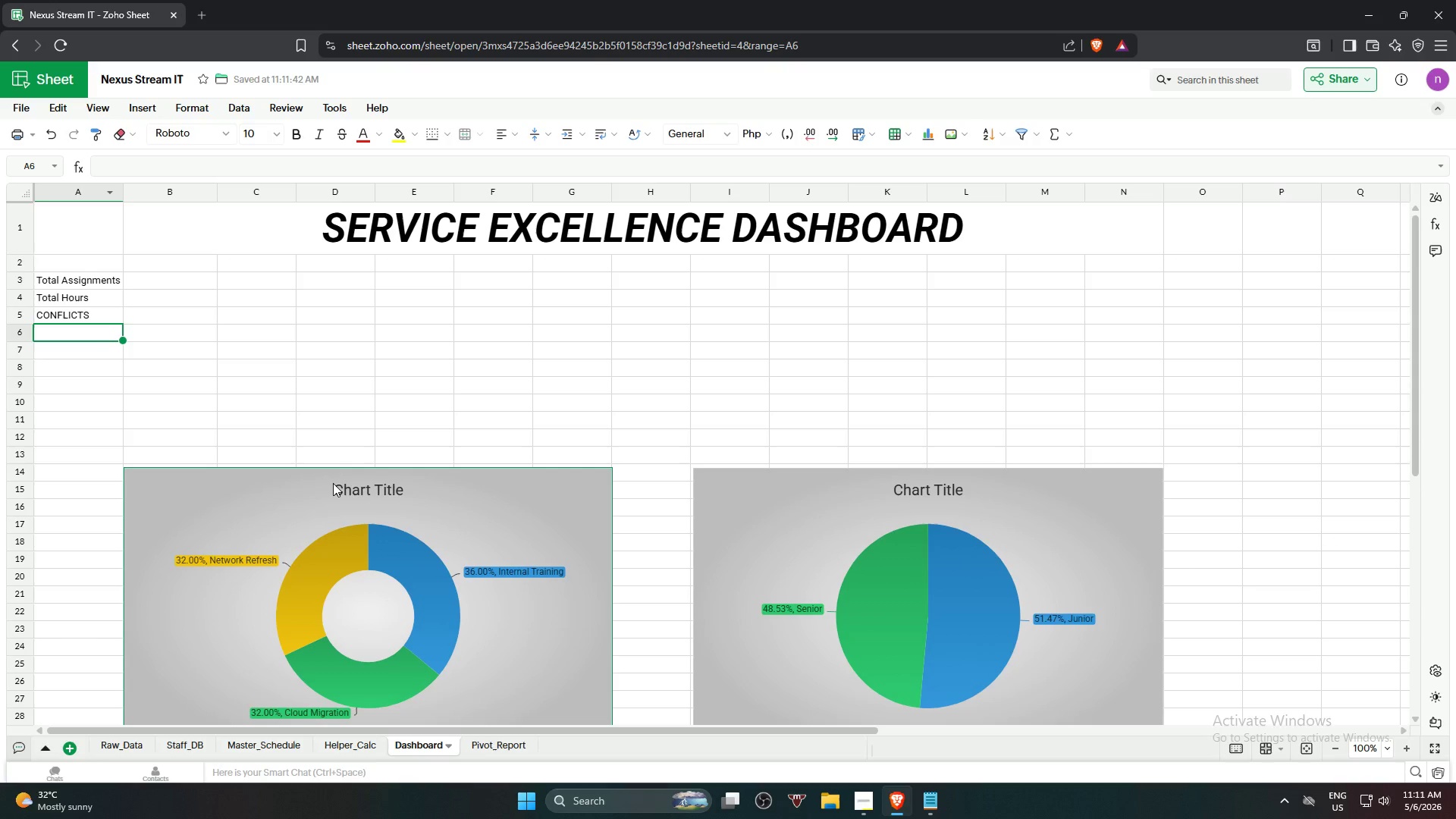 
type(Ac)
key(Backspace)
type(CTIVE STAFF)
 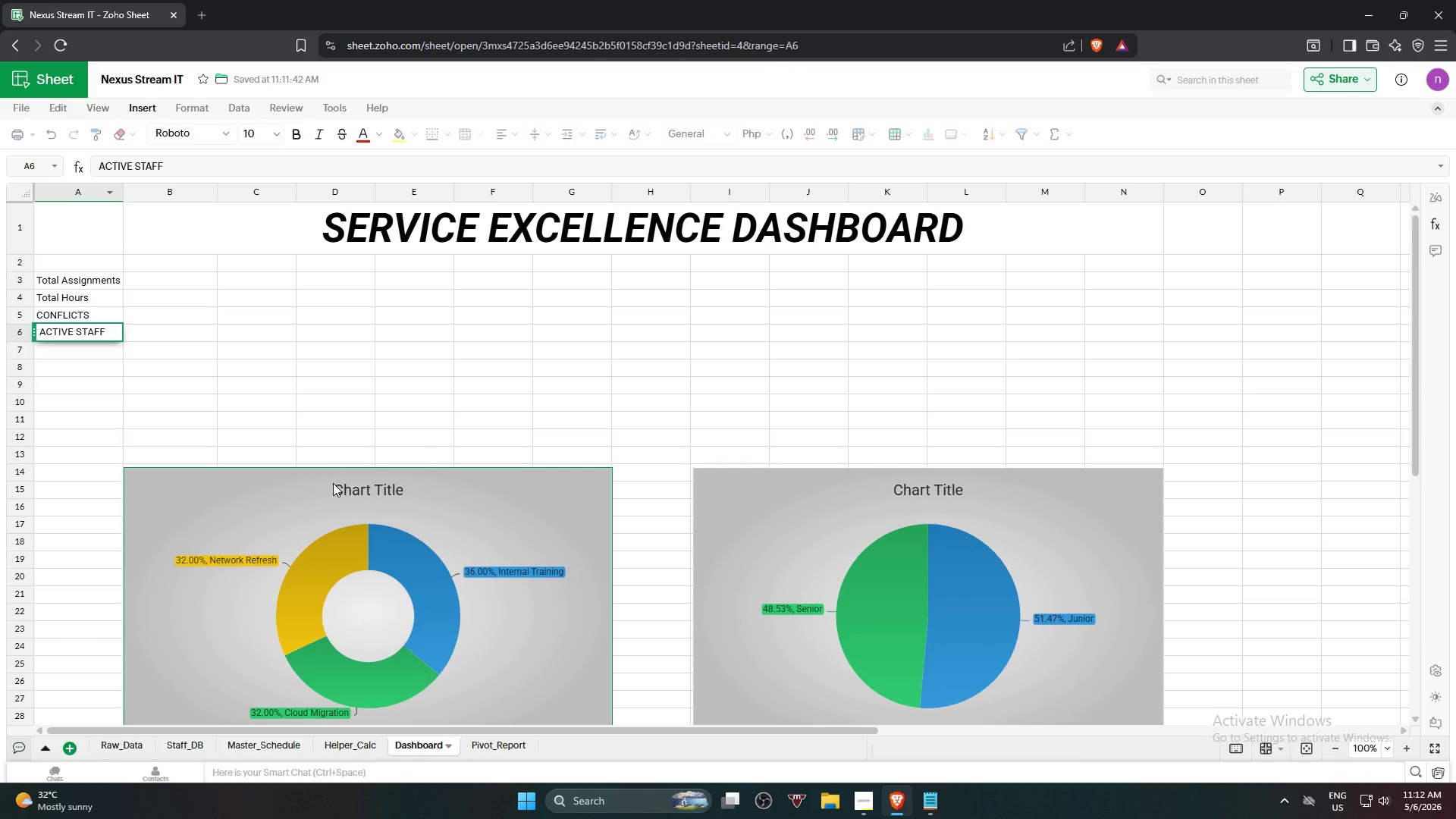 
wait(46.84)
 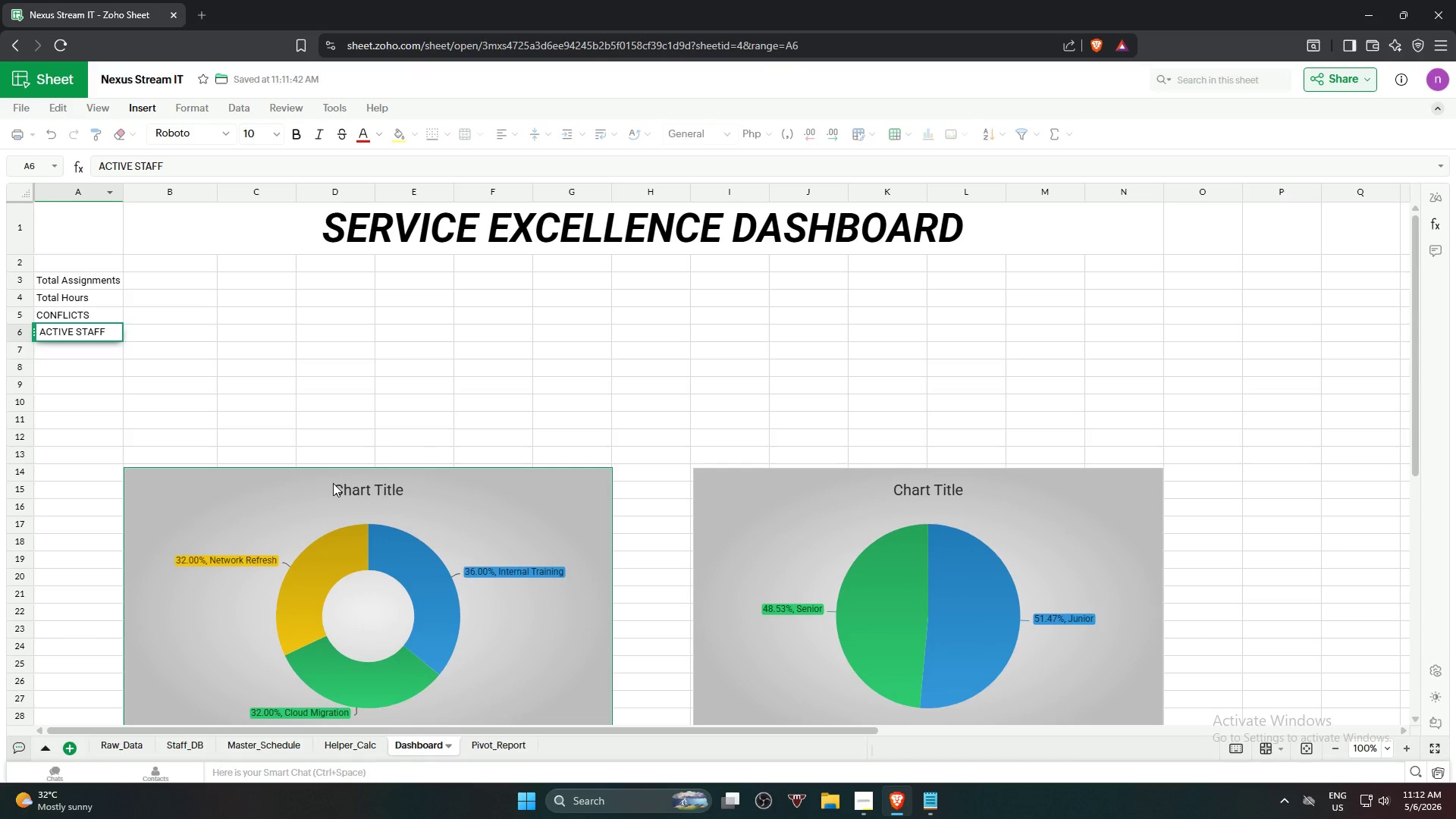 
left_click([96, 283])
 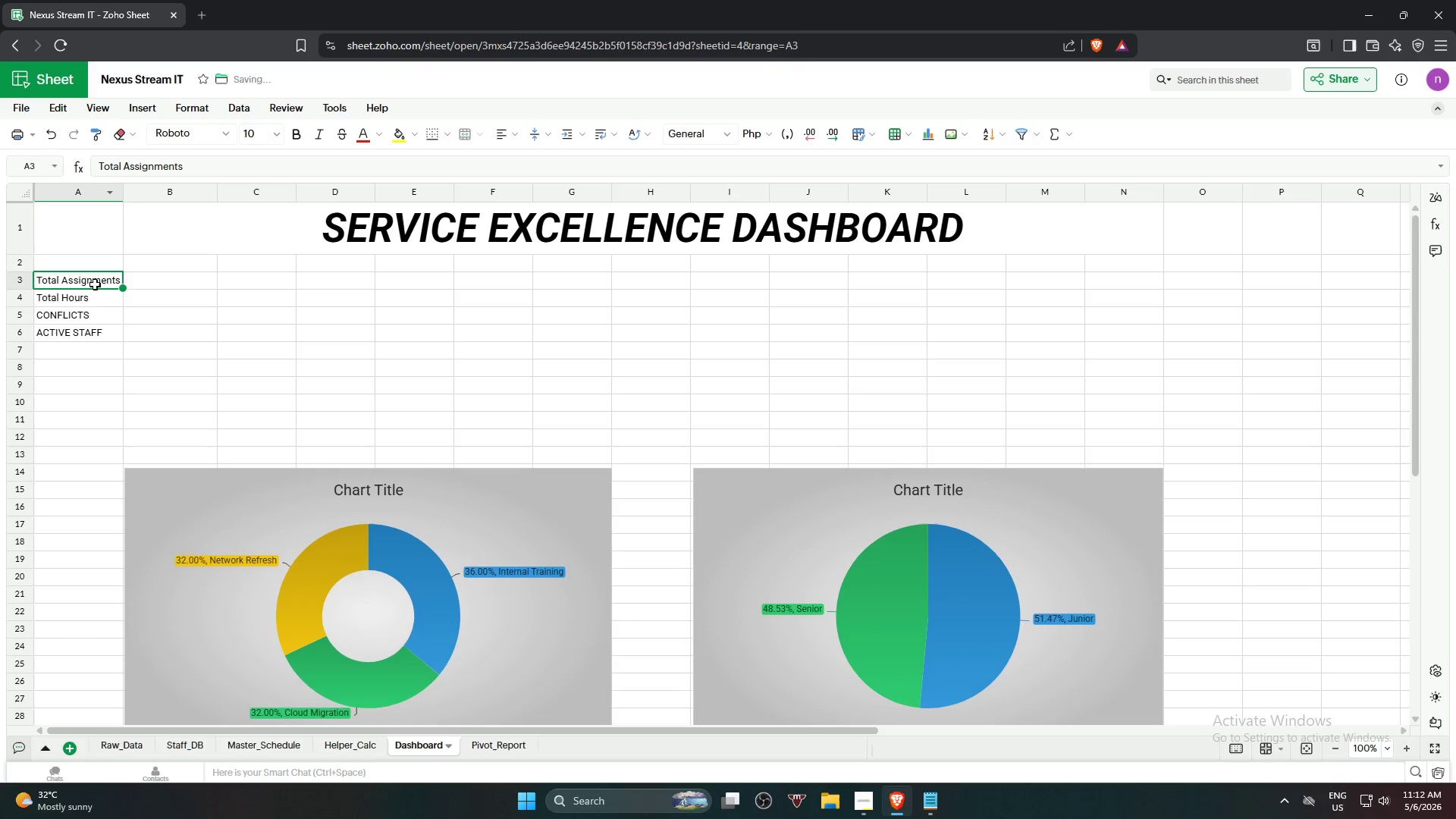 
hold_key(key=ShiftLeft, duration=0.94)
left_click([93, 331])
 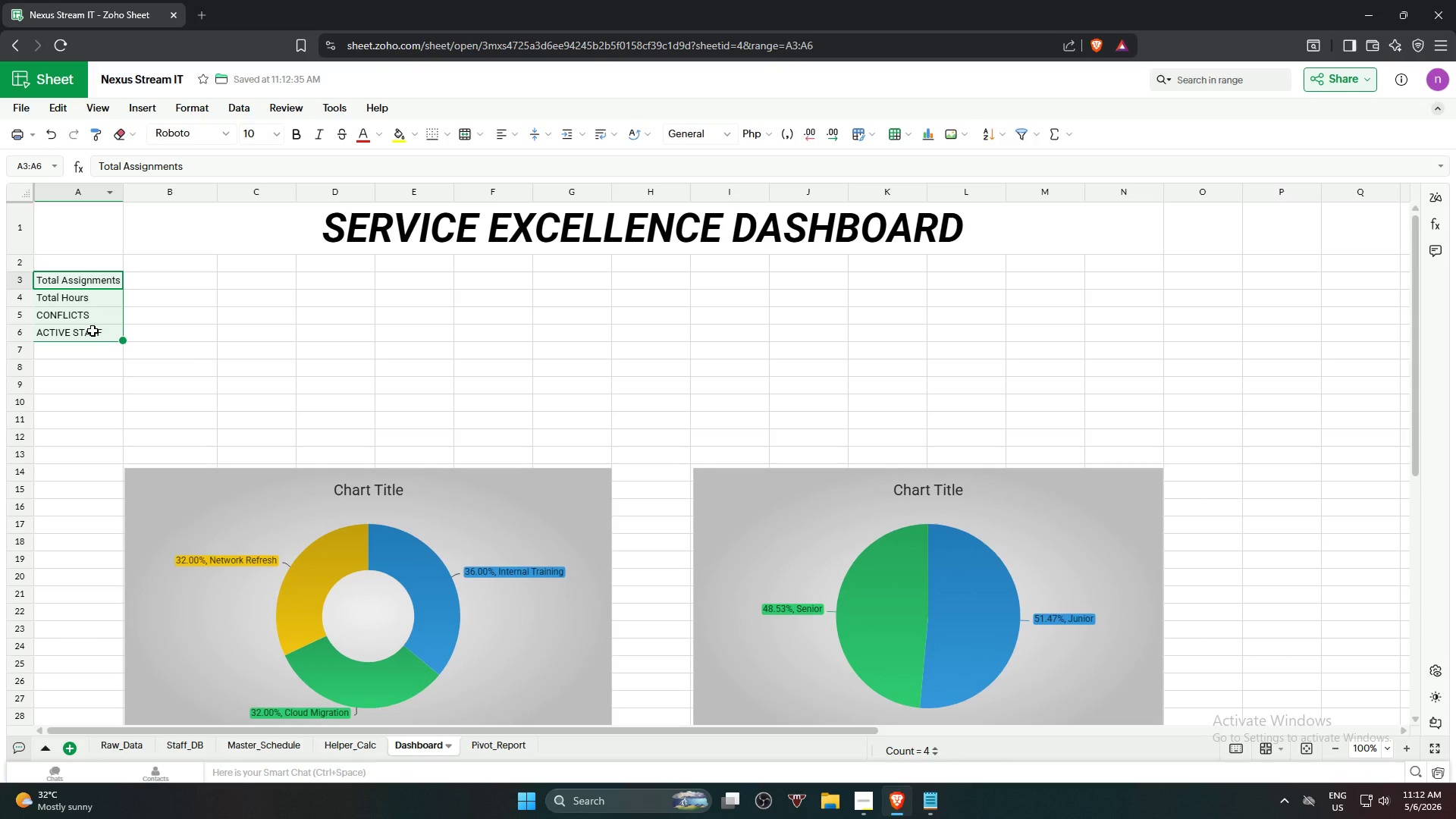 
key(Delete)
 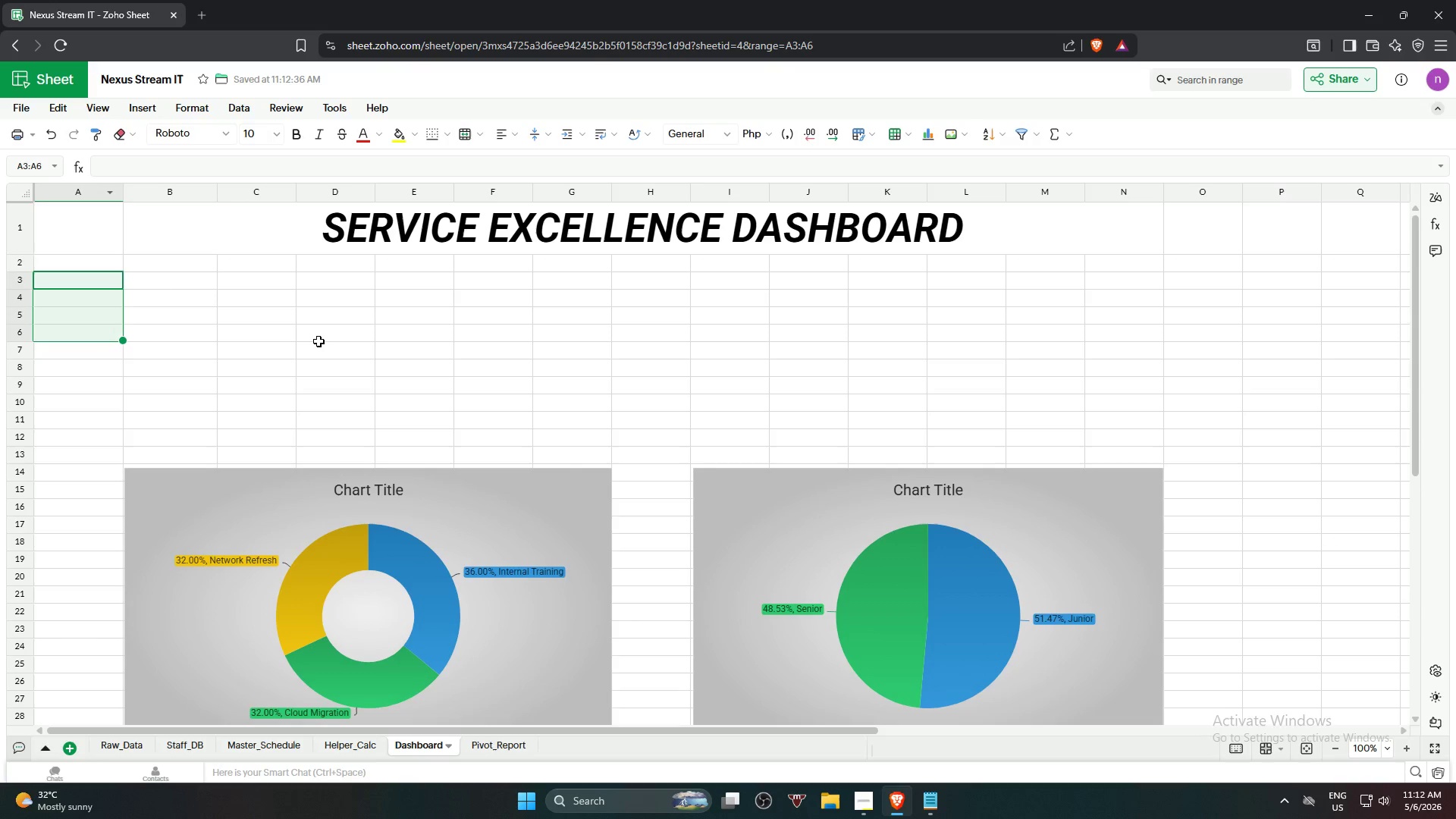 
left_click([318, 341])
 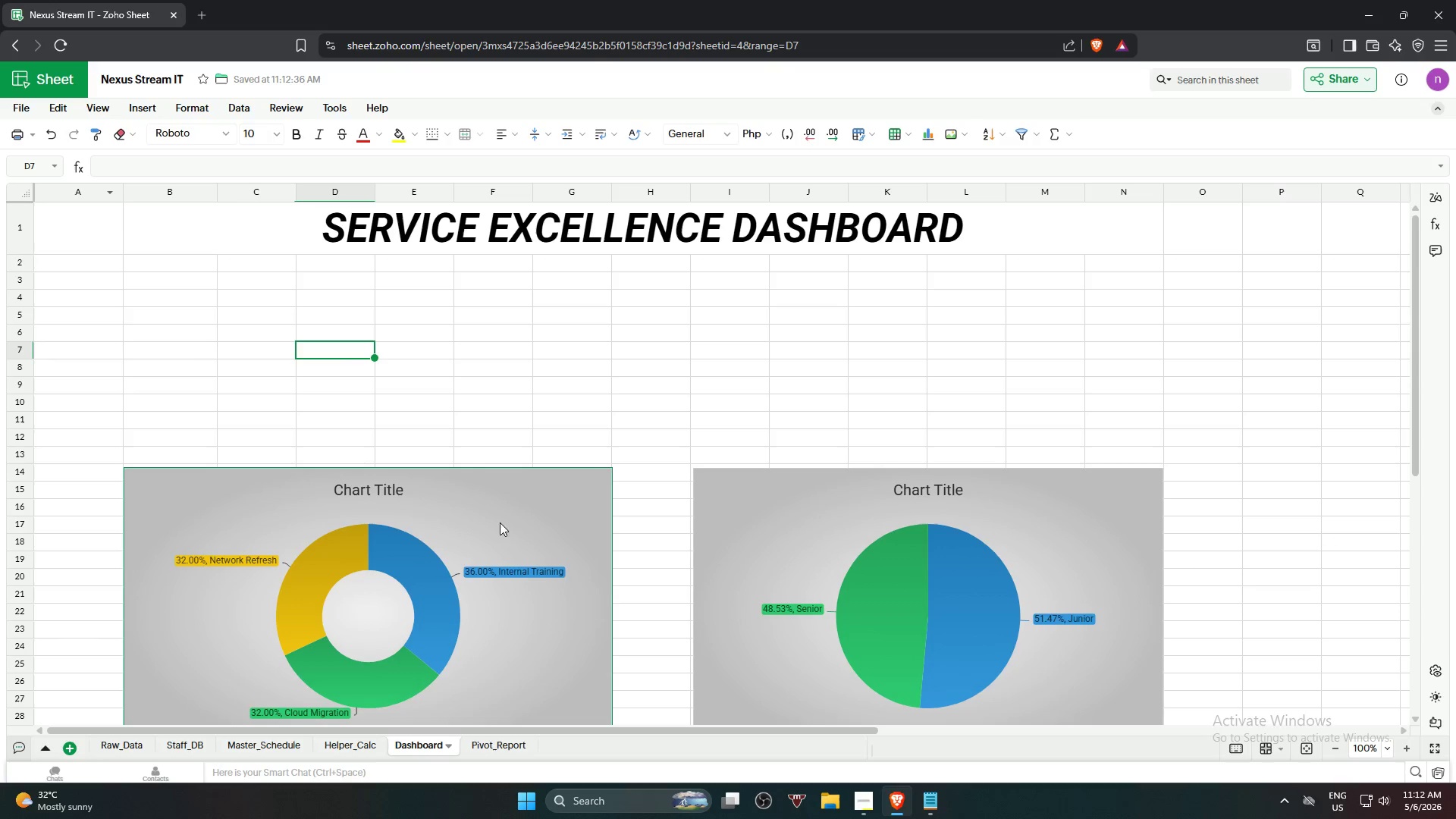 
left_click([519, 522])
 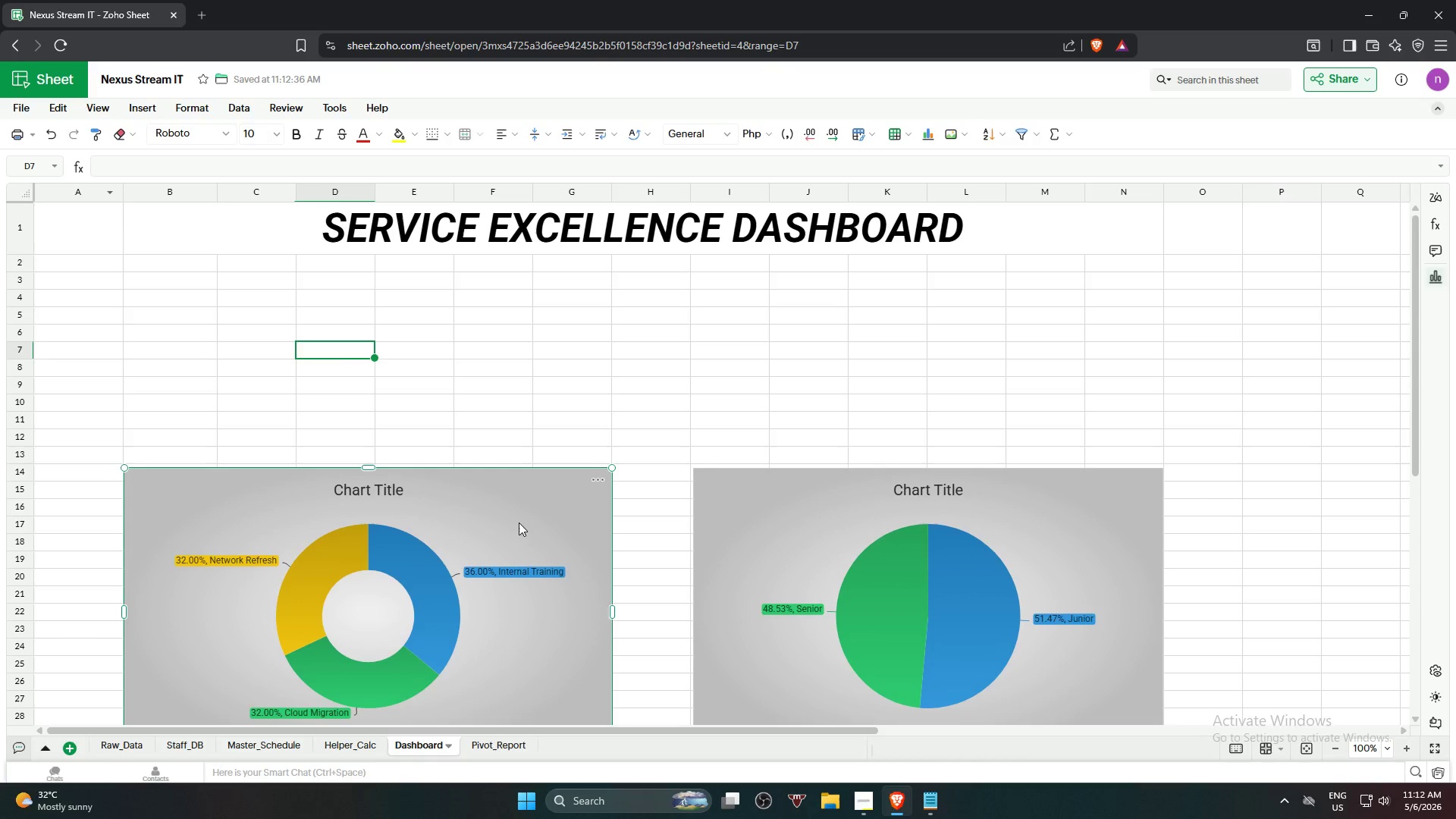 
left_click_drag(start_coordinate=[519, 522], to_coordinate=[522, 308])
 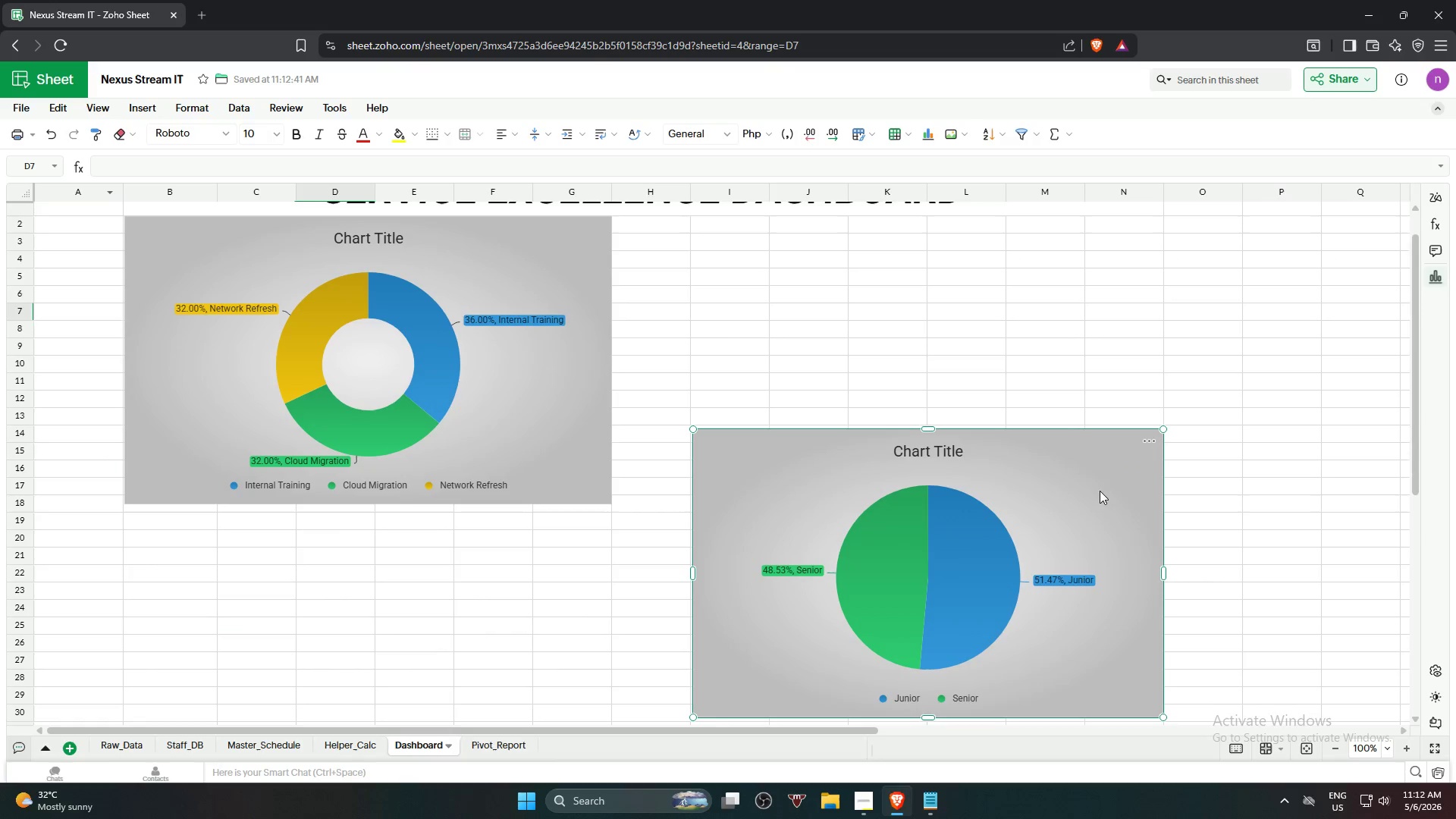 
left_click_drag(start_coordinate=[1103, 498], to_coordinate=[1104, 283])
 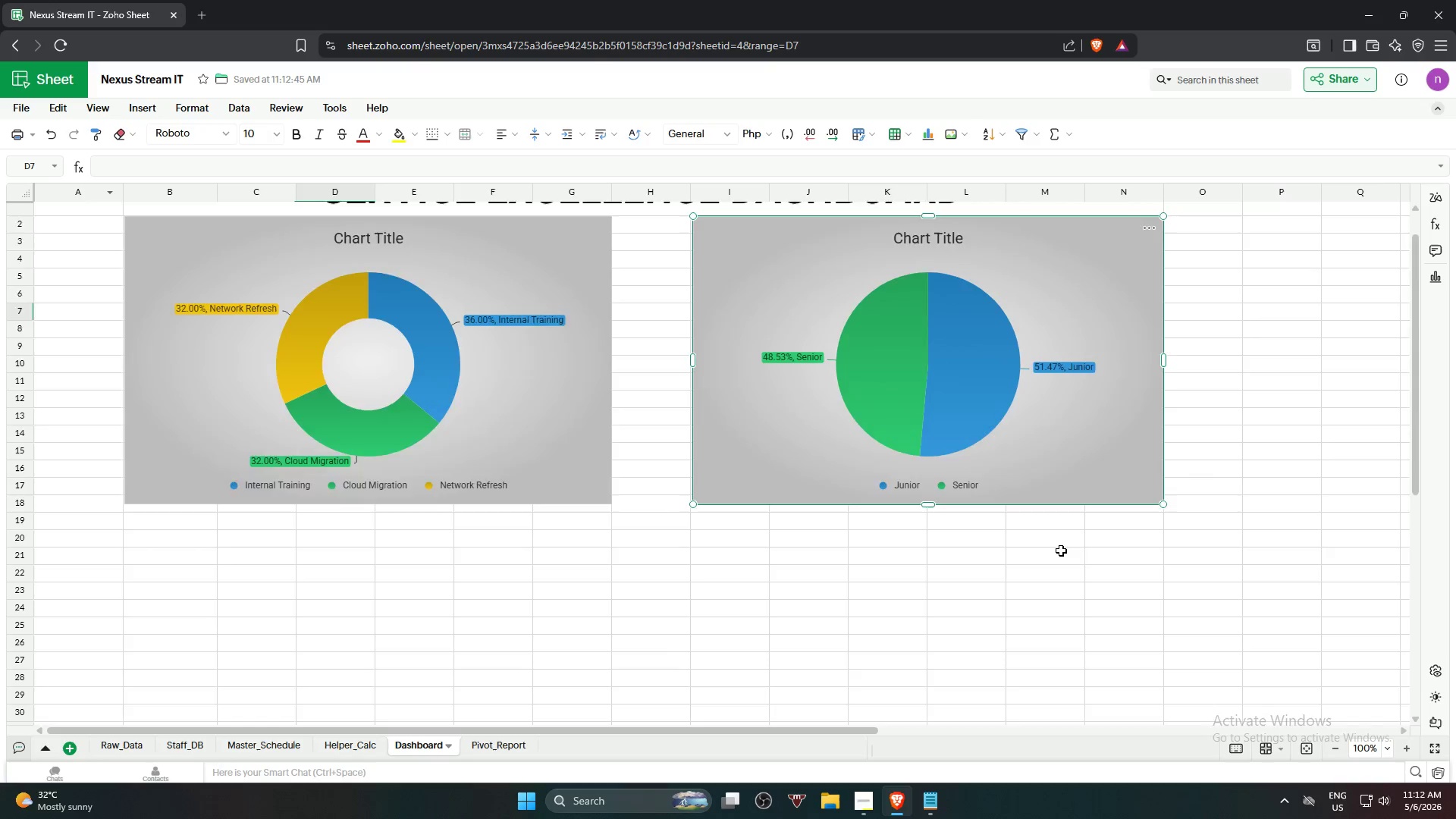 
scroll: coordinate [1061, 551], scroll_direction: down, amount: 5.0
 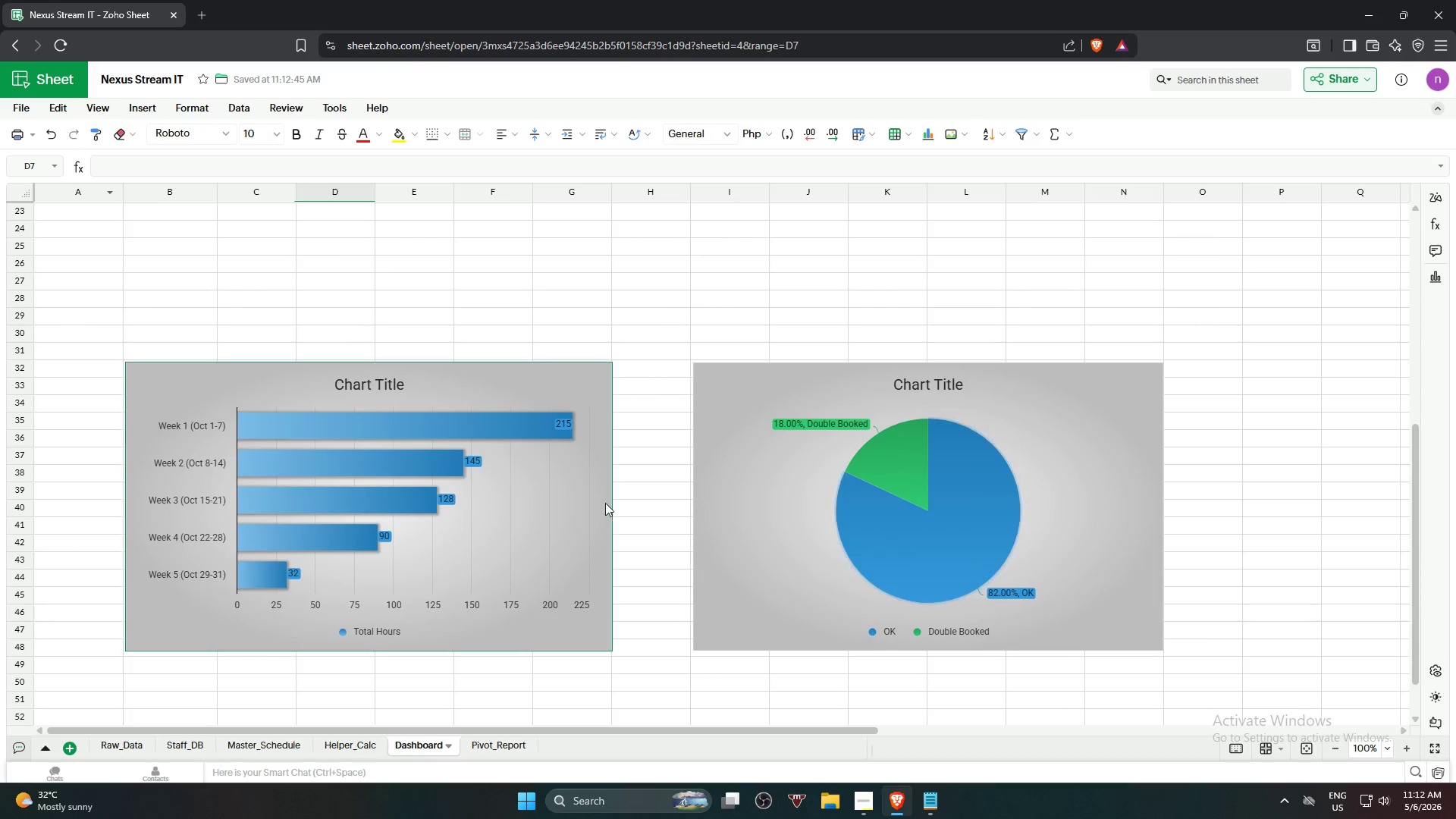 
left_click([588, 510])
 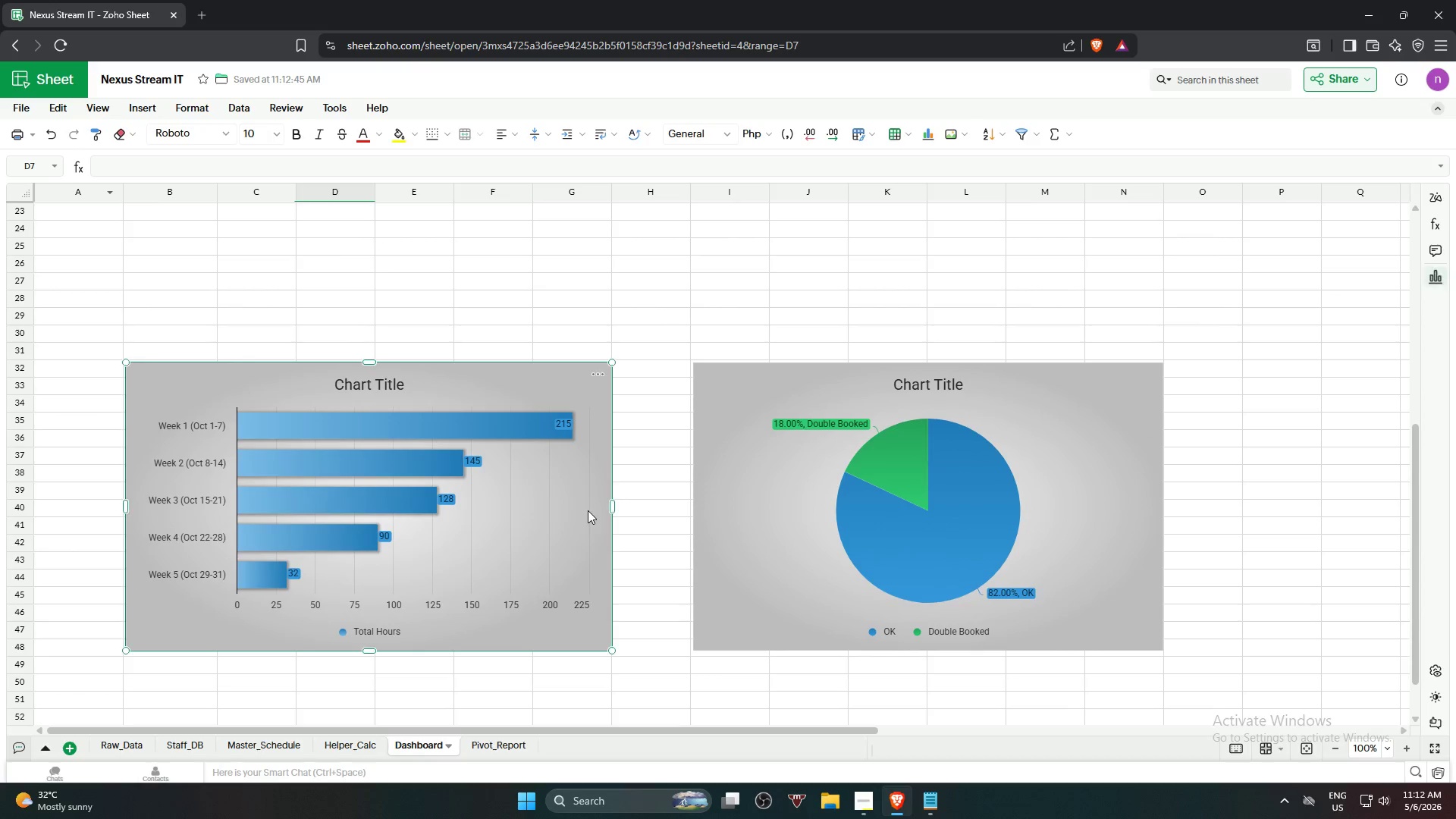 
left_click_drag(start_coordinate=[588, 510], to_coordinate=[578, 366])
 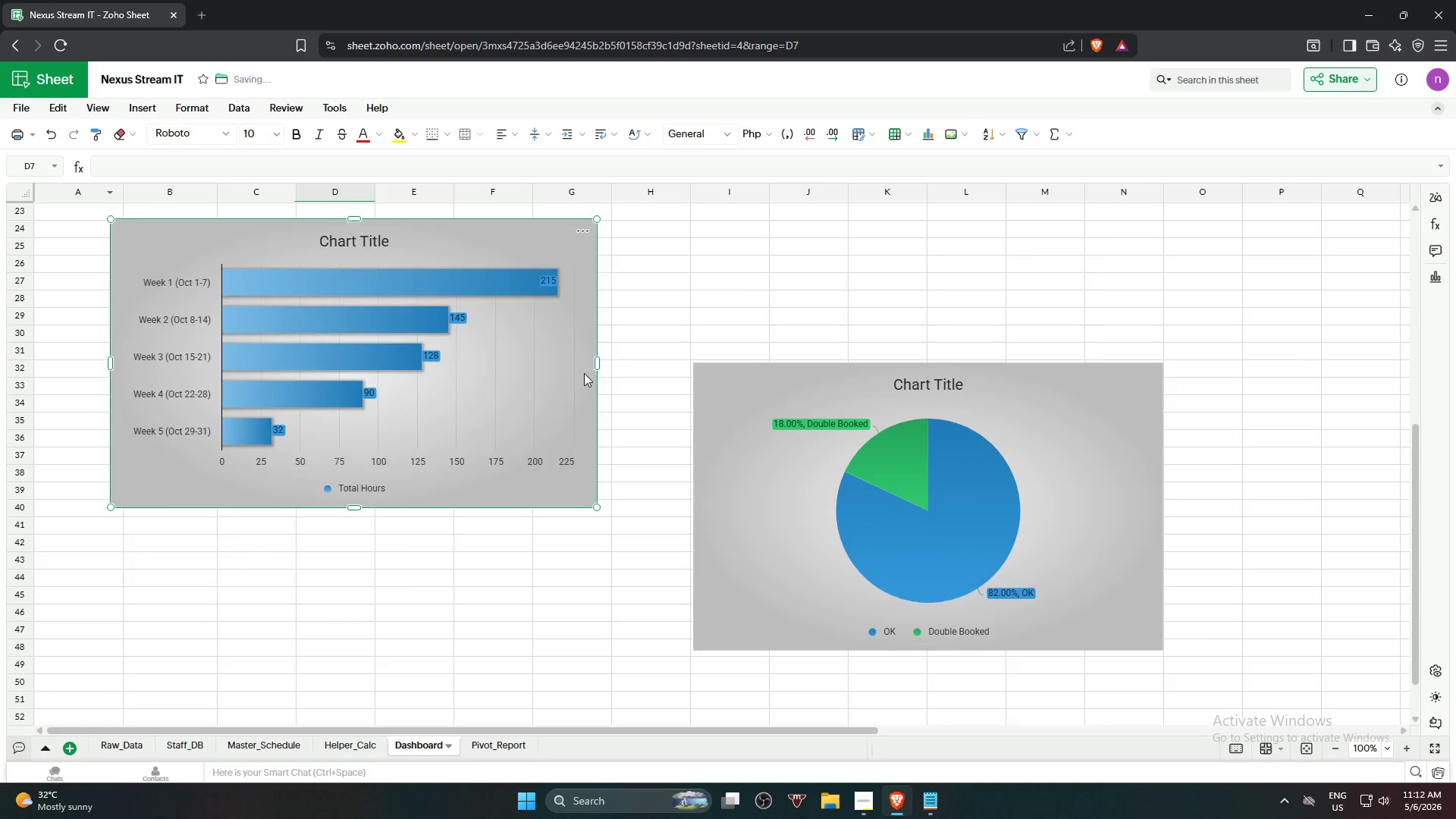 
scroll: coordinate [592, 391], scroll_direction: up, amount: 3.0
 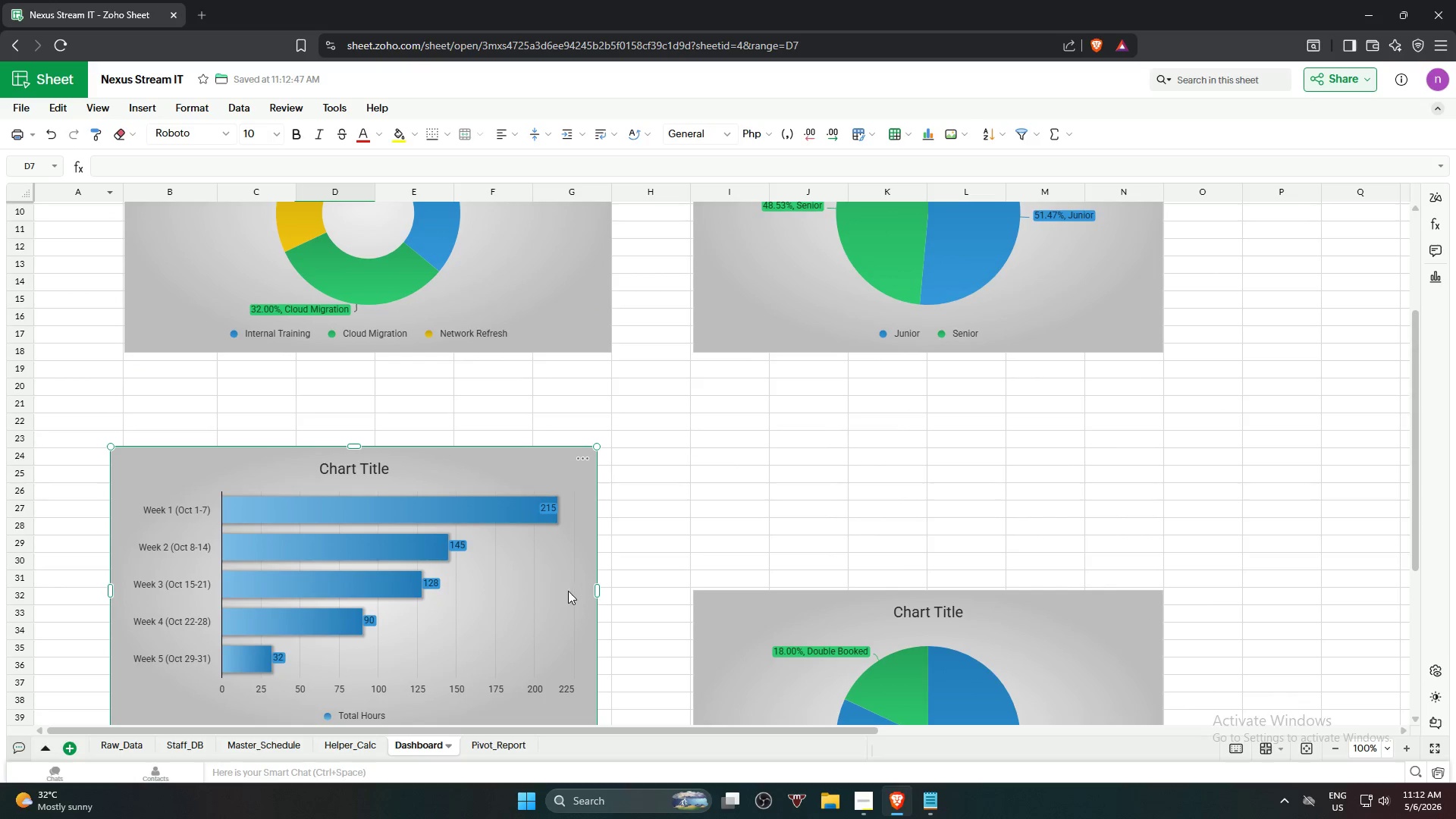 
left_click([552, 610])
 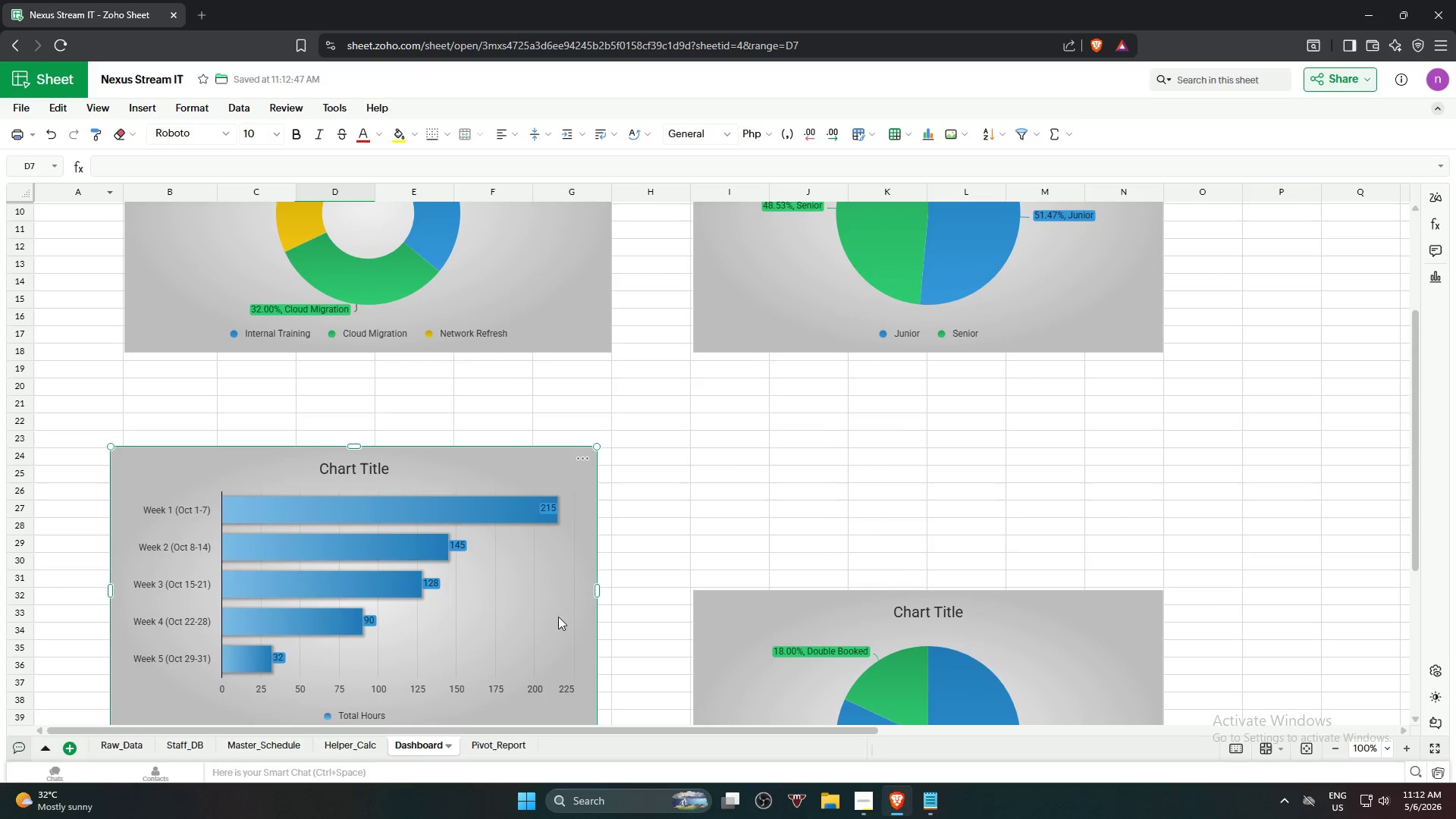 
left_click_drag(start_coordinate=[559, 617], to_coordinate=[582, 538])
 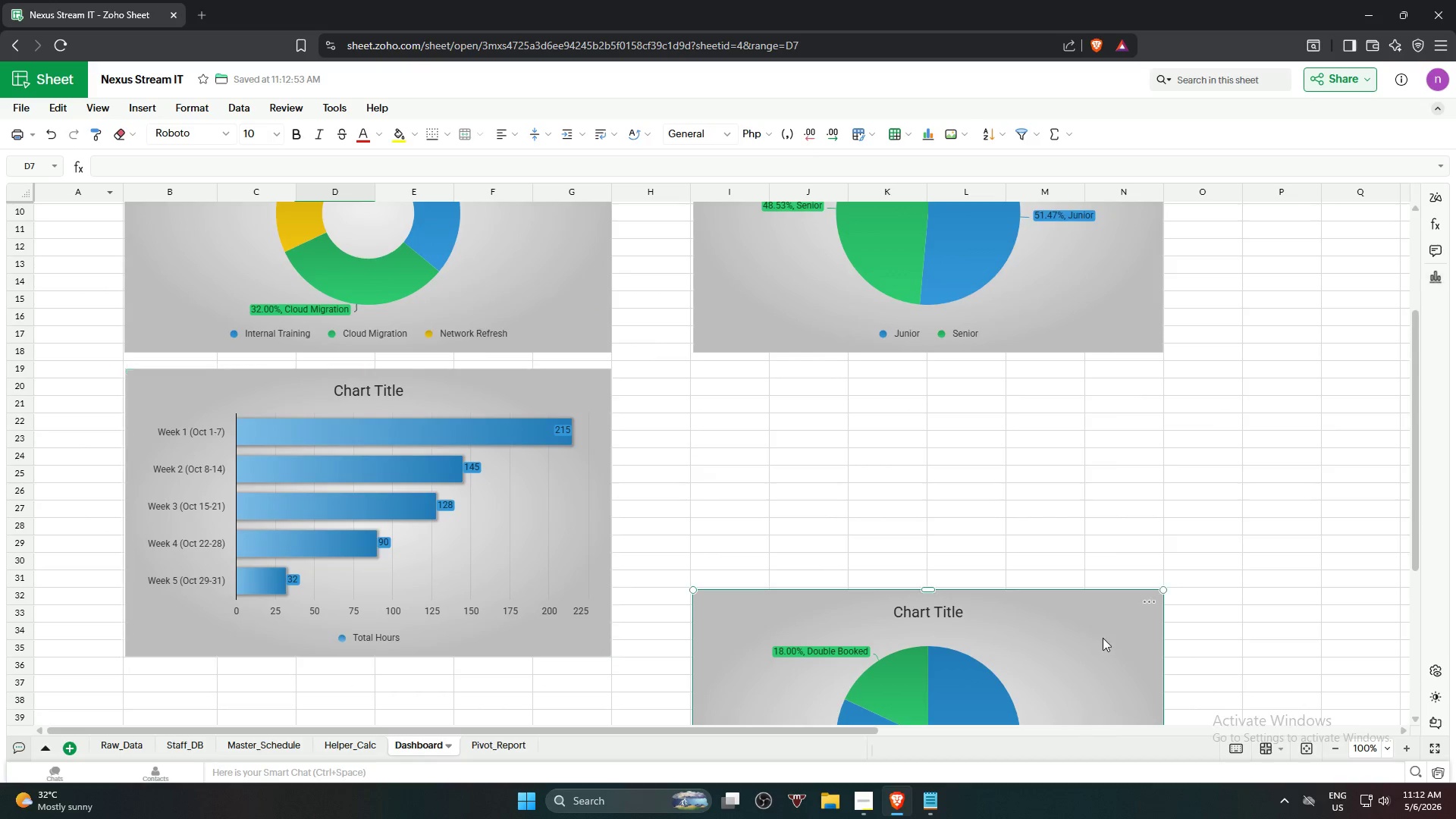 
left_click_drag(start_coordinate=[1100, 638], to_coordinate=[1100, 394])
 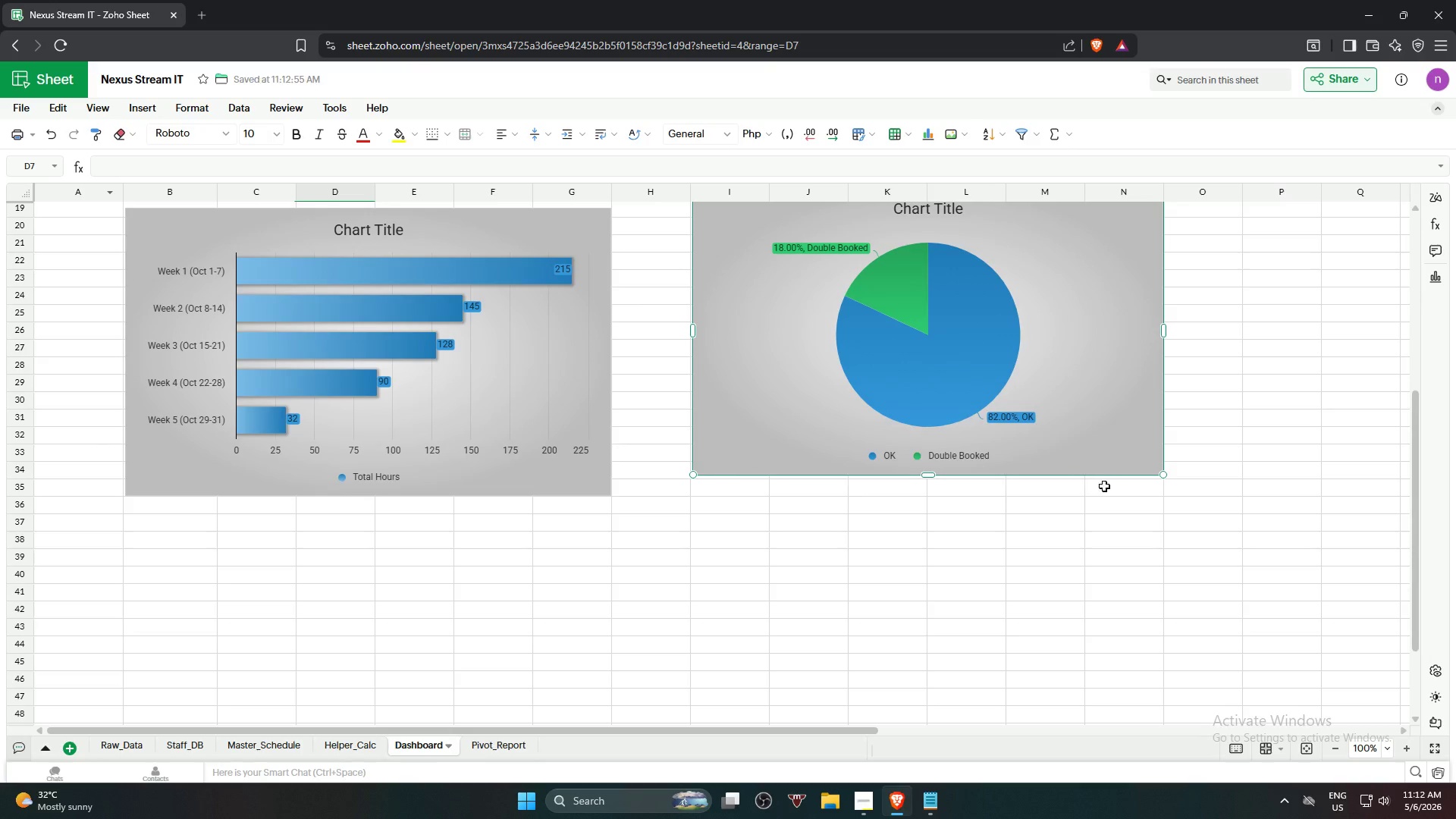 
scroll: coordinate [1106, 494], scroll_direction: up, amount: 2.0
 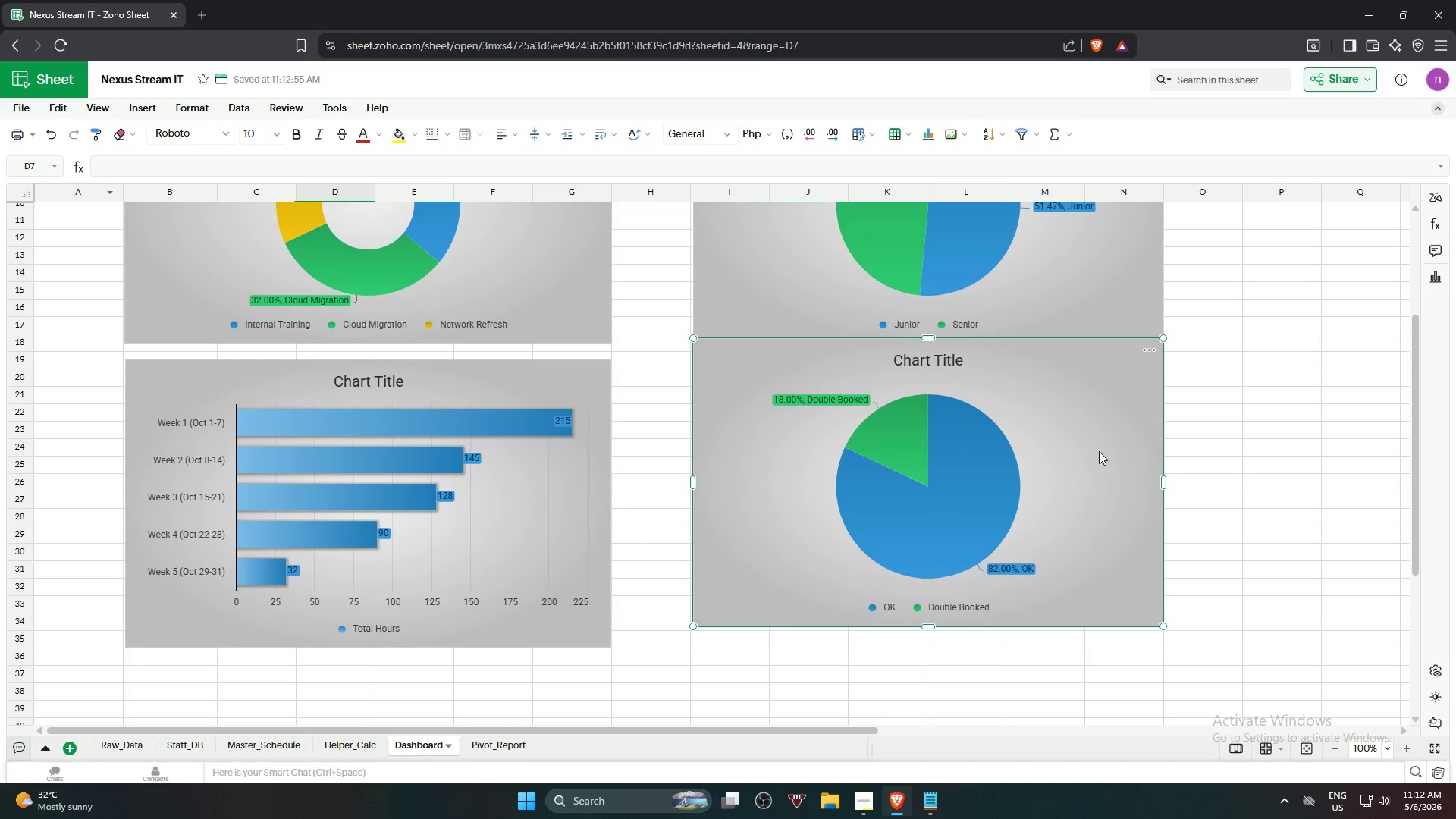 
left_click_drag(start_coordinate=[1099, 446], to_coordinate=[1107, 470])
 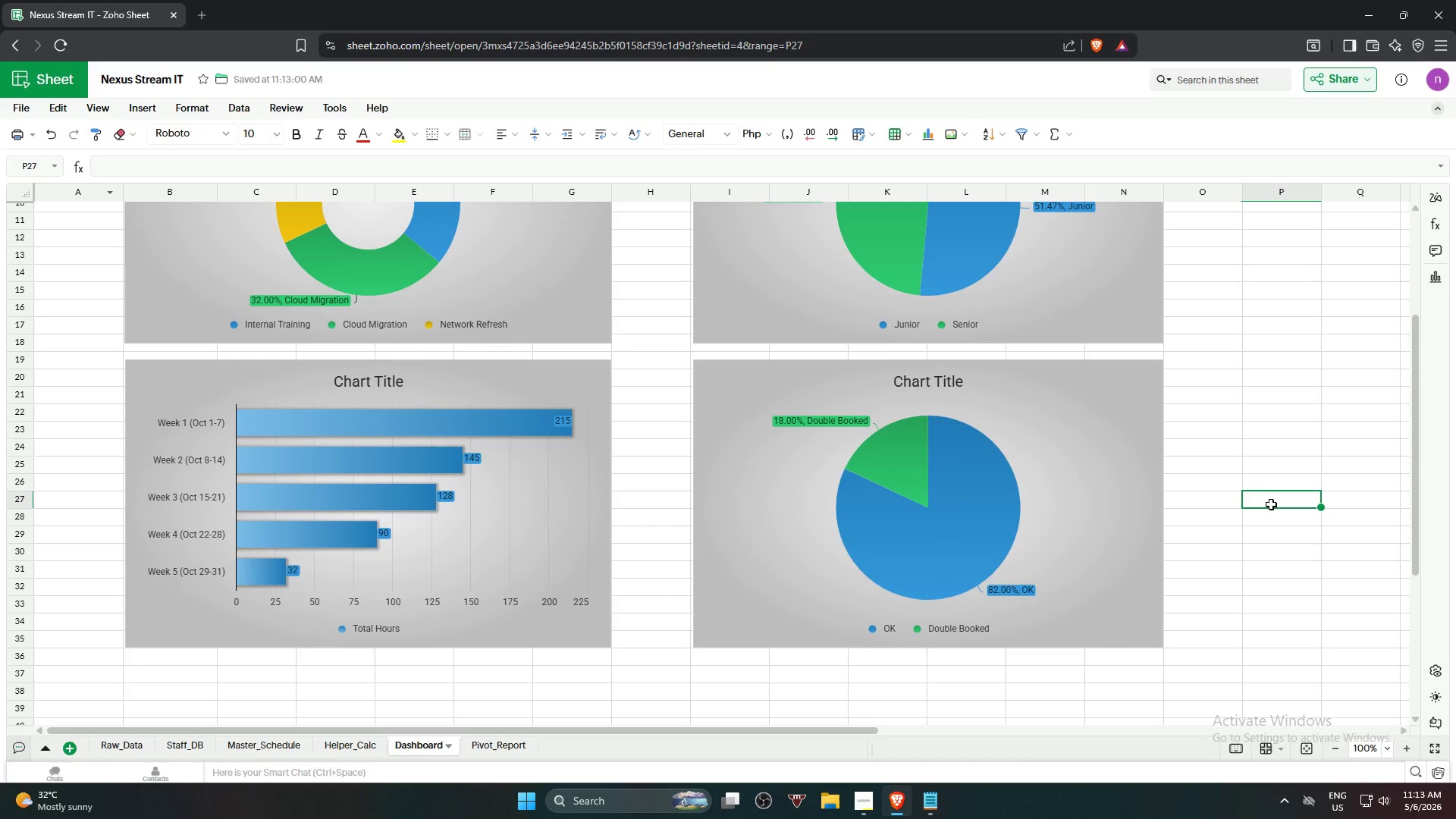 
scroll: coordinate [1273, 499], scroll_direction: up, amount: 9.0
 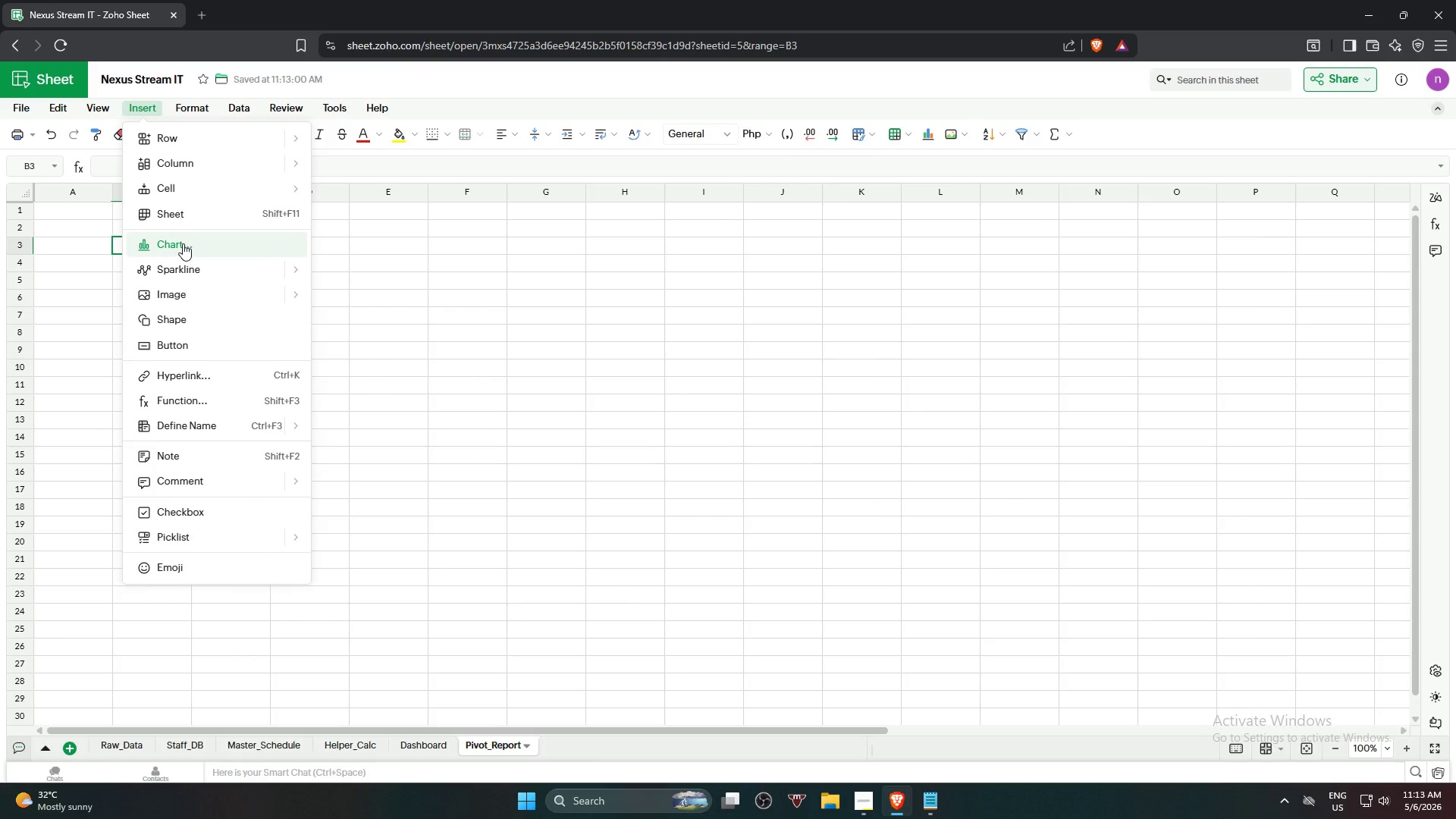 
wait(31.08)
 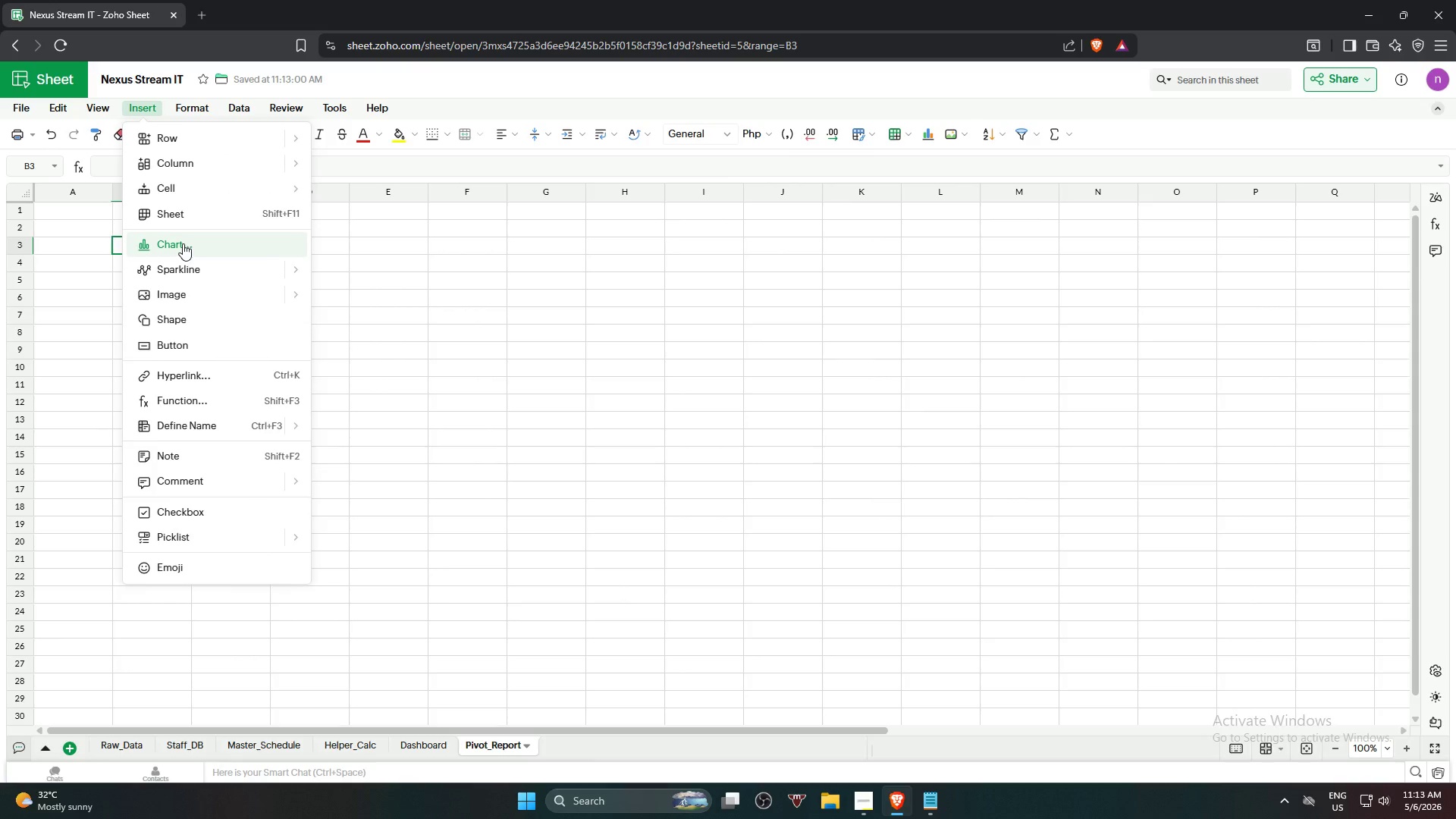 
mouse_move([259, 131])
 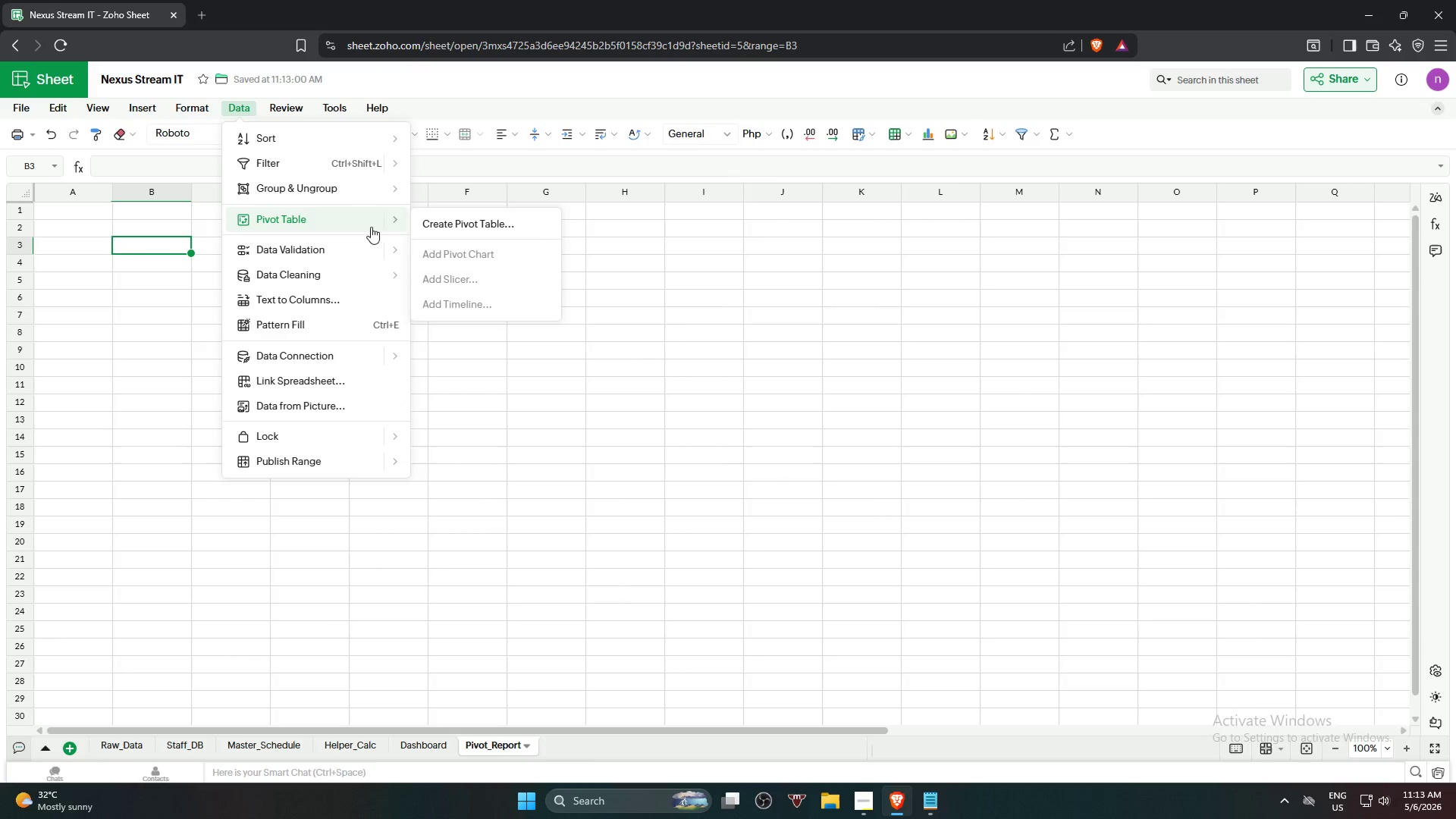 
left_click([465, 224])
 